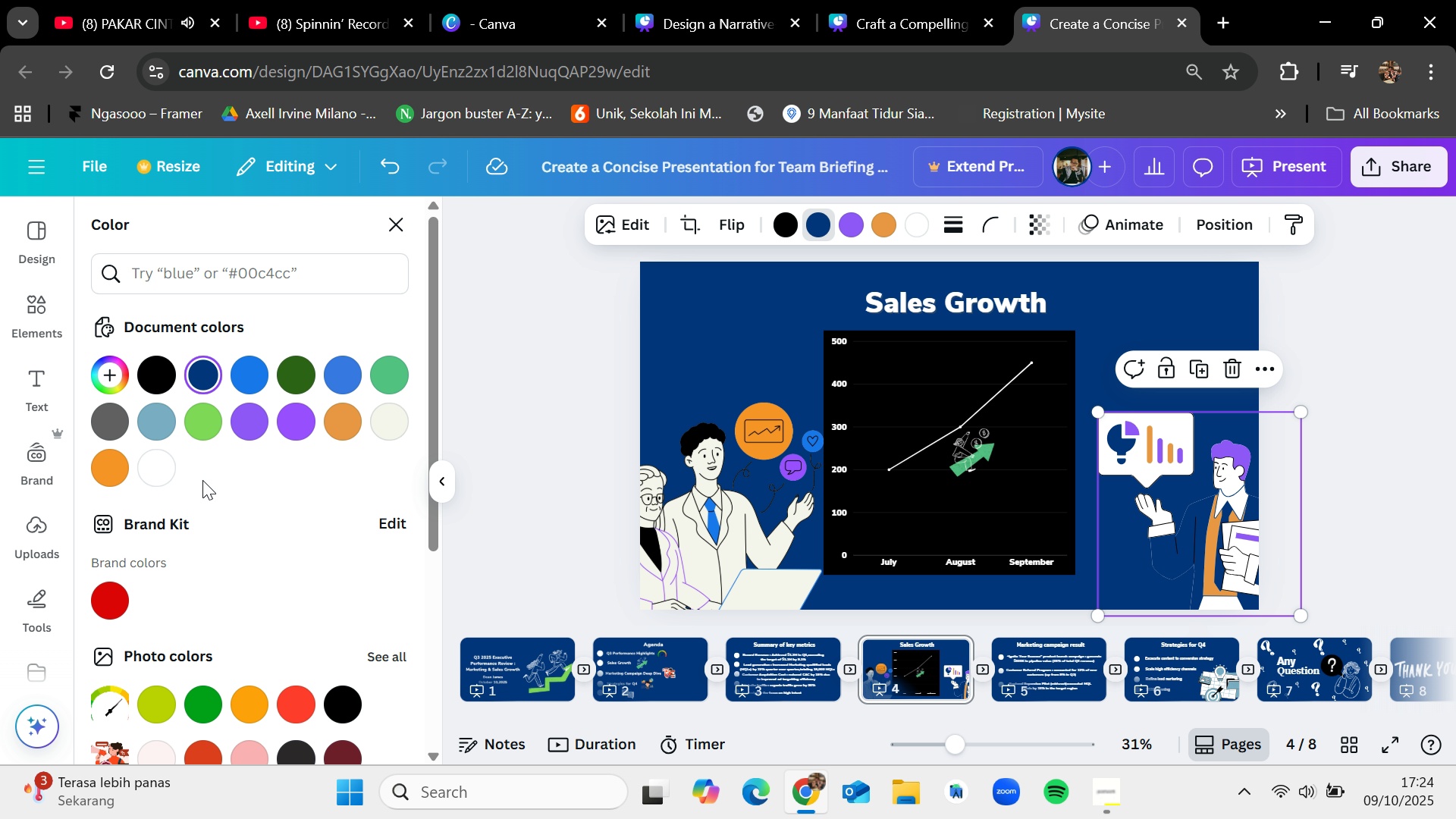 
mouse_move([193, 432])
 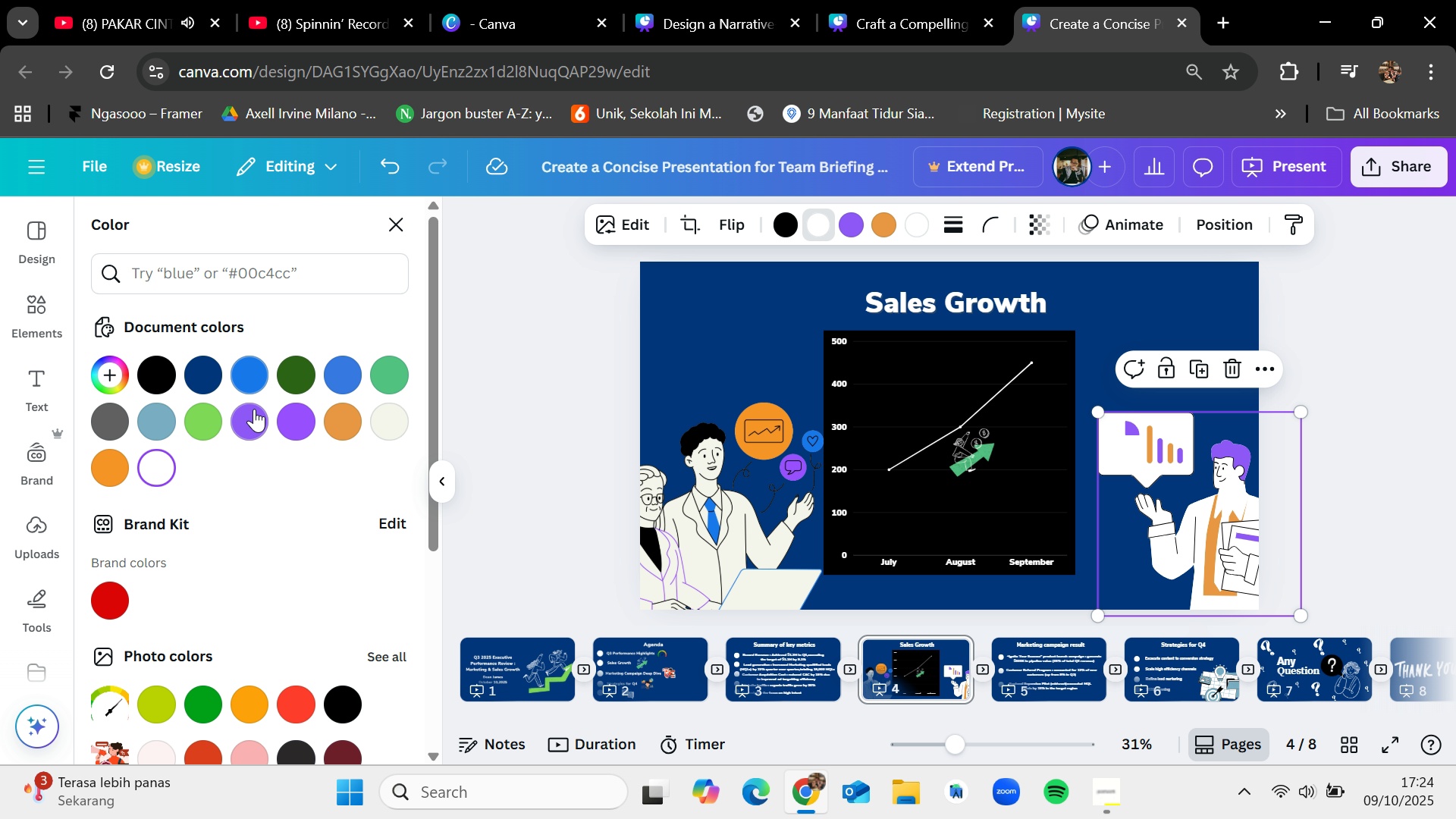 
left_click([254, 409])
 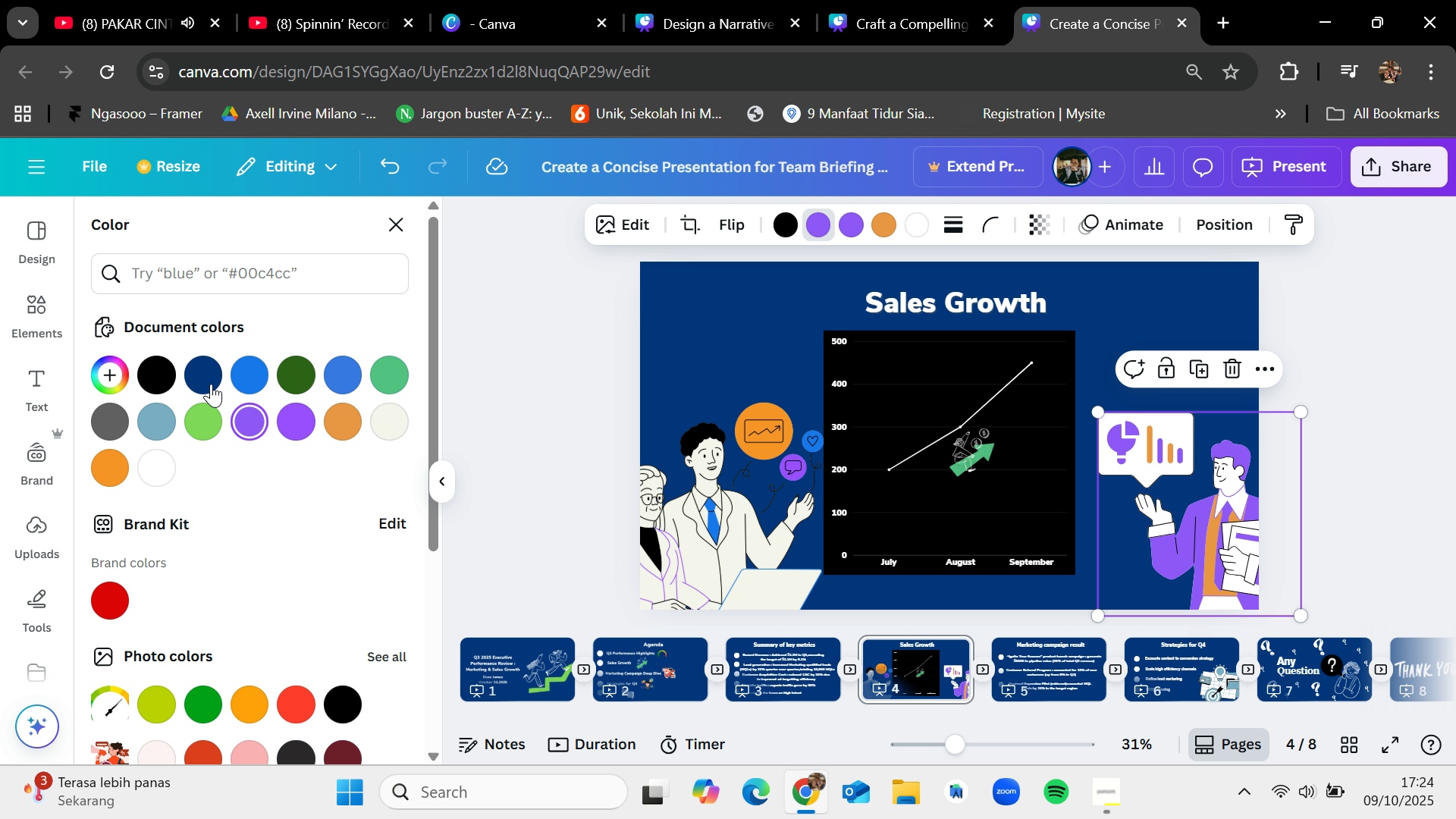 
left_click([168, 370])
 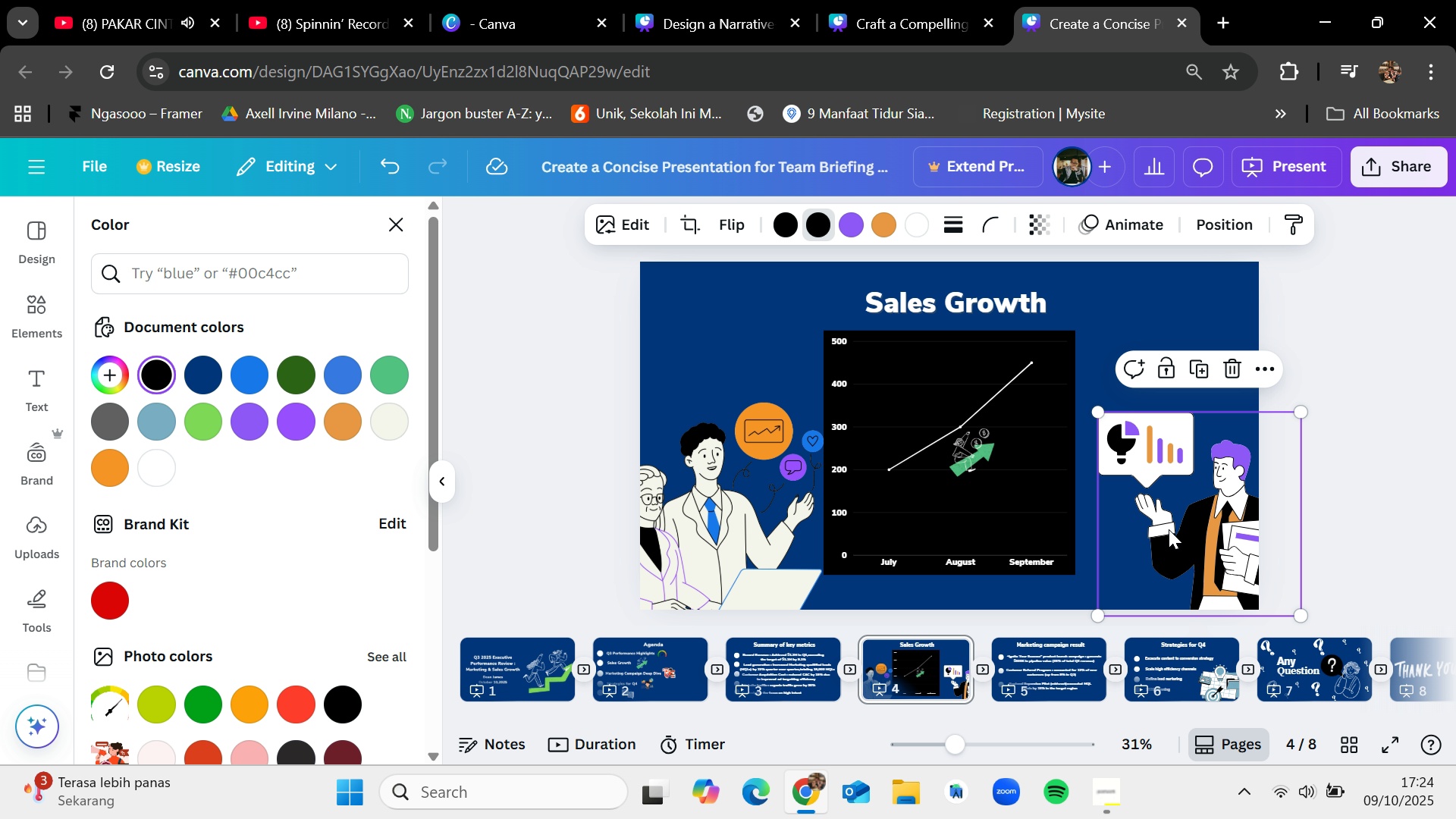 
key(Delete)
 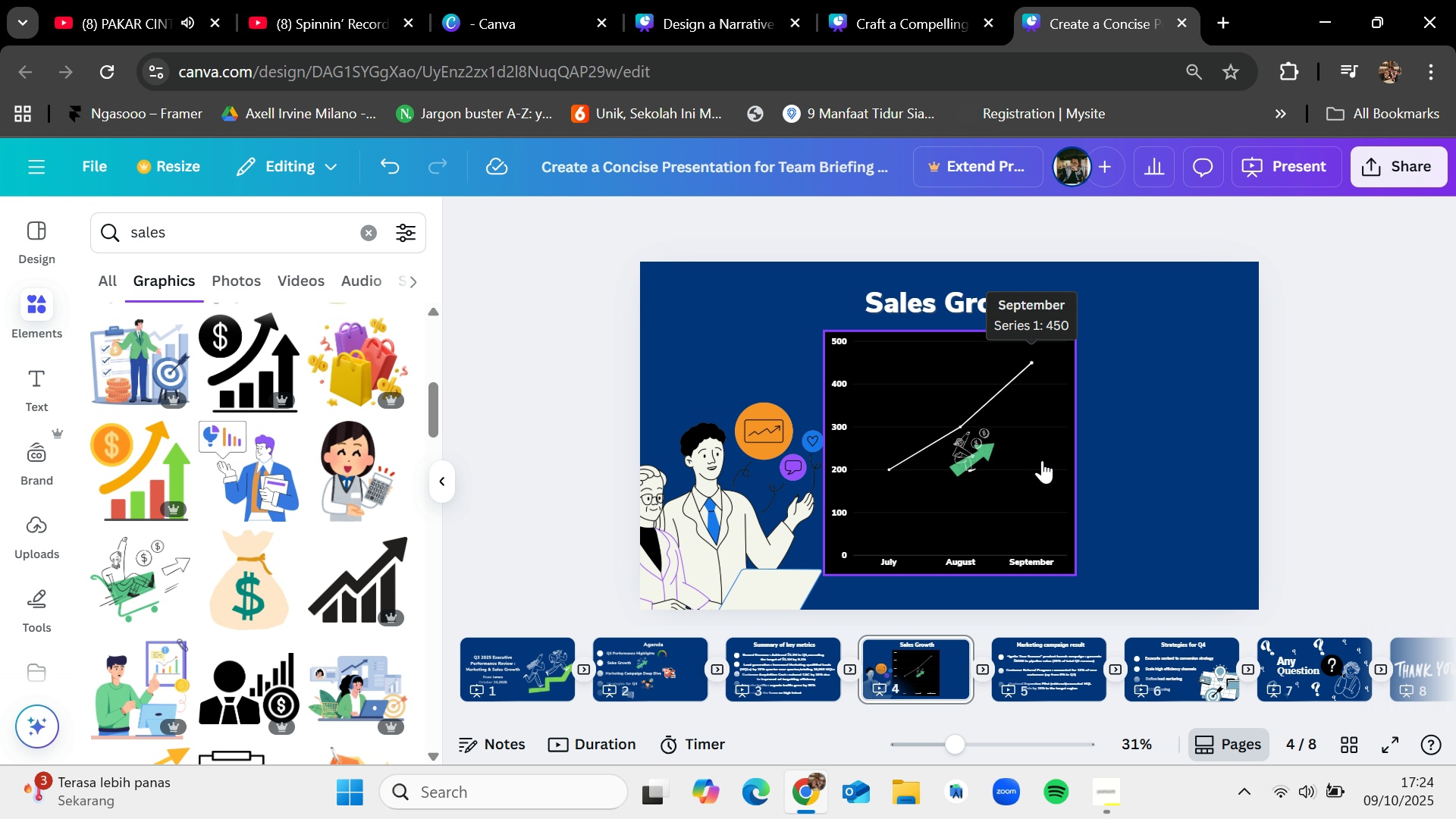 
left_click([1394, 743])
 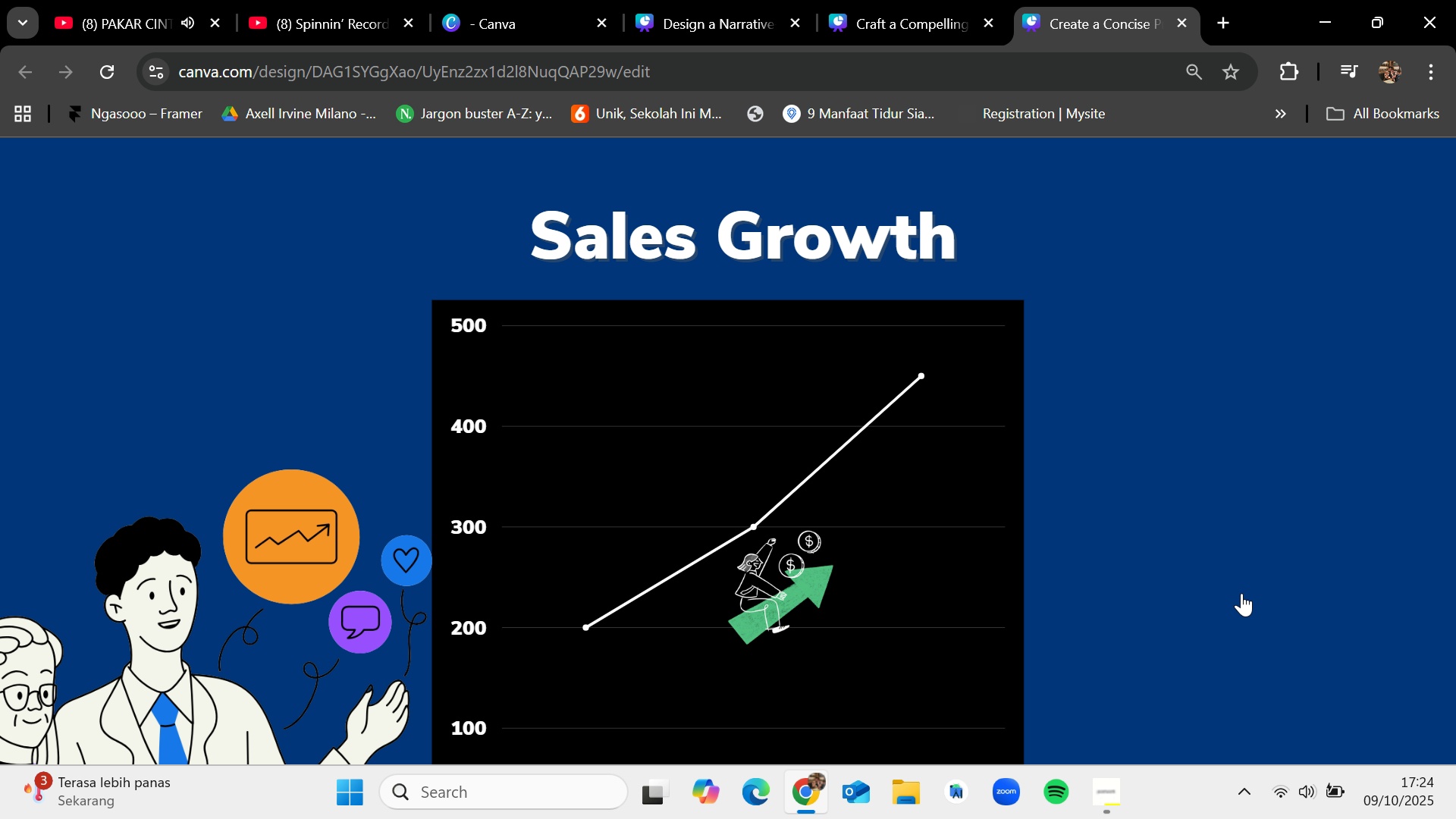 
wait(6.7)
 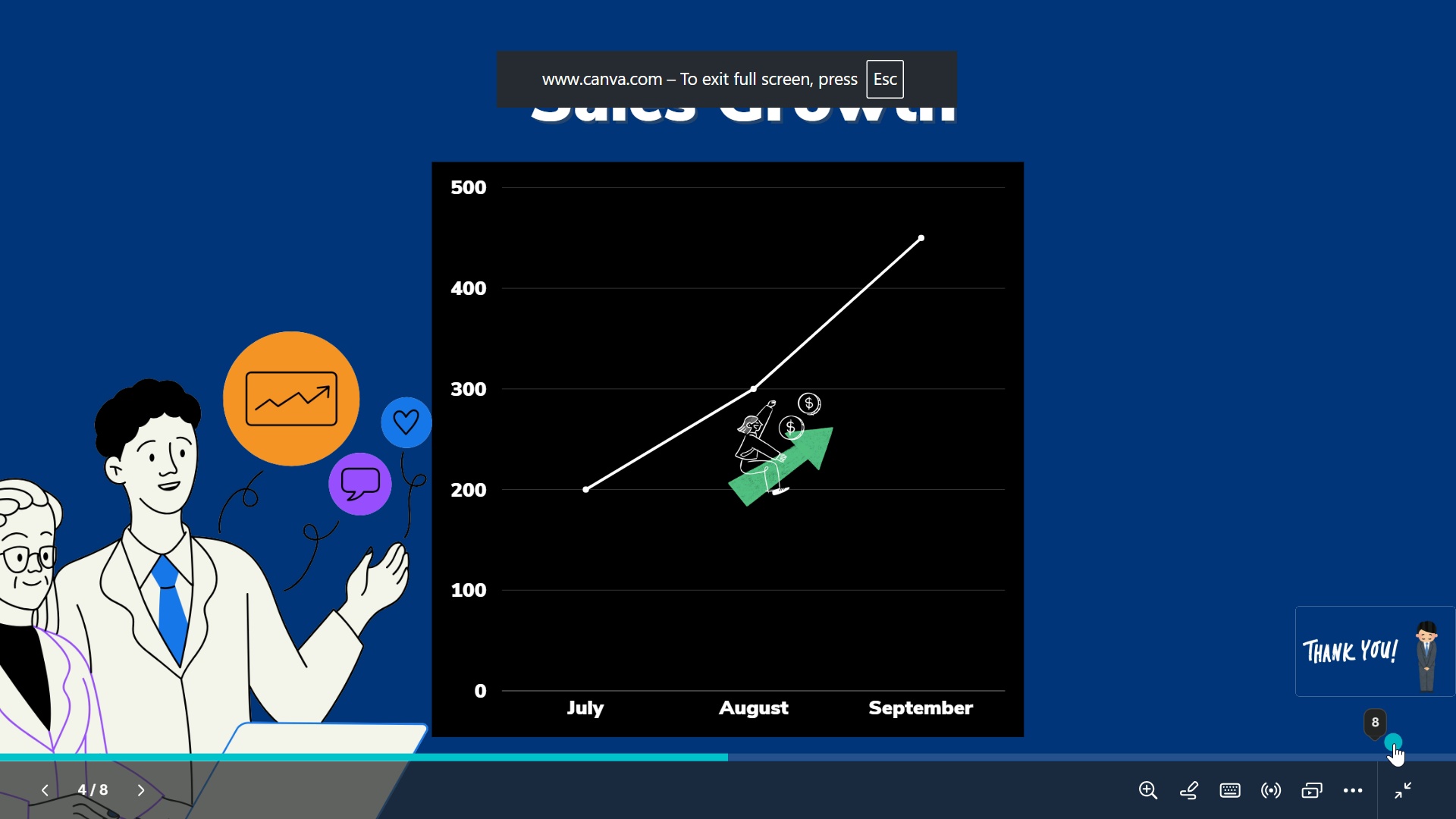 
left_click_drag(start_coordinate=[1112, 563], to_coordinate=[857, 344])
 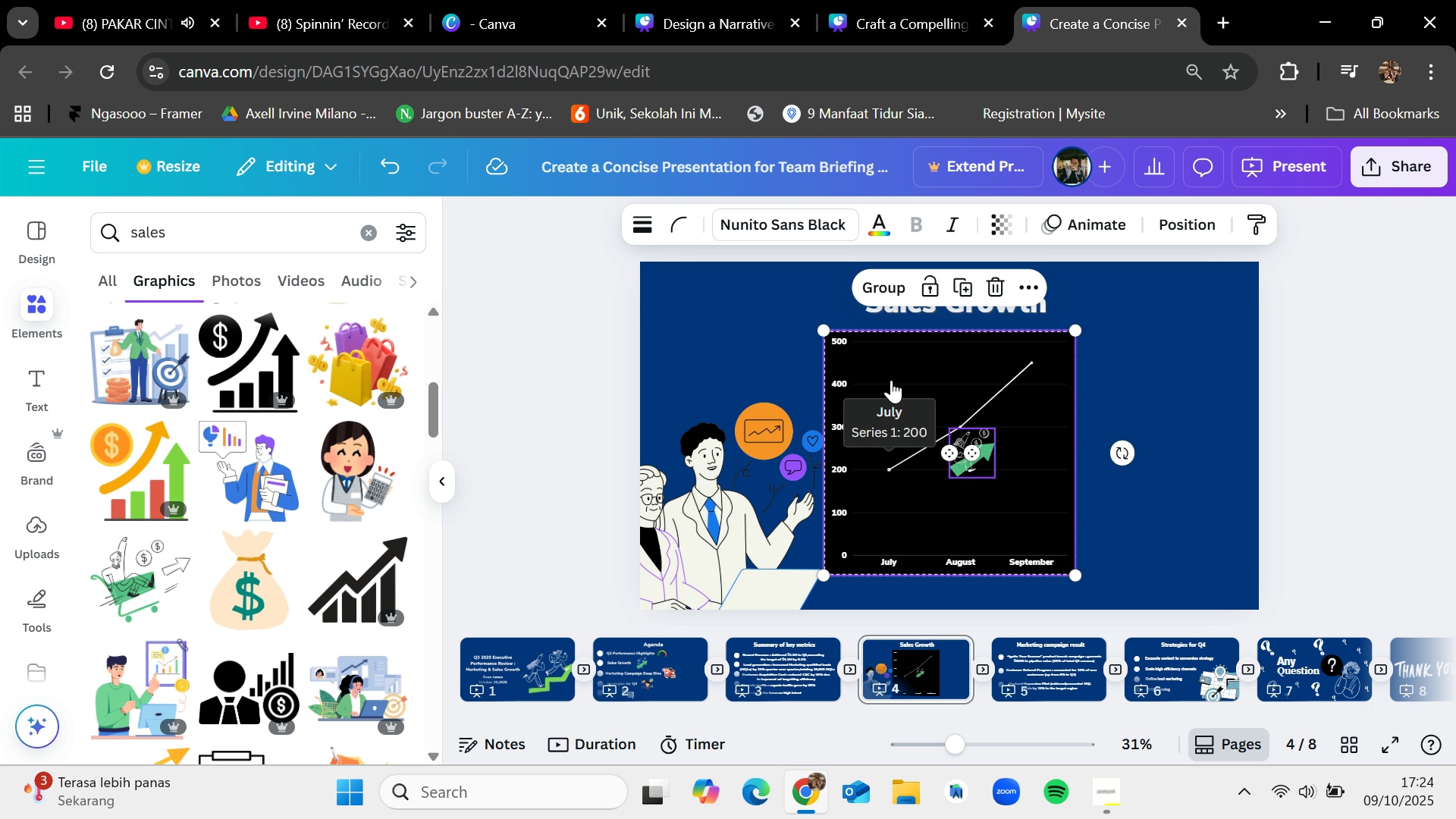 
left_click_drag(start_coordinate=[891, 378], to_coordinate=[902, 376])
 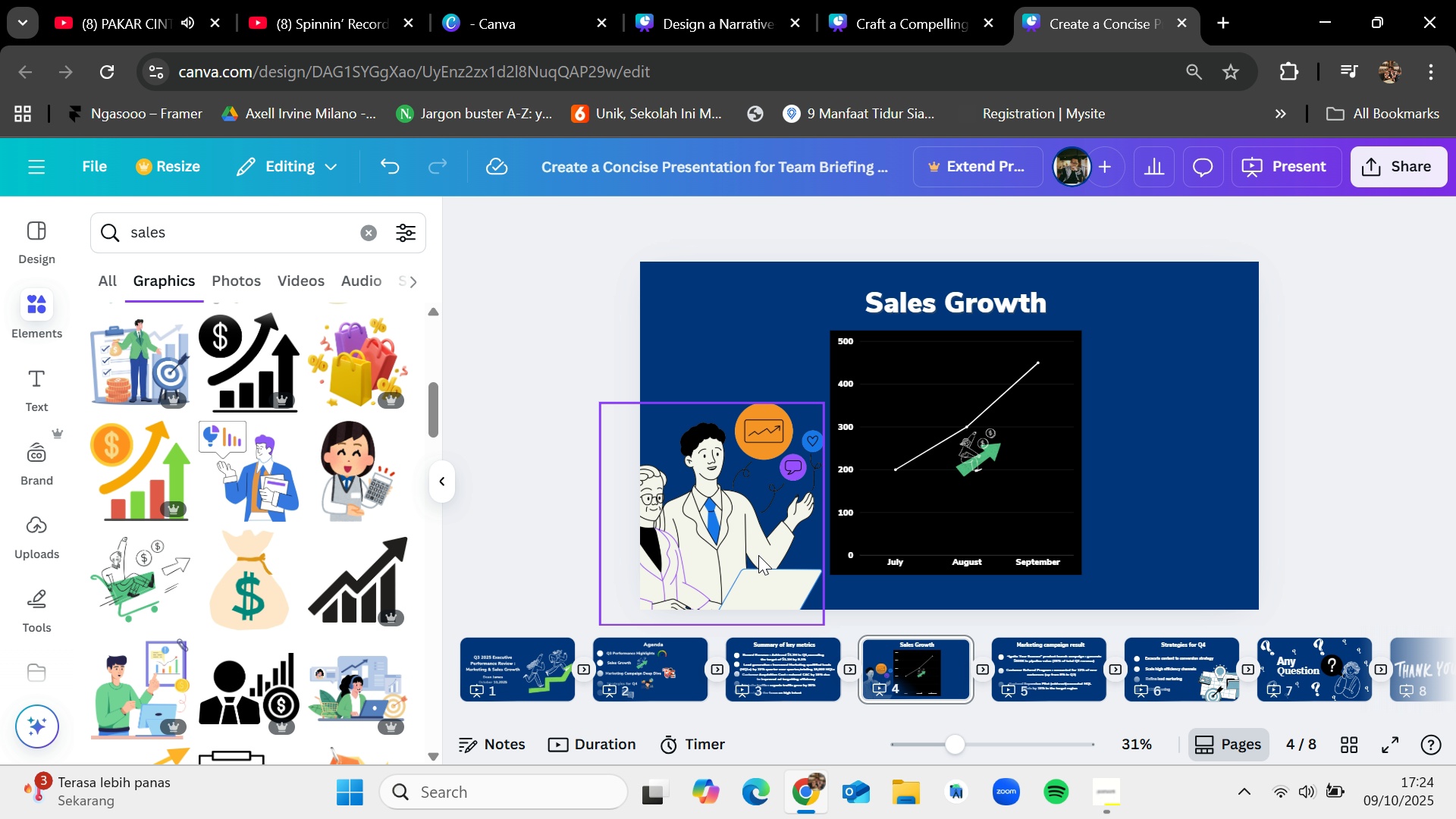 
scroll: coordinate [225, 607], scroll_direction: down, amount: 3.0
 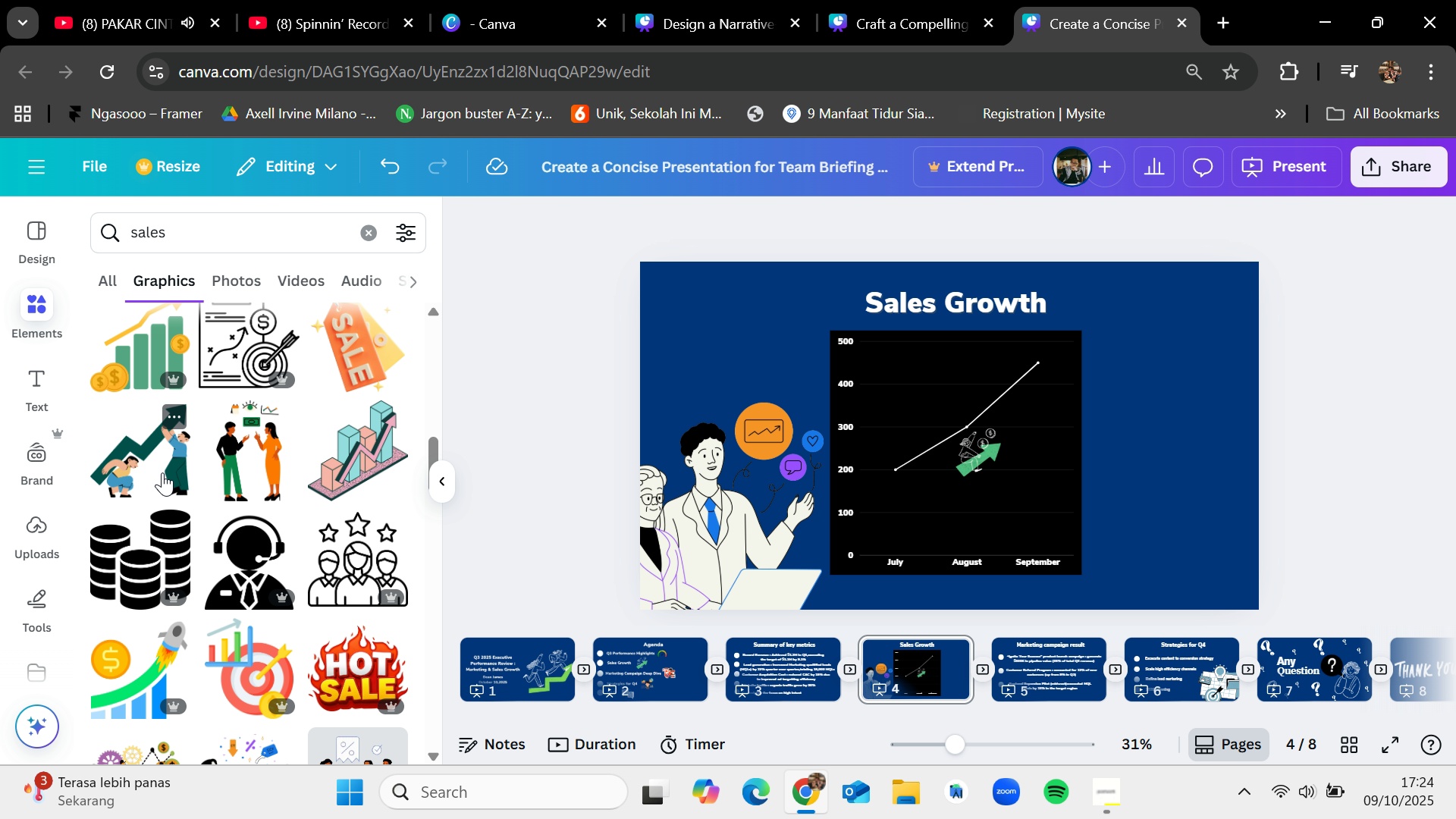 
left_click_drag(start_coordinate=[162, 472], to_coordinate=[971, 450])
 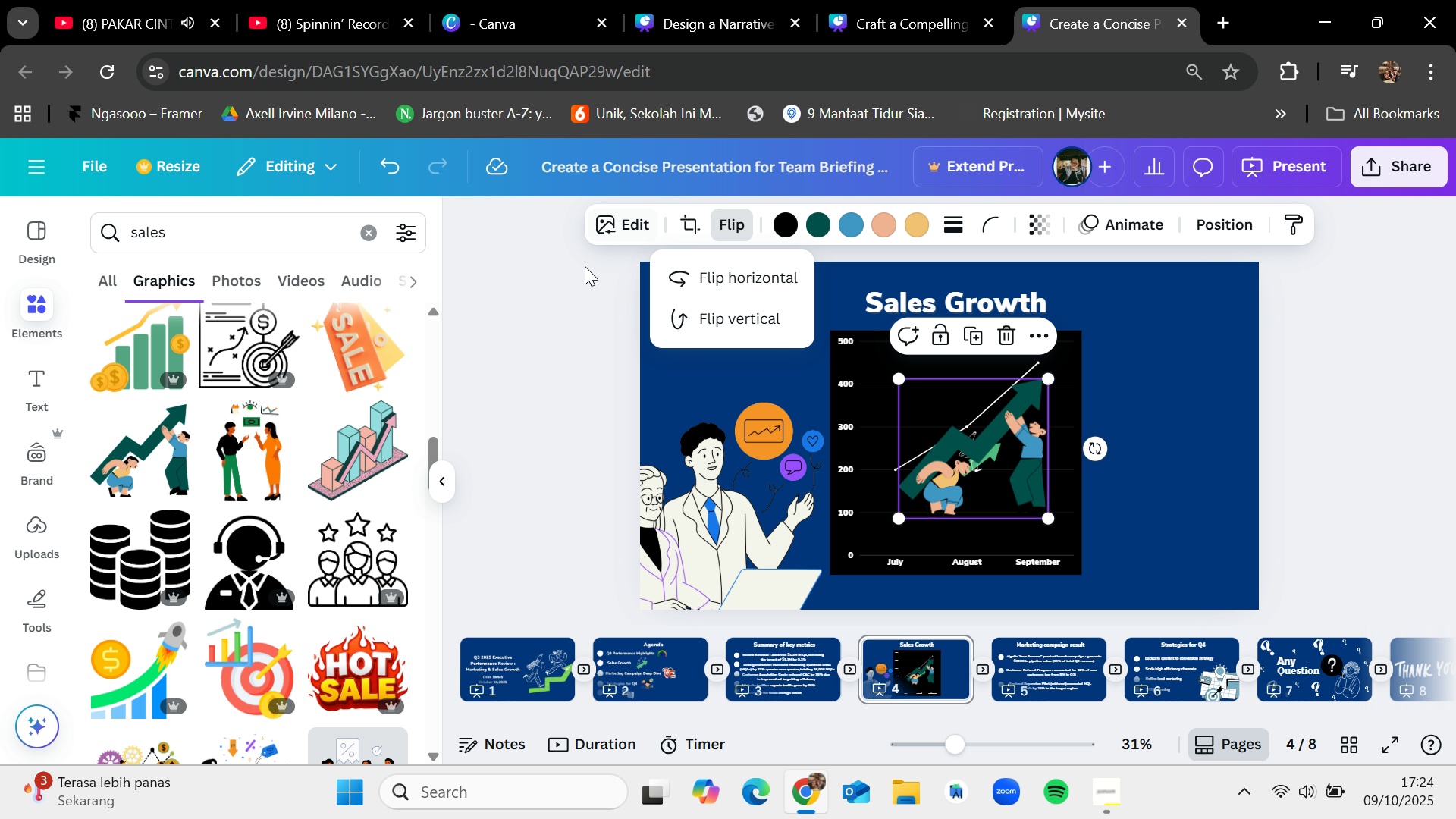 
left_click([704, 271])
 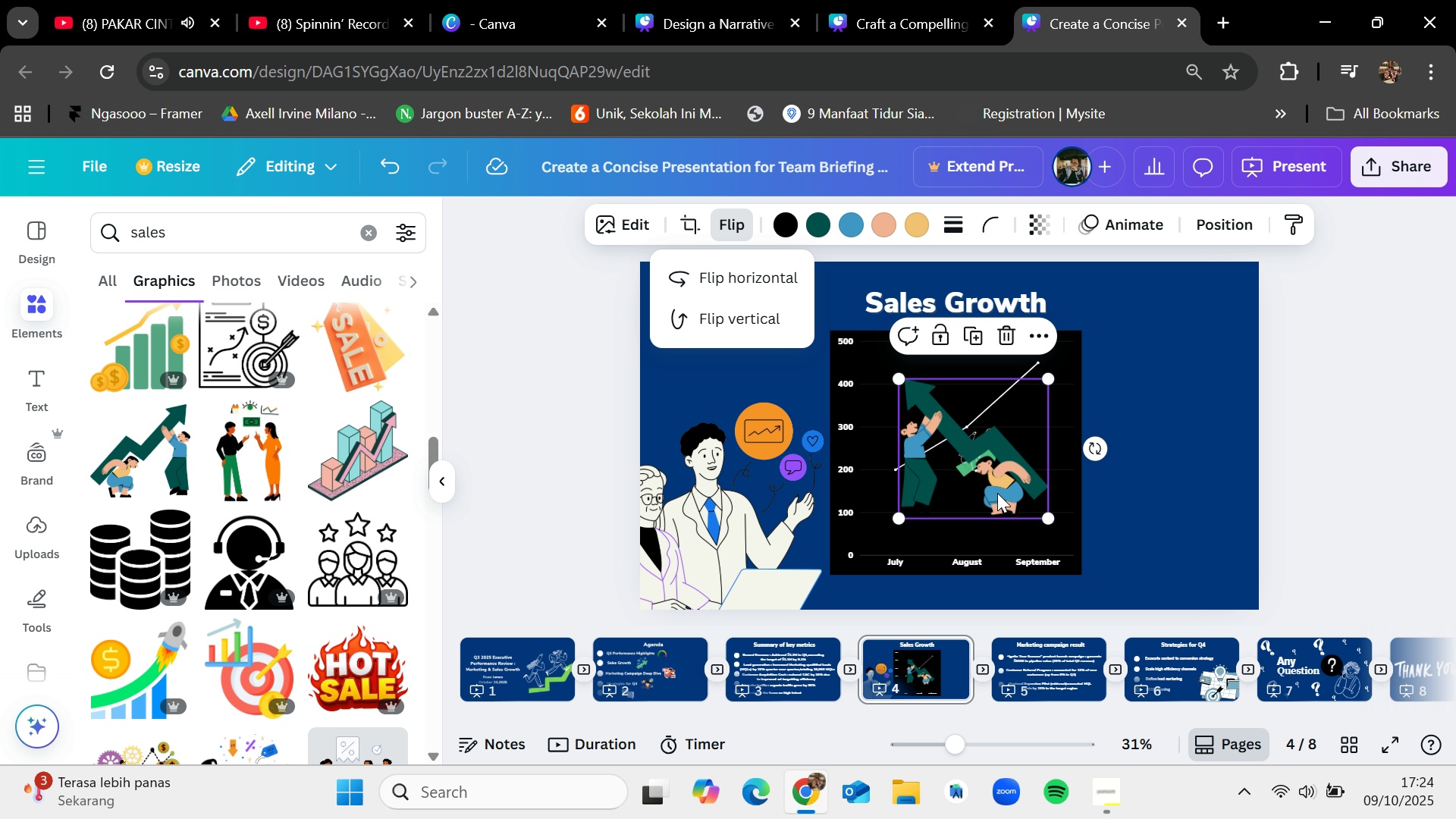 
left_click_drag(start_coordinate=[981, 459], to_coordinate=[1185, 510])
 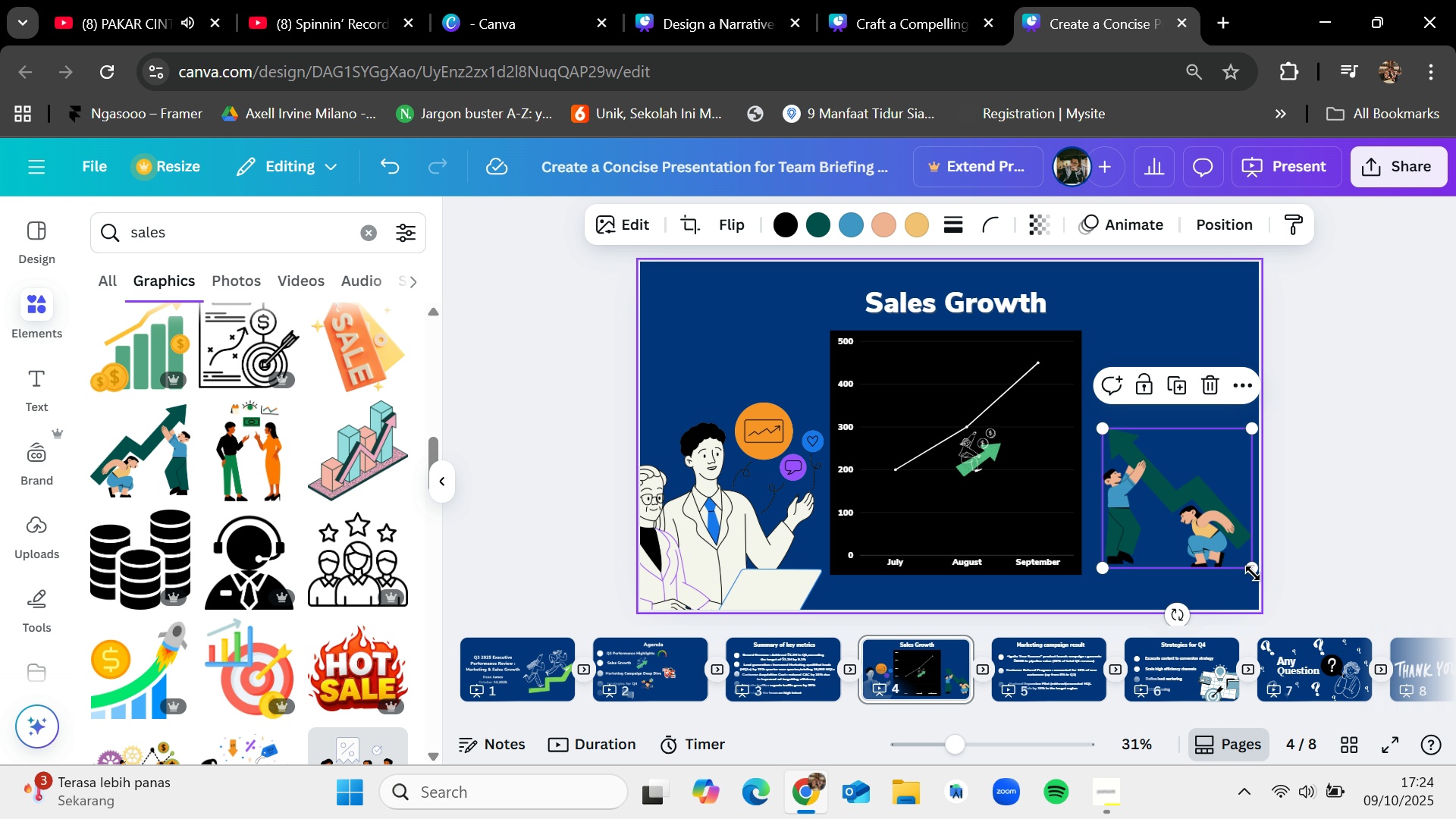 
left_click_drag(start_coordinate=[1250, 569], to_coordinate=[1329, 647])
 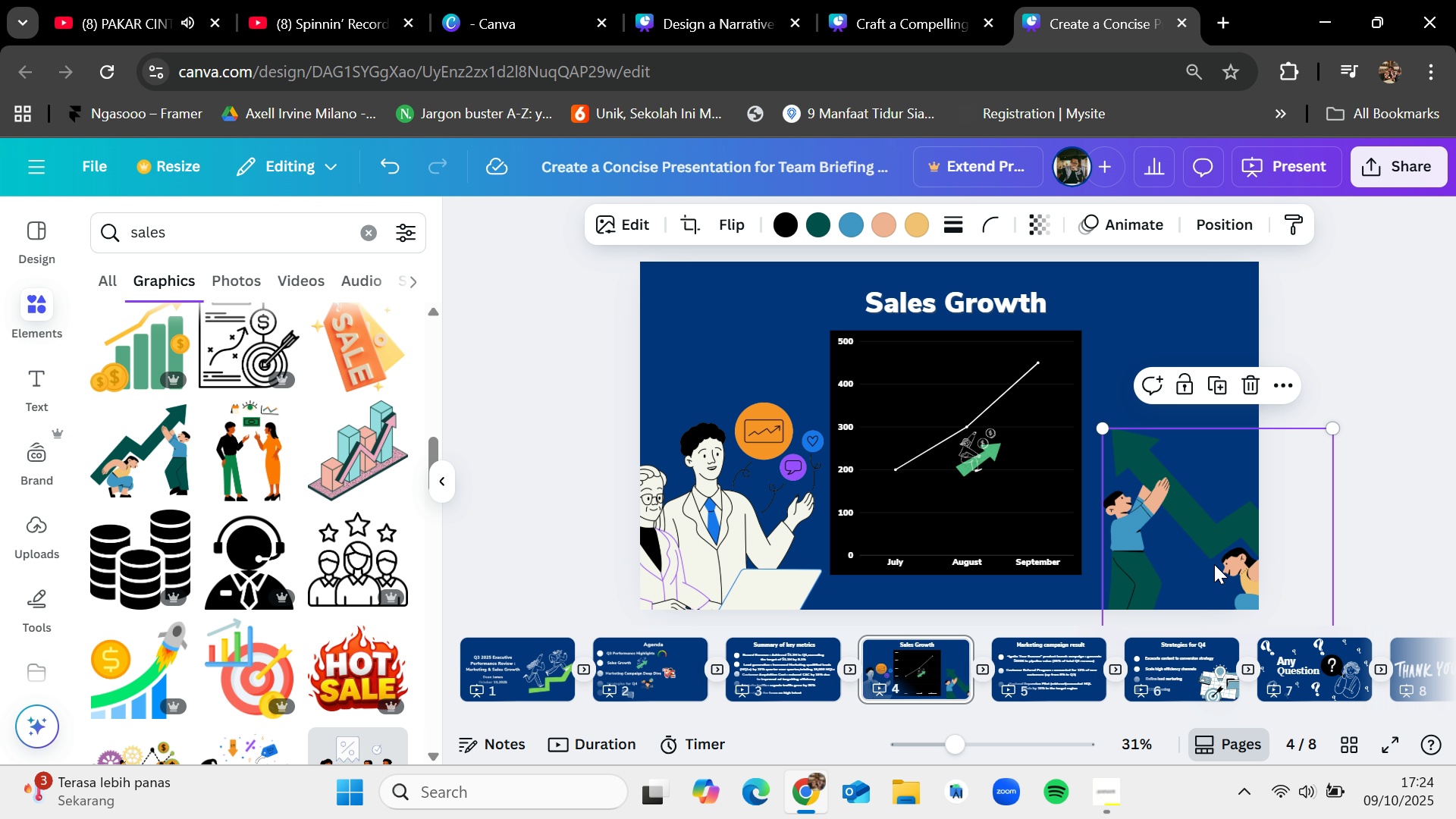 
left_click_drag(start_coordinate=[1214, 563], to_coordinate=[1191, 527])
 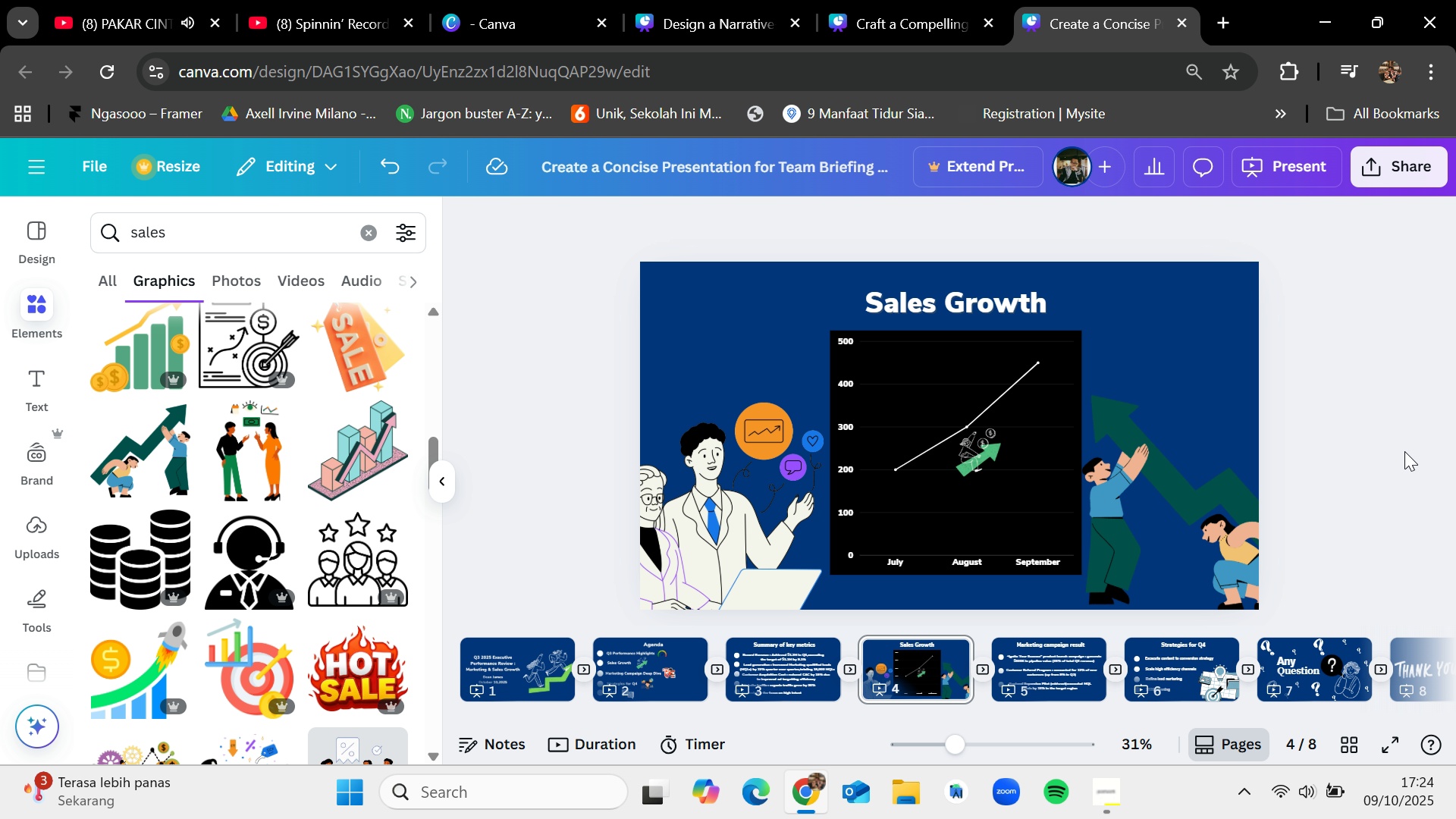 
scroll: coordinate [274, 548], scroll_direction: down, amount: 4.0
 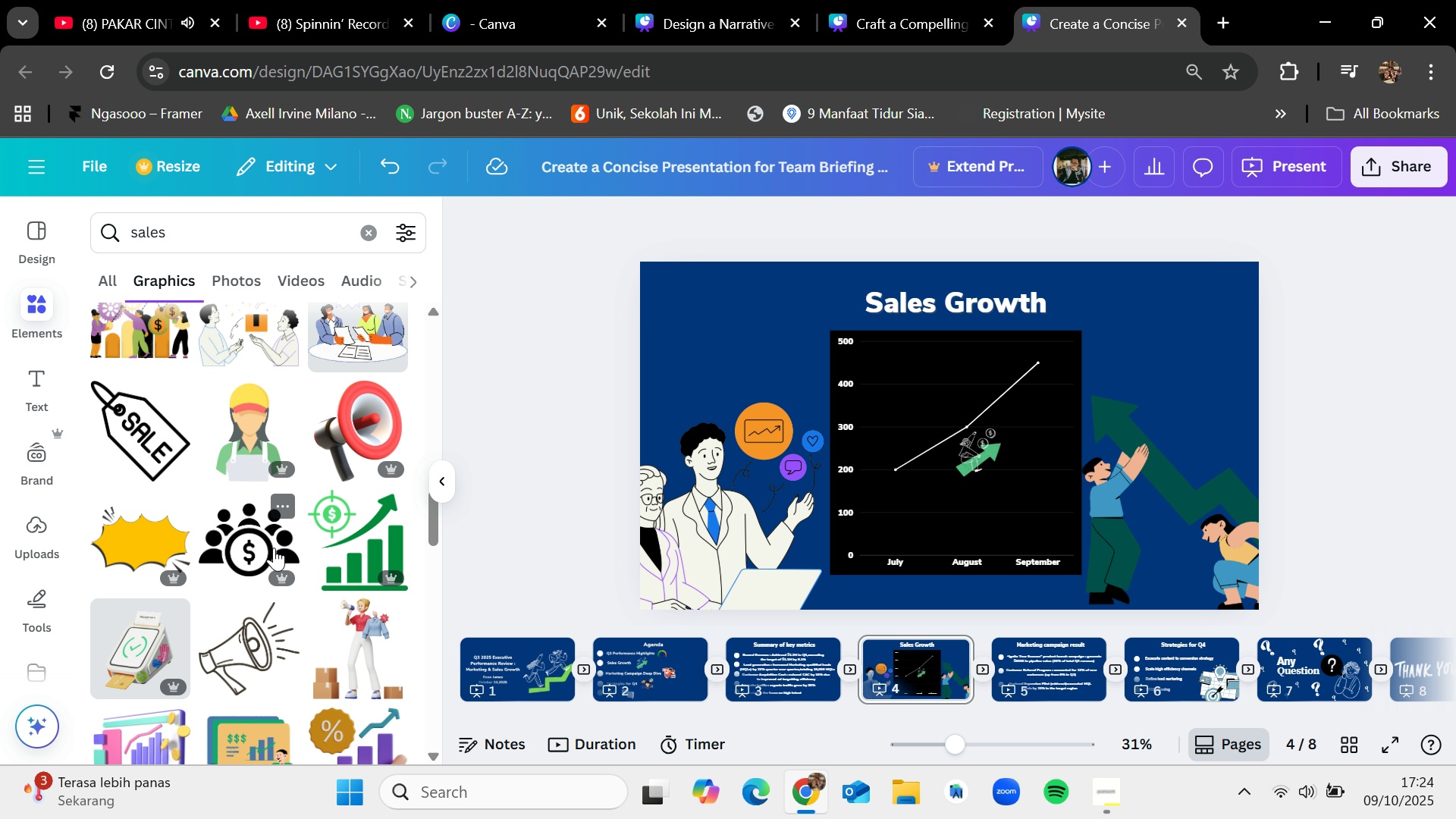 
scroll: coordinate [274, 548], scroll_direction: up, amount: 1.0
 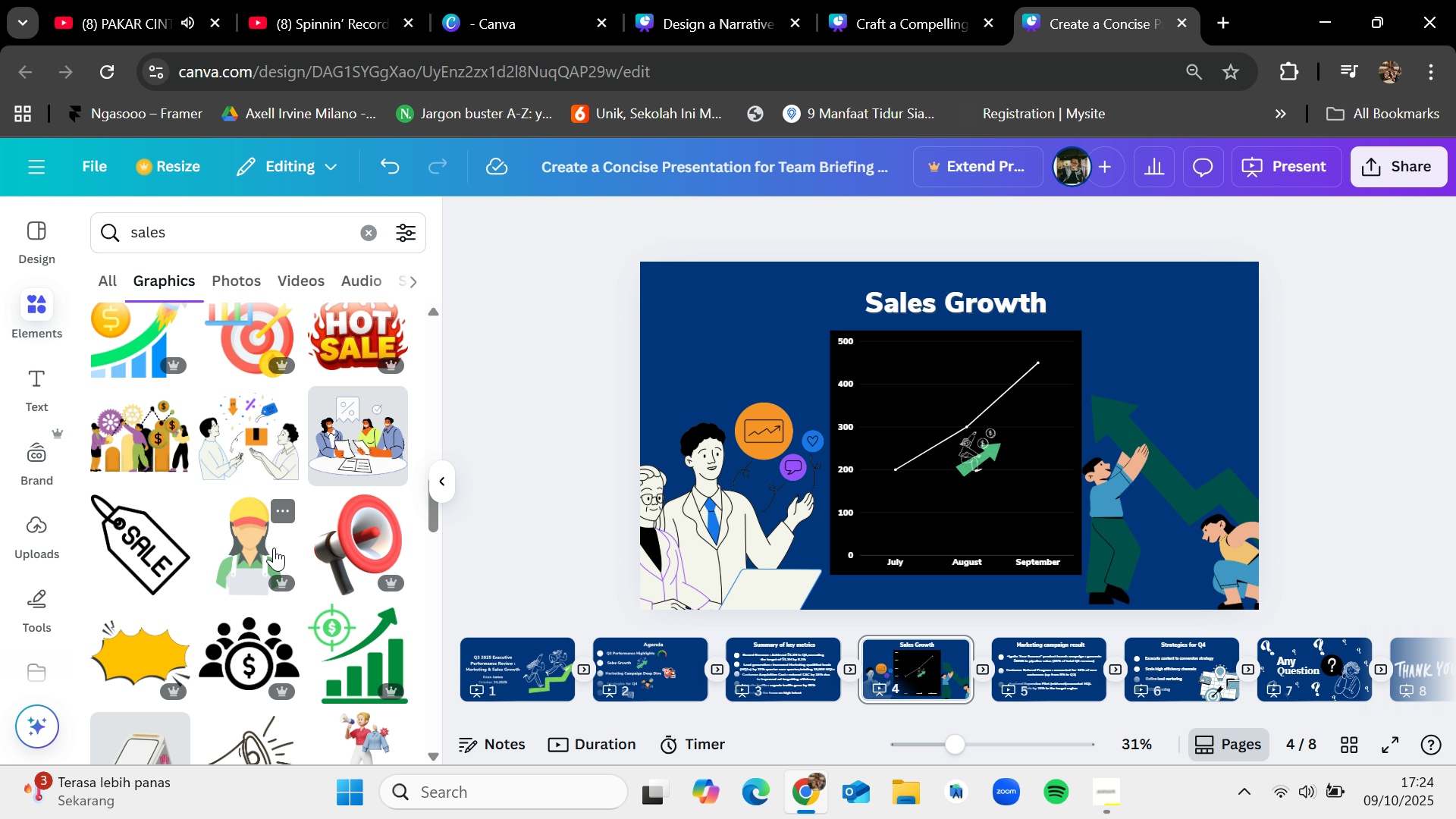 
scroll: coordinate [274, 548], scroll_direction: down, amount: 4.0
 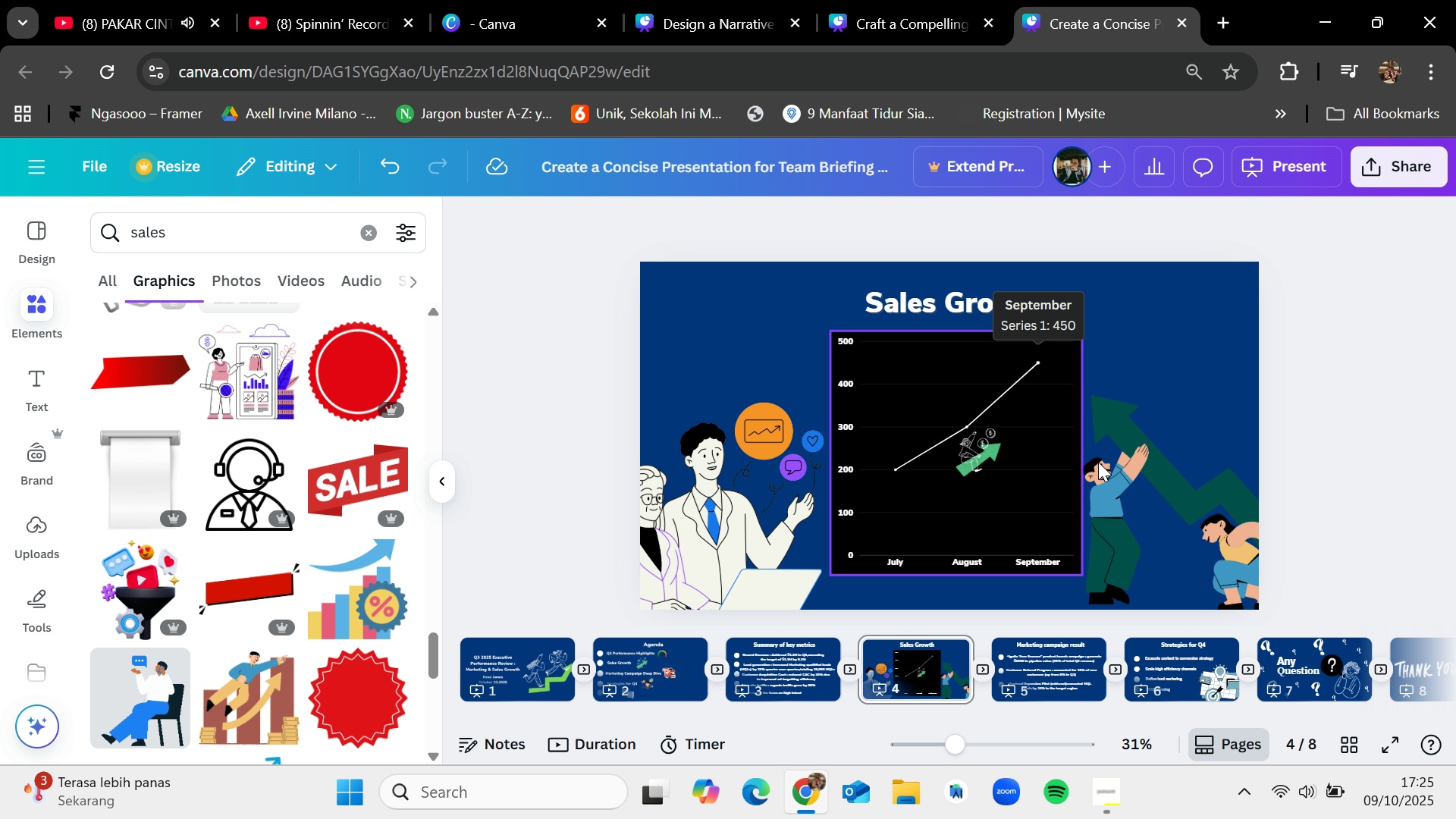 
left_click([1156, 488])
 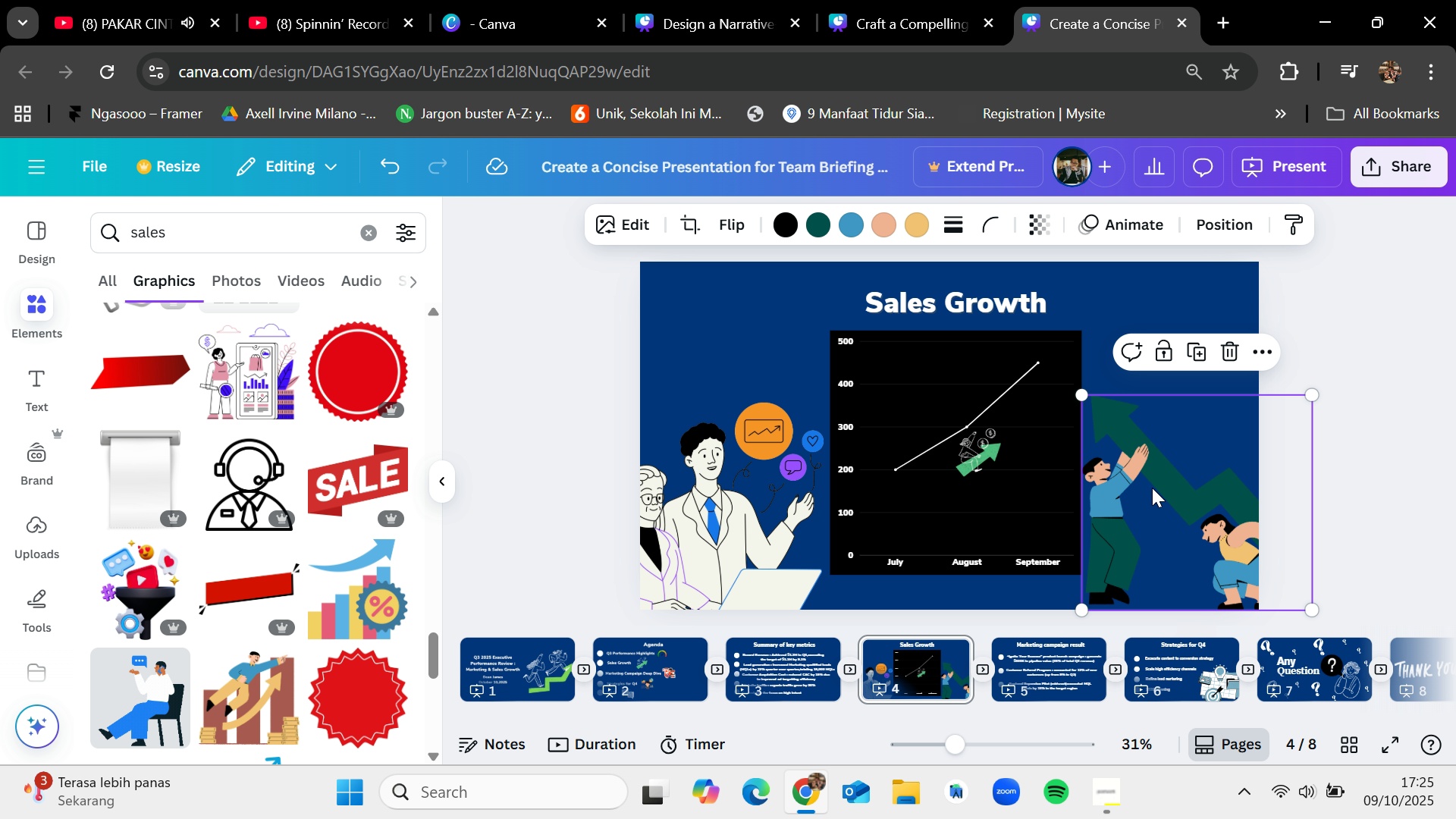 
key(Backspace)
 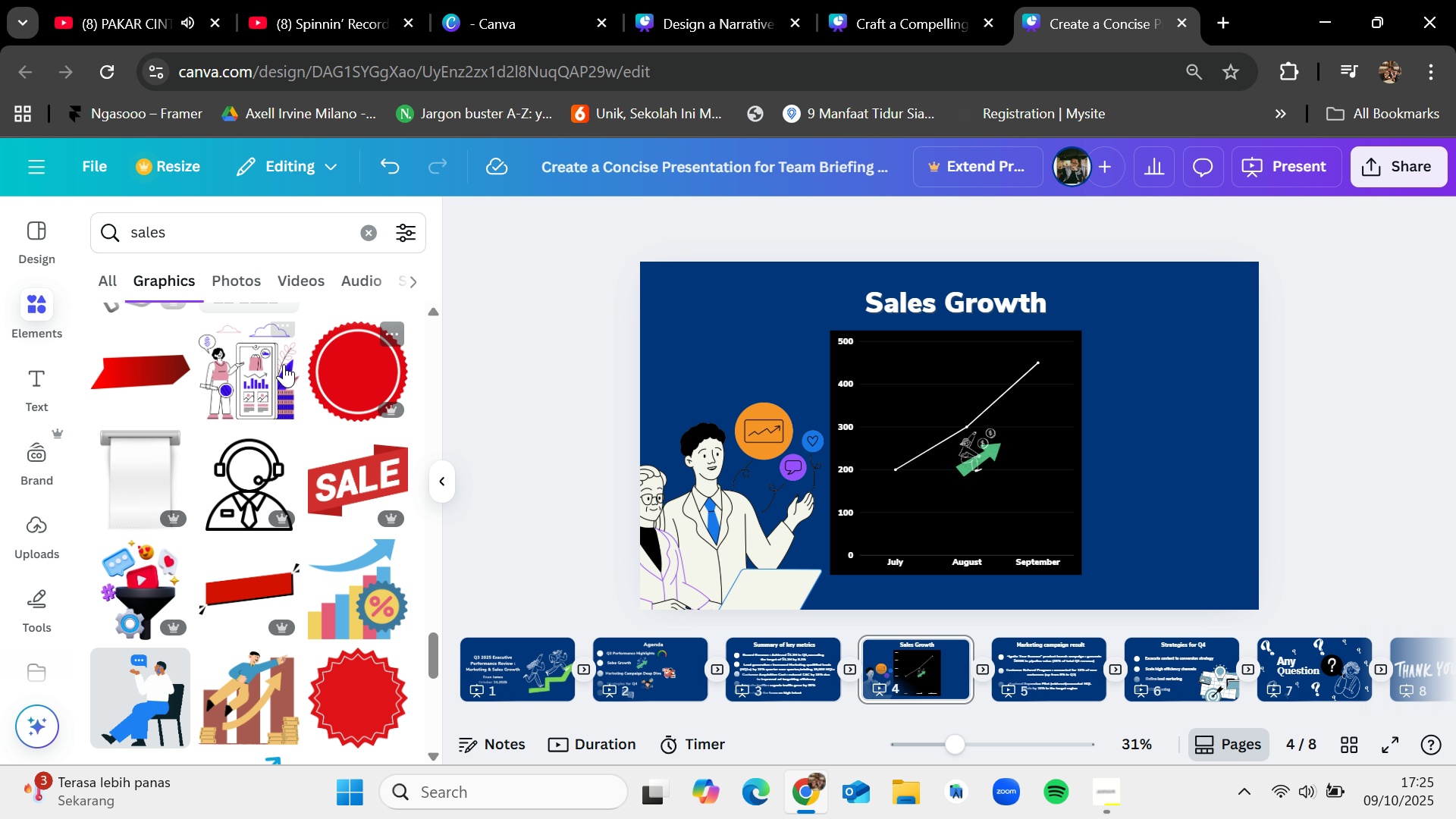 
left_click_drag(start_coordinate=[256, 372], to_coordinate=[1117, 422])
 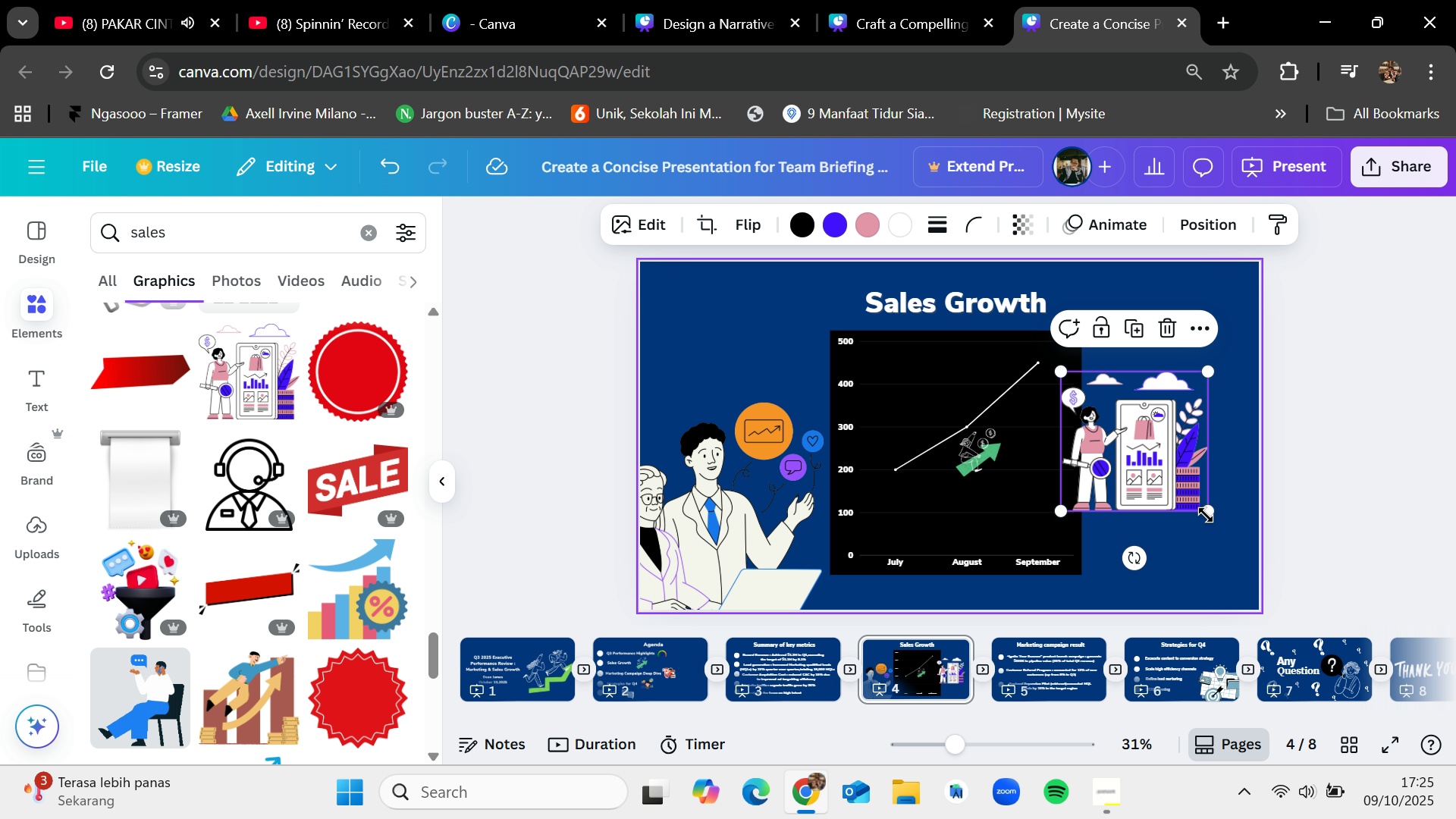 
left_click_drag(start_coordinate=[1207, 513], to_coordinate=[1290, 599])
 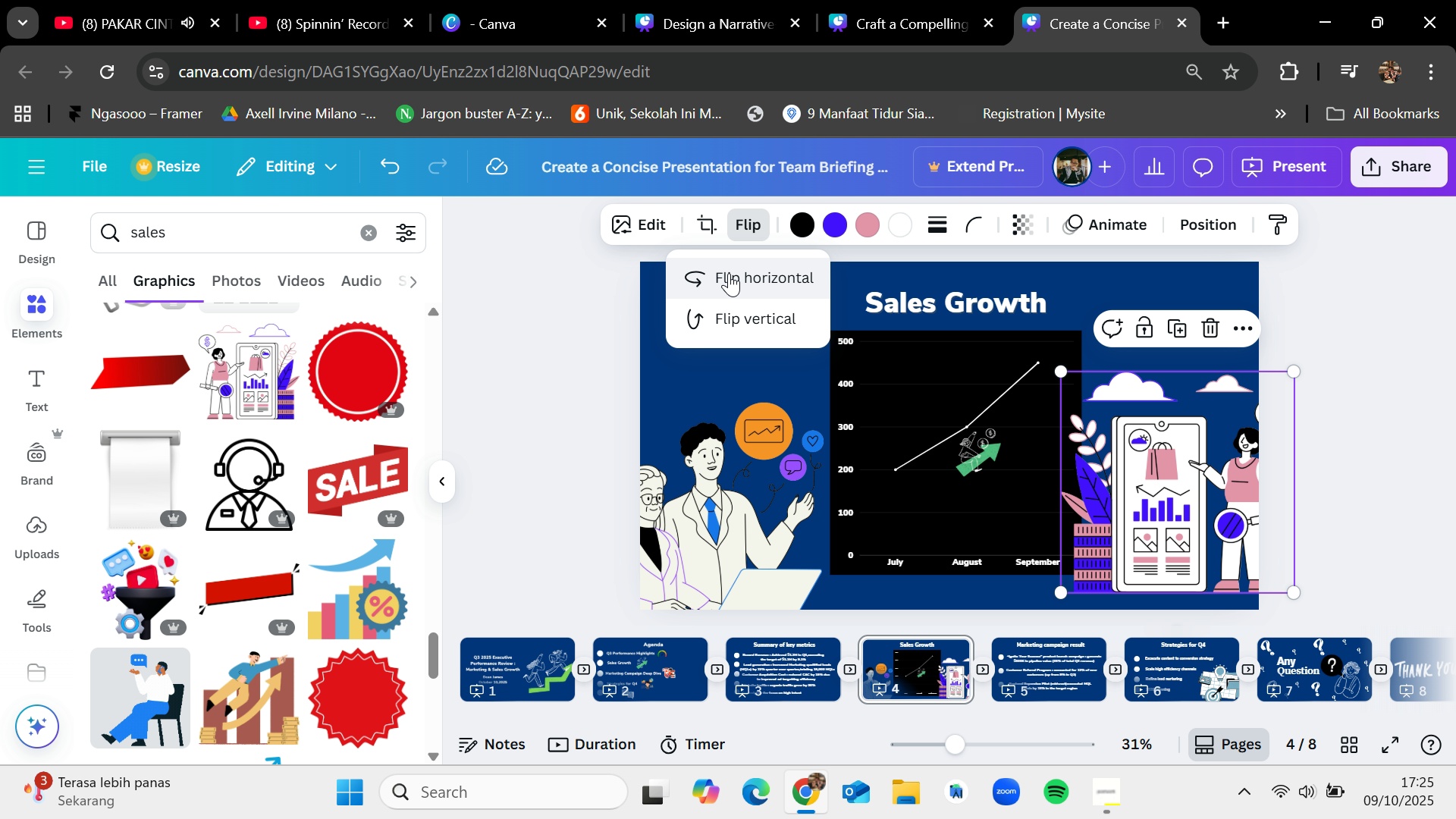 
wait(5.01)
 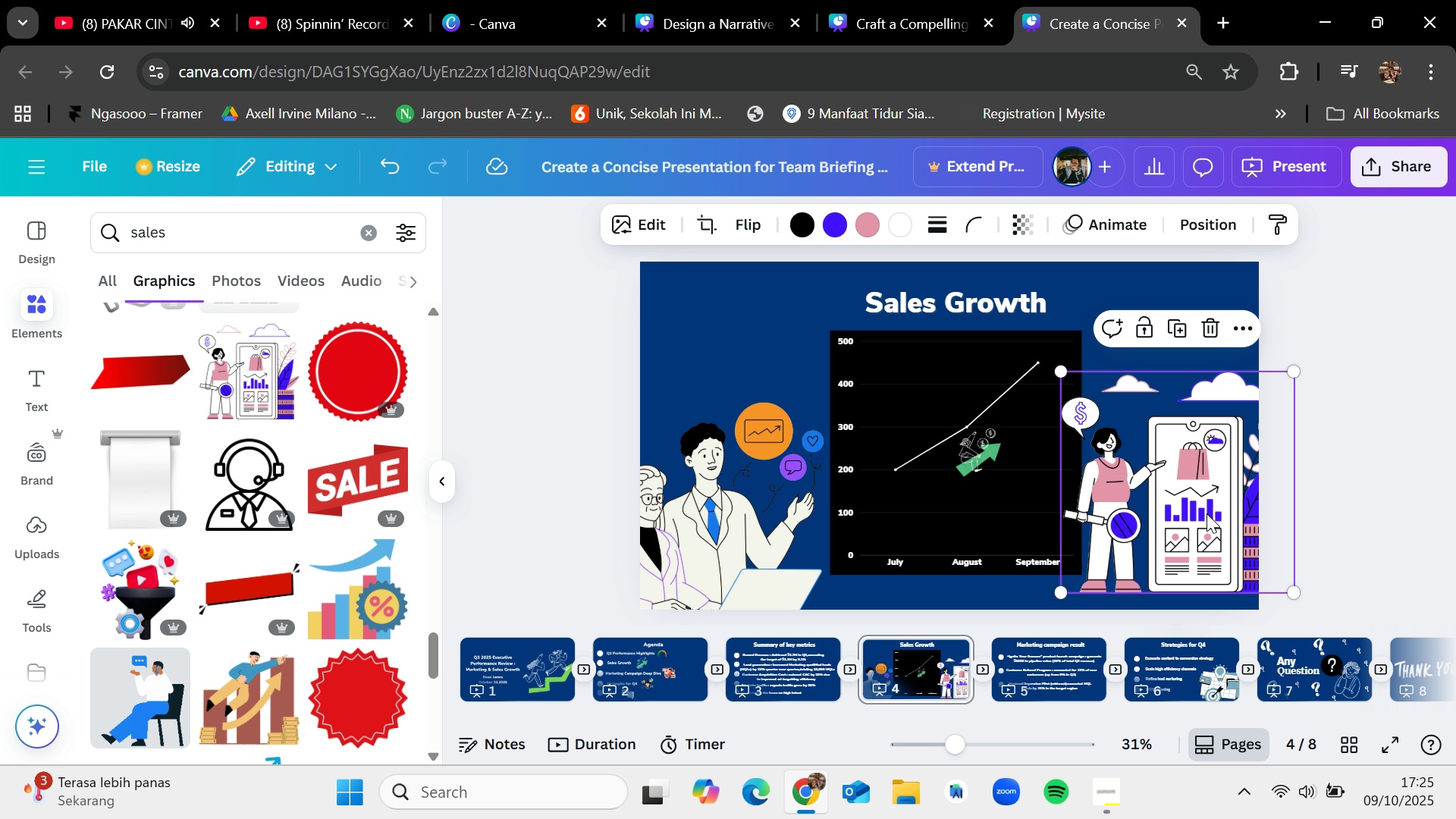 
left_click_drag(start_coordinate=[1291, 585], to_coordinate=[1250, 548])
 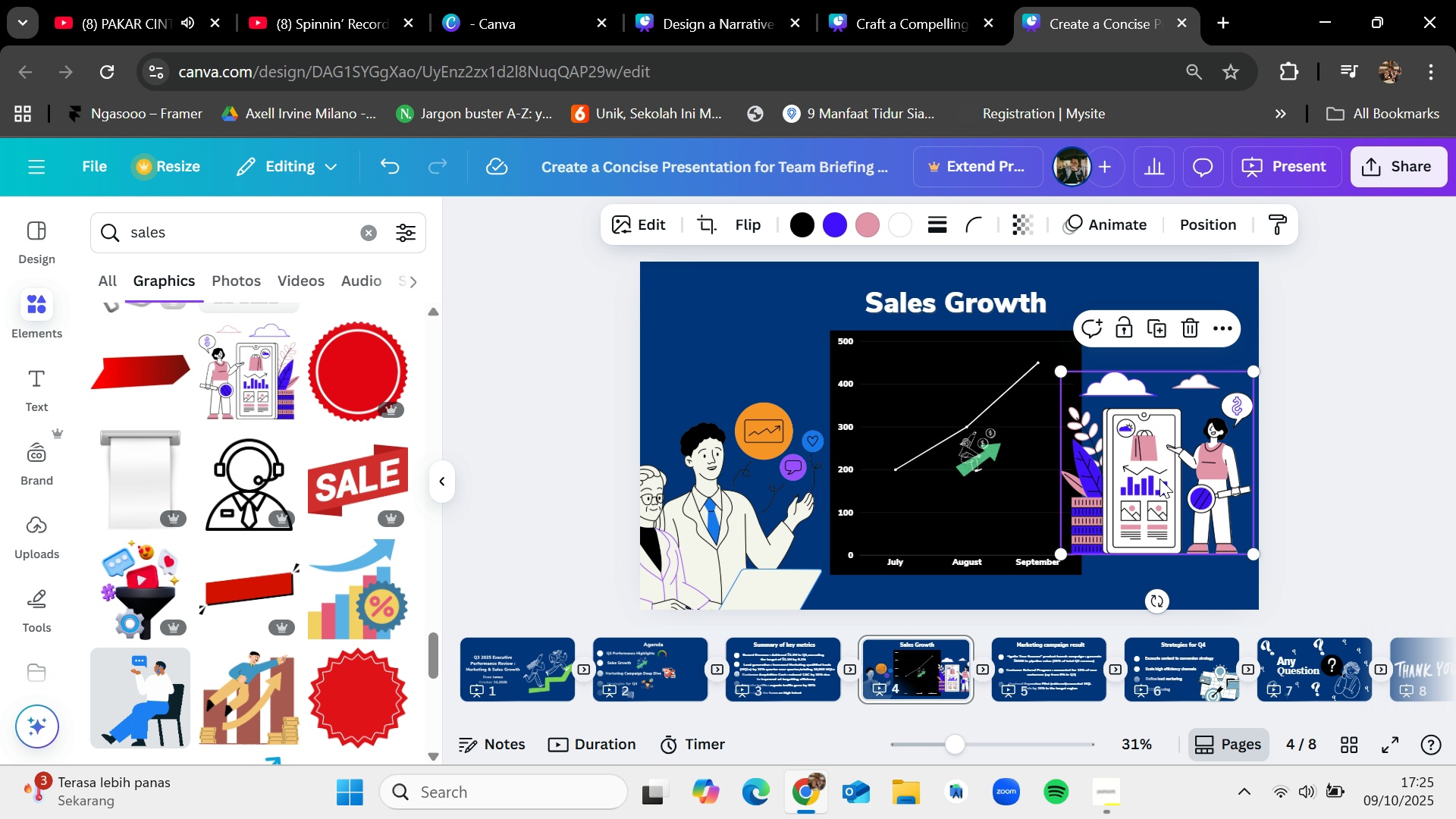 
left_click_drag(start_coordinate=[1159, 479], to_coordinate=[1189, 523])
 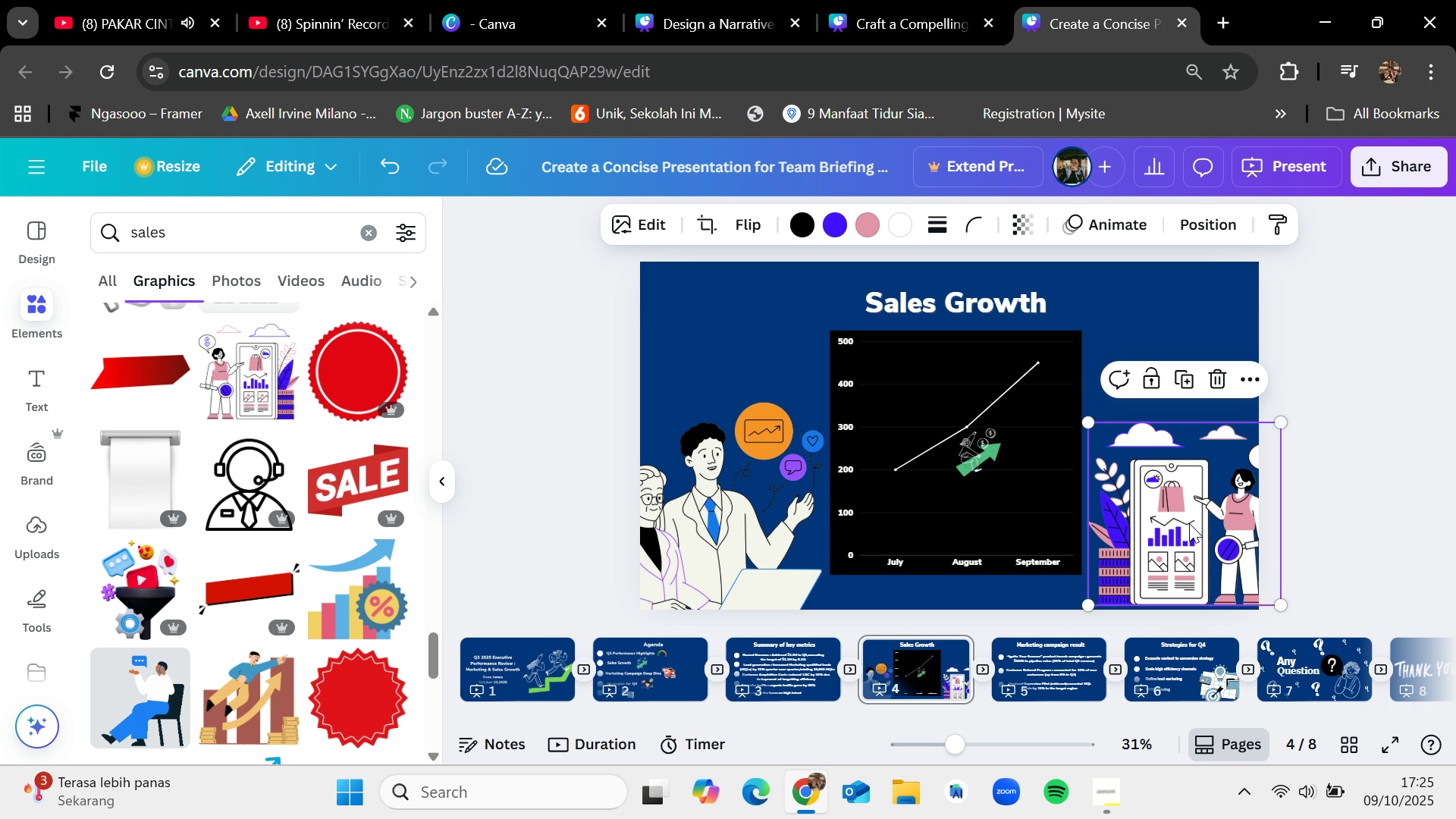 
key(Delete)
 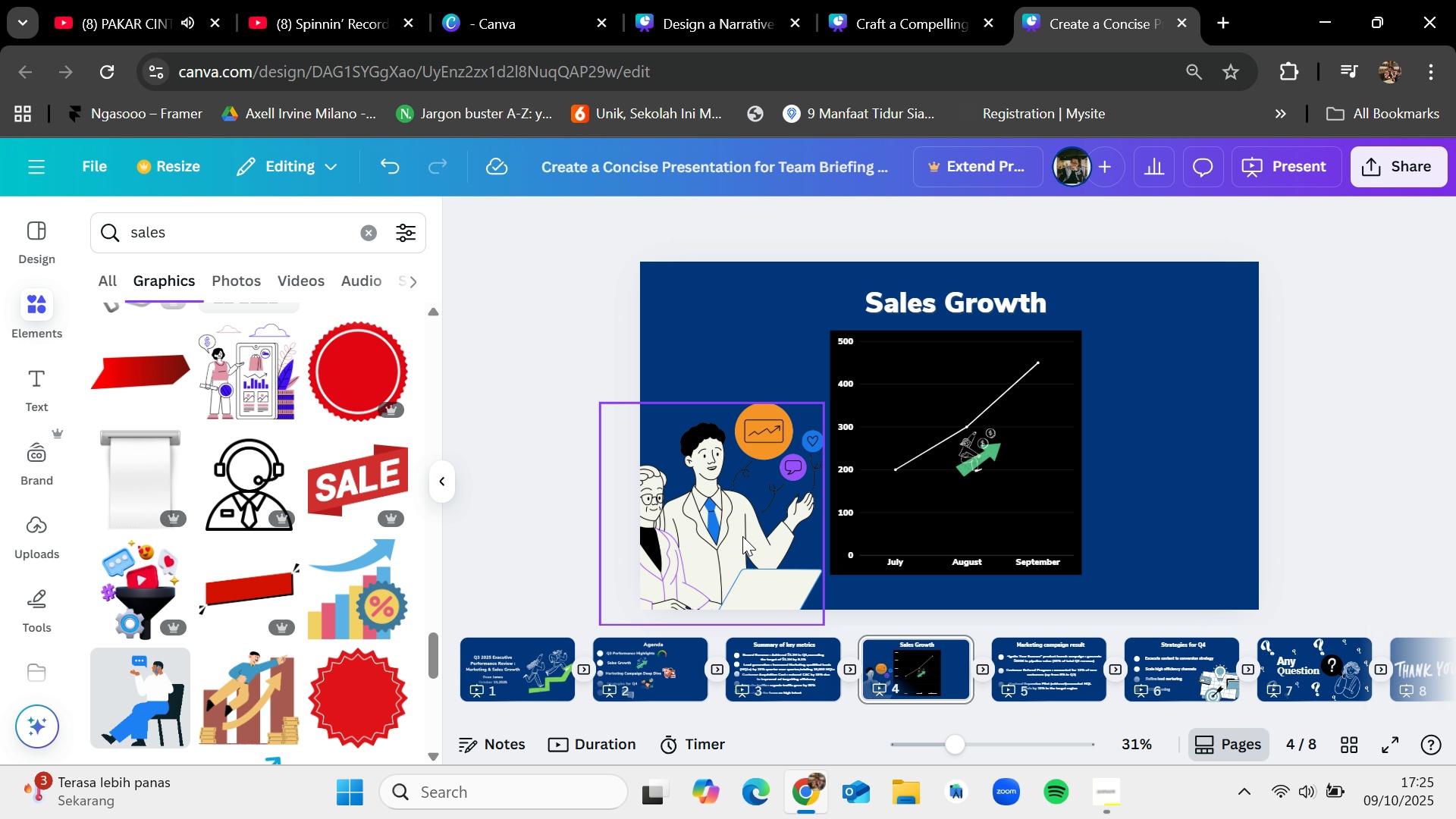 
key(Control+C)
 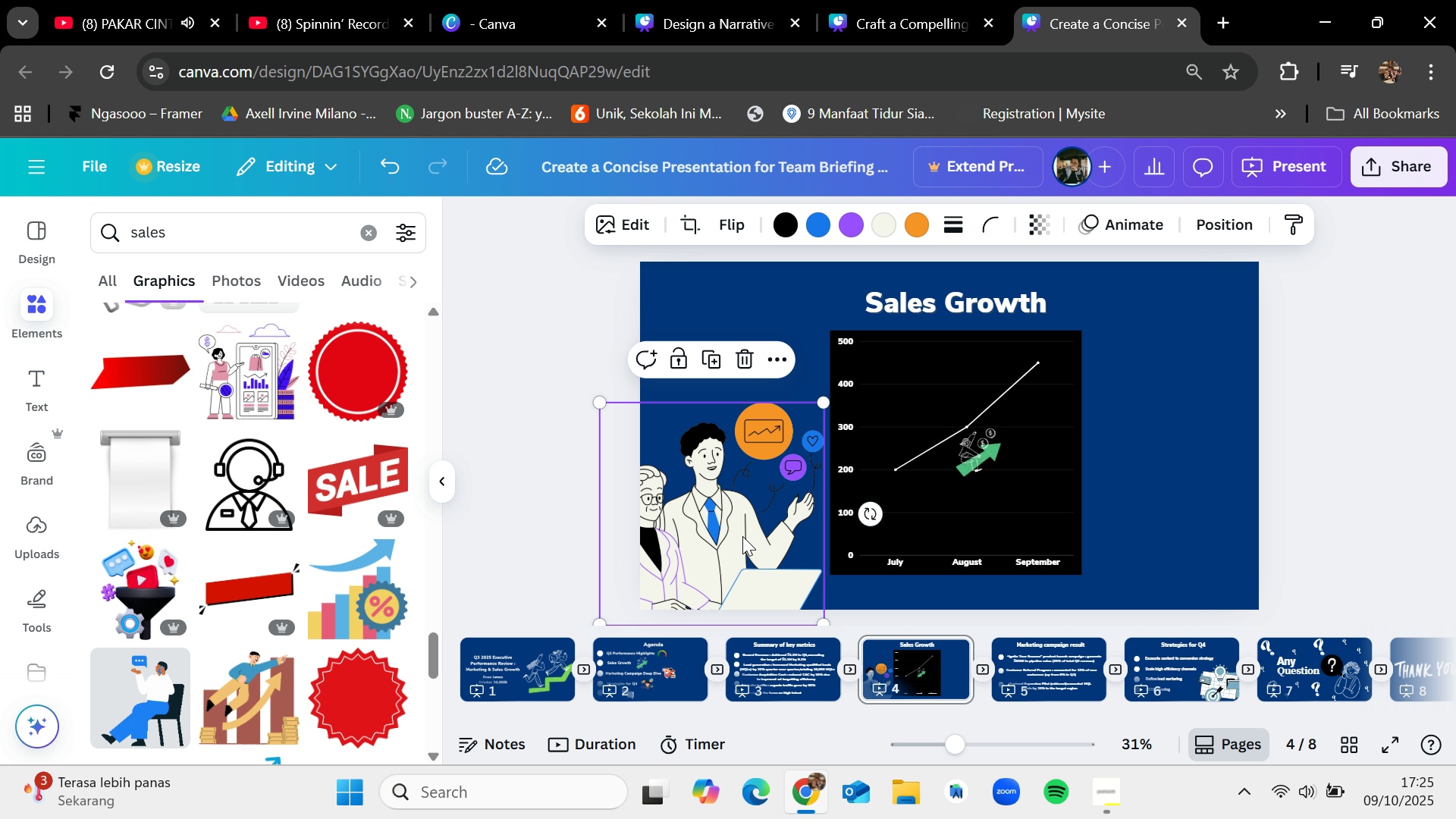 
key(Control+V)
 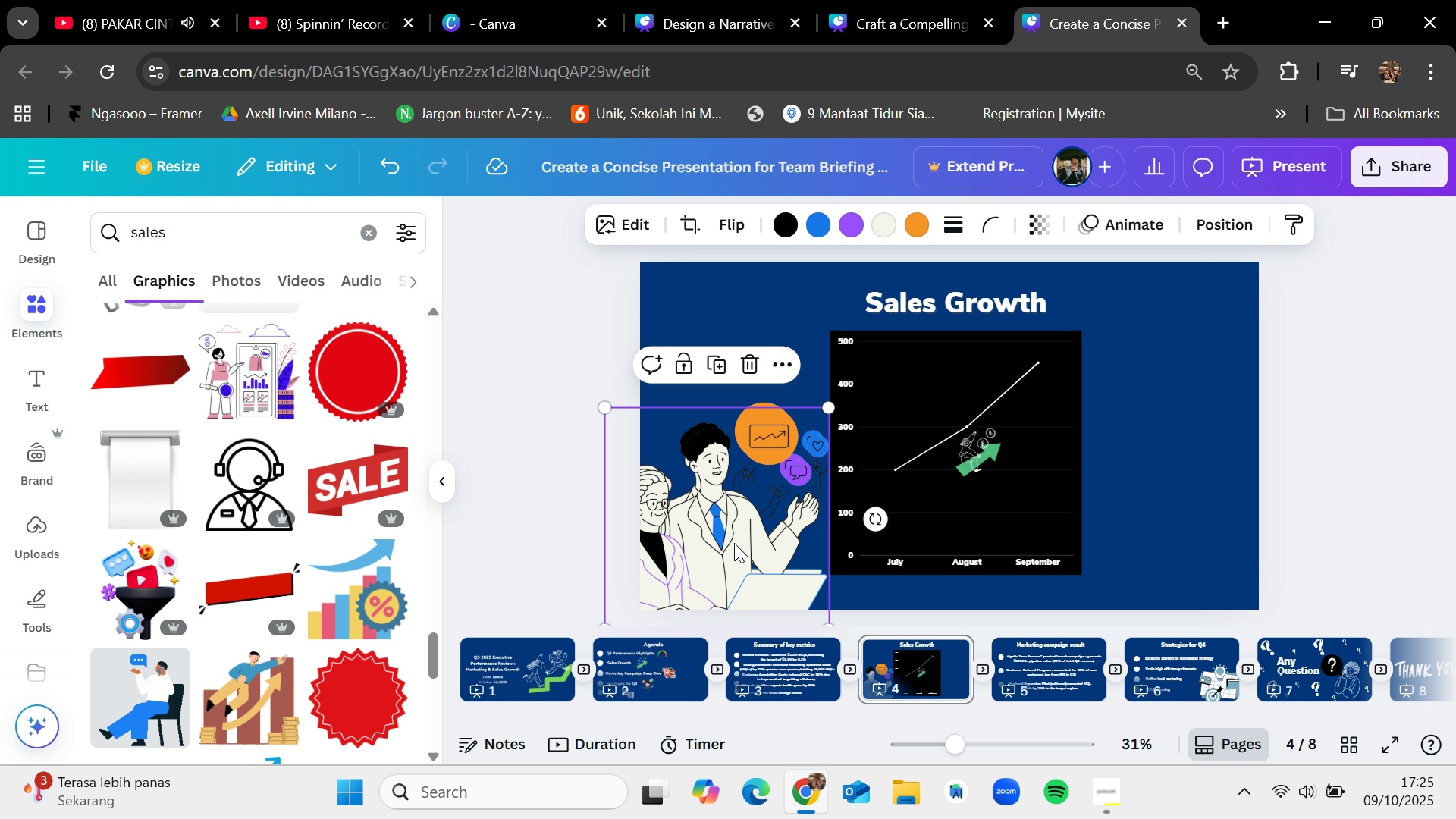 
left_click_drag(start_coordinate=[734, 544], to_coordinate=[1220, 529])
 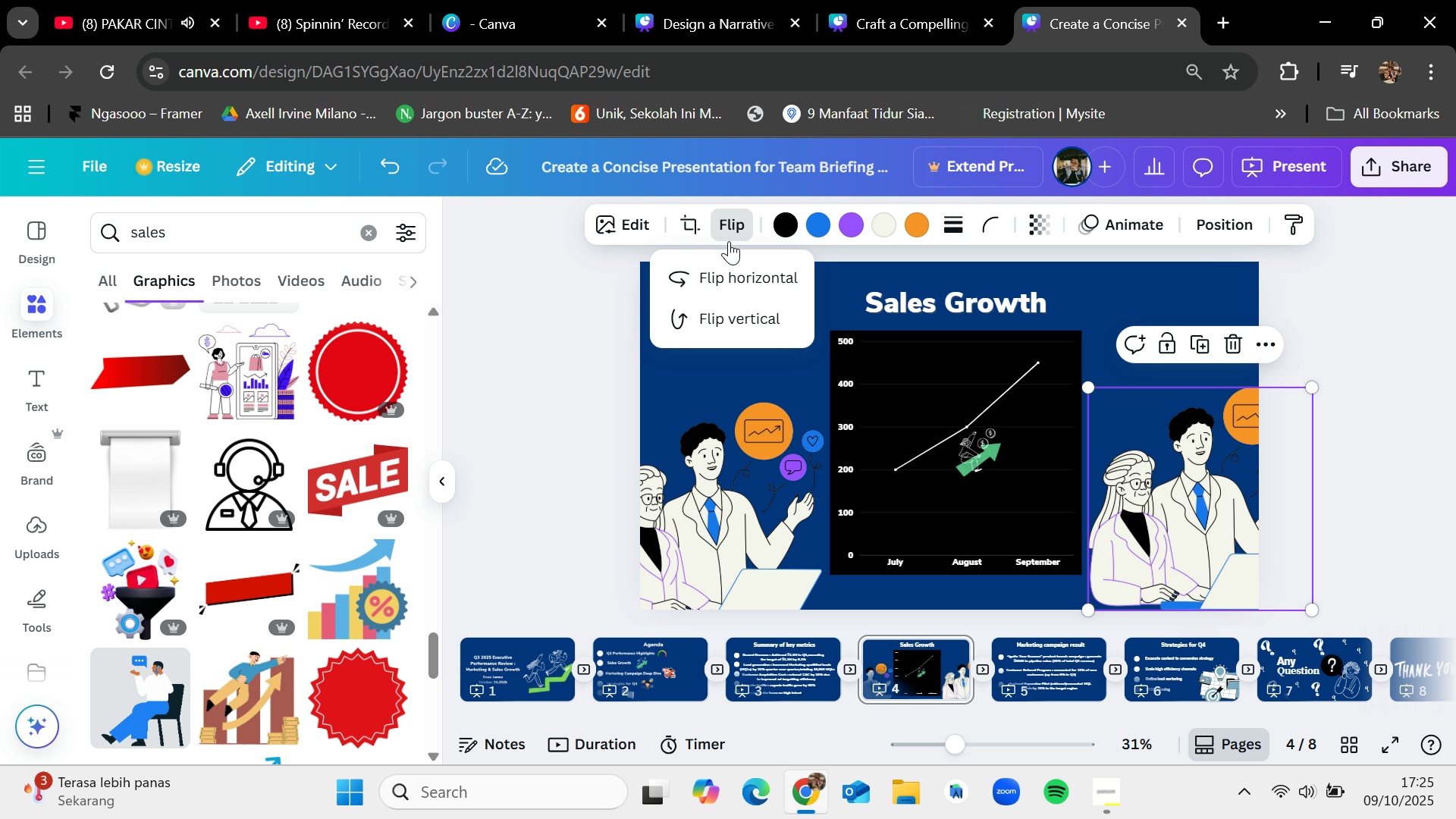 
left_click([738, 263])
 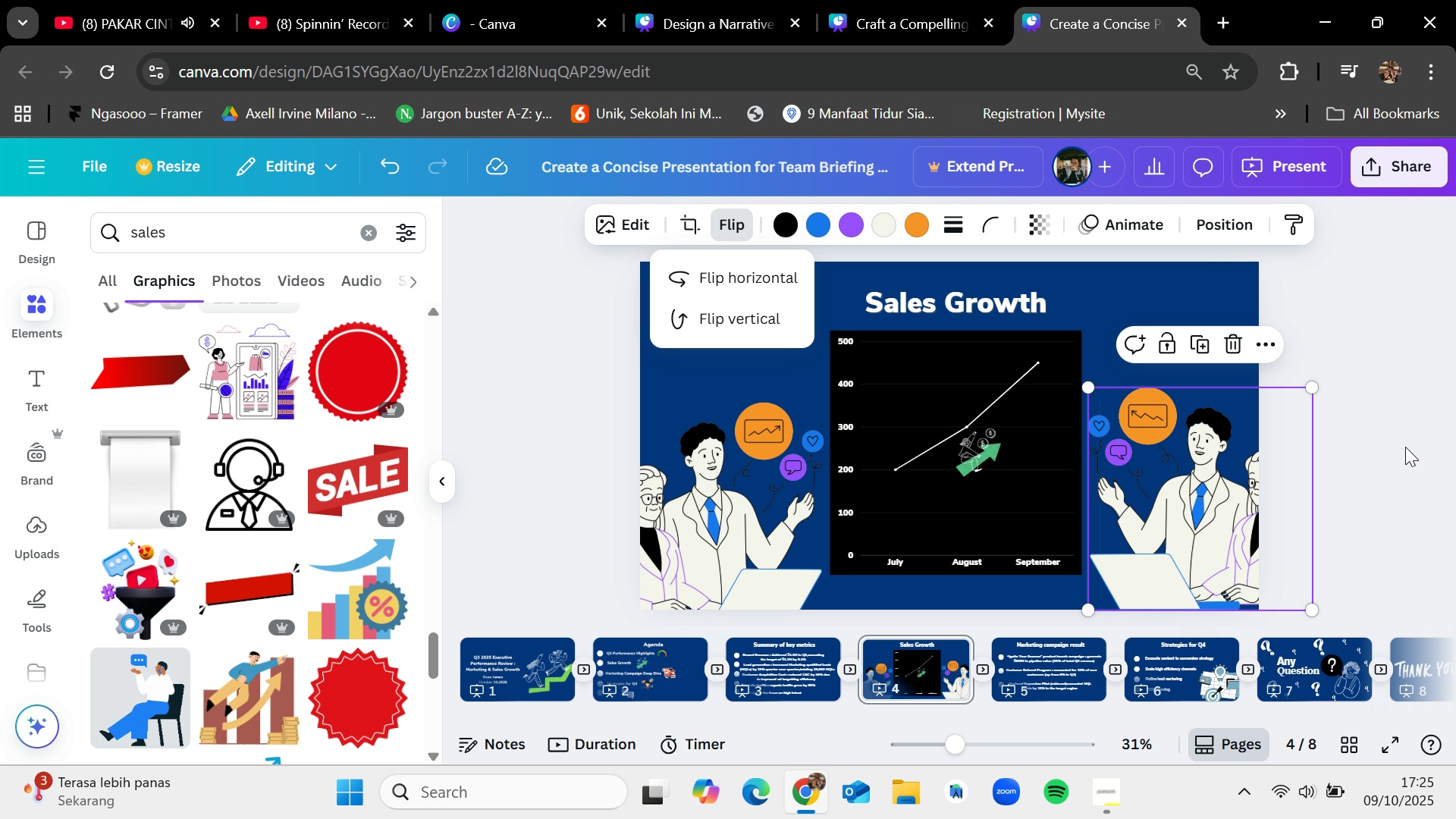 
left_click([1405, 447])
 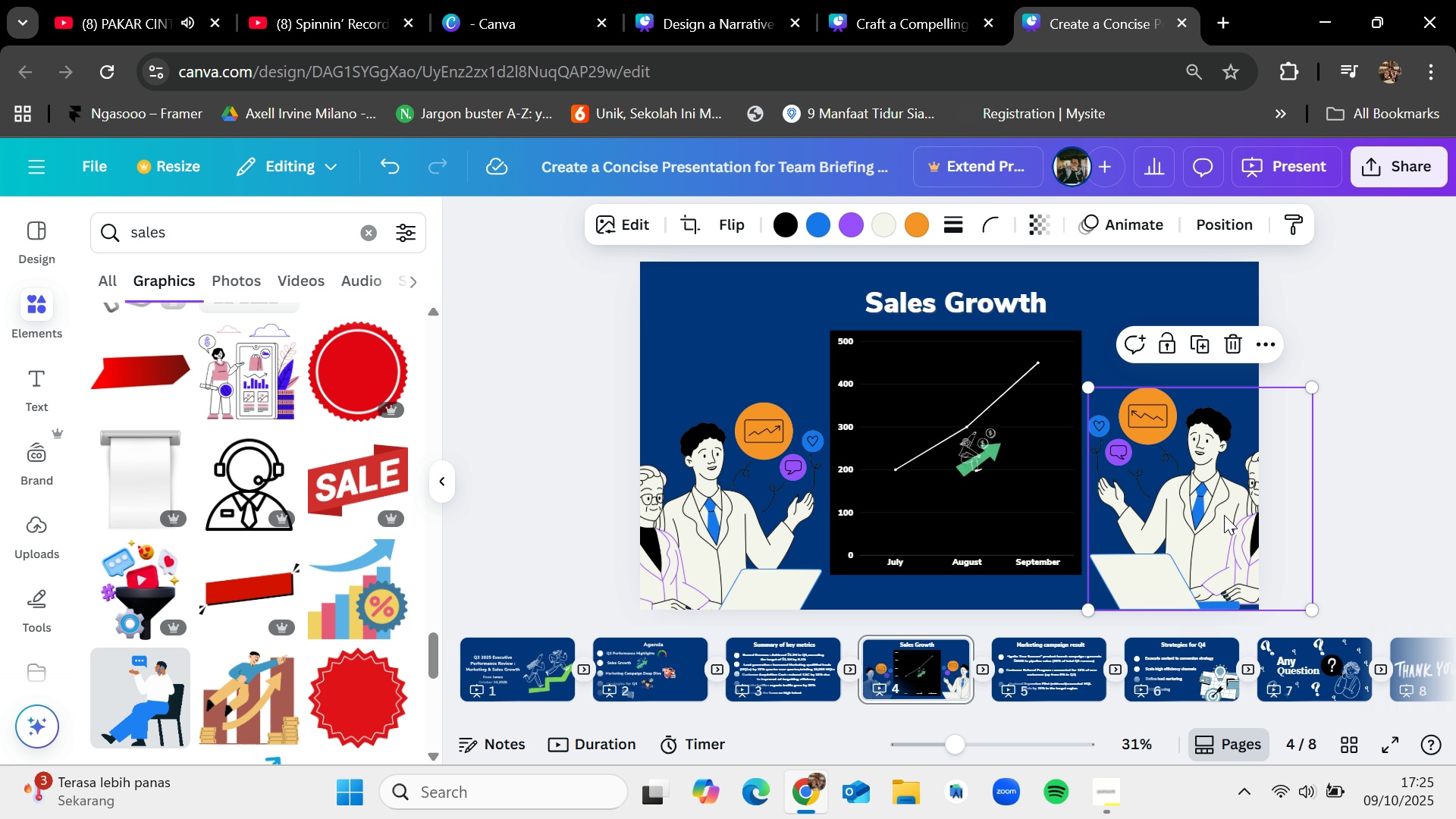 
left_click_drag(start_coordinate=[1223, 515], to_coordinate=[1209, 515])
 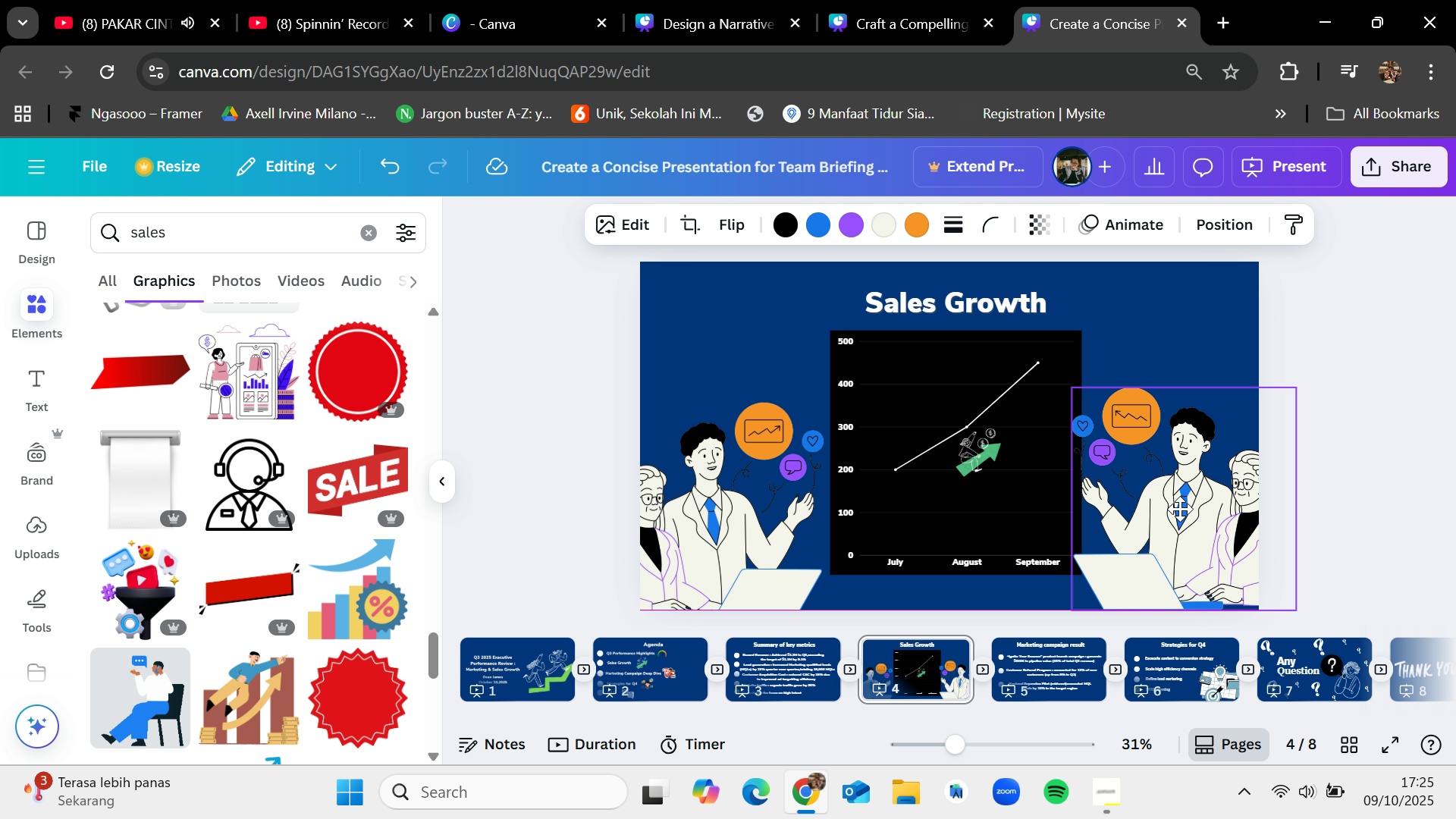 
left_click_drag(start_coordinate=[1075, 388], to_coordinate=[1087, 396])
 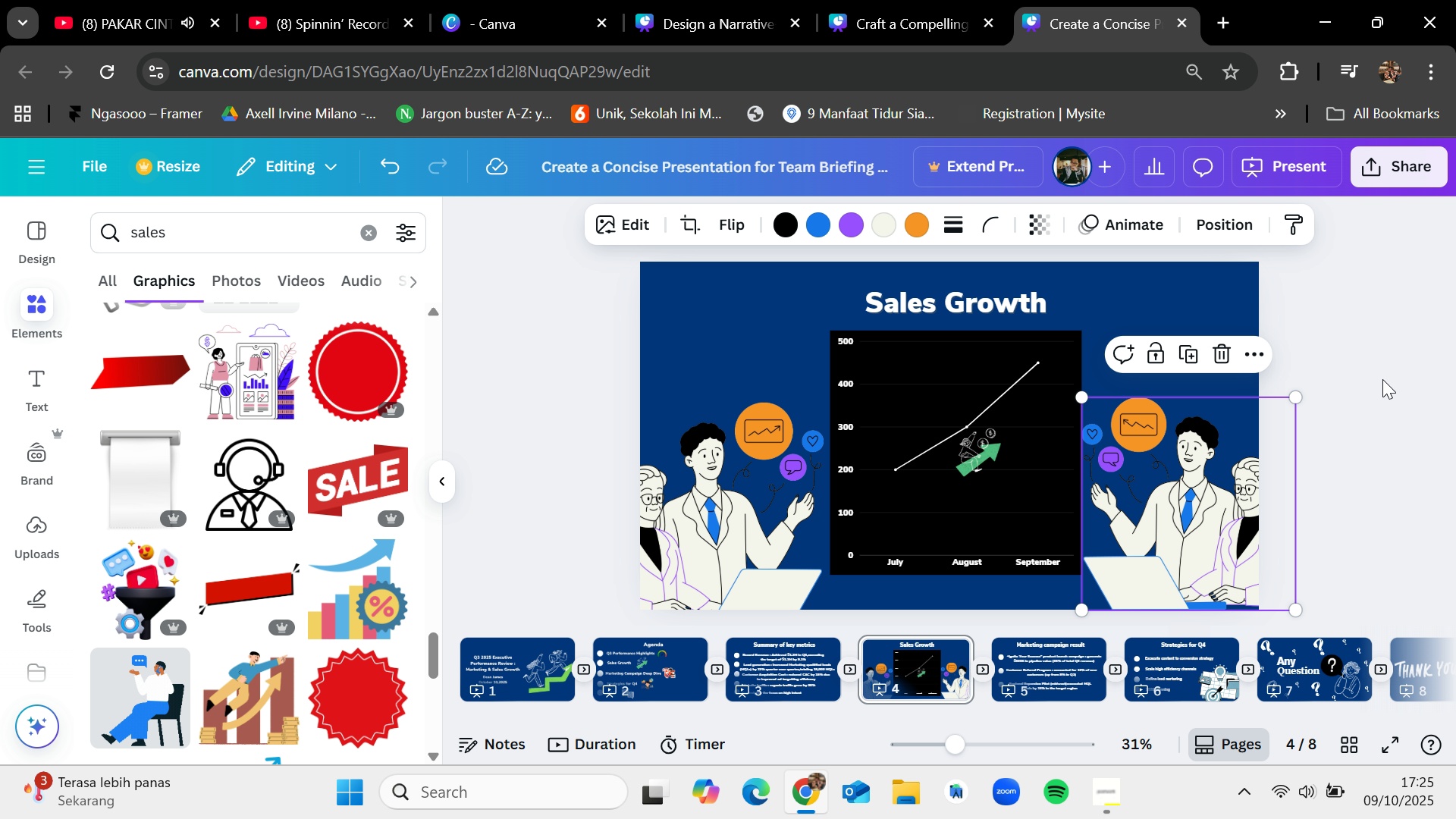 
left_click([1382, 379])
 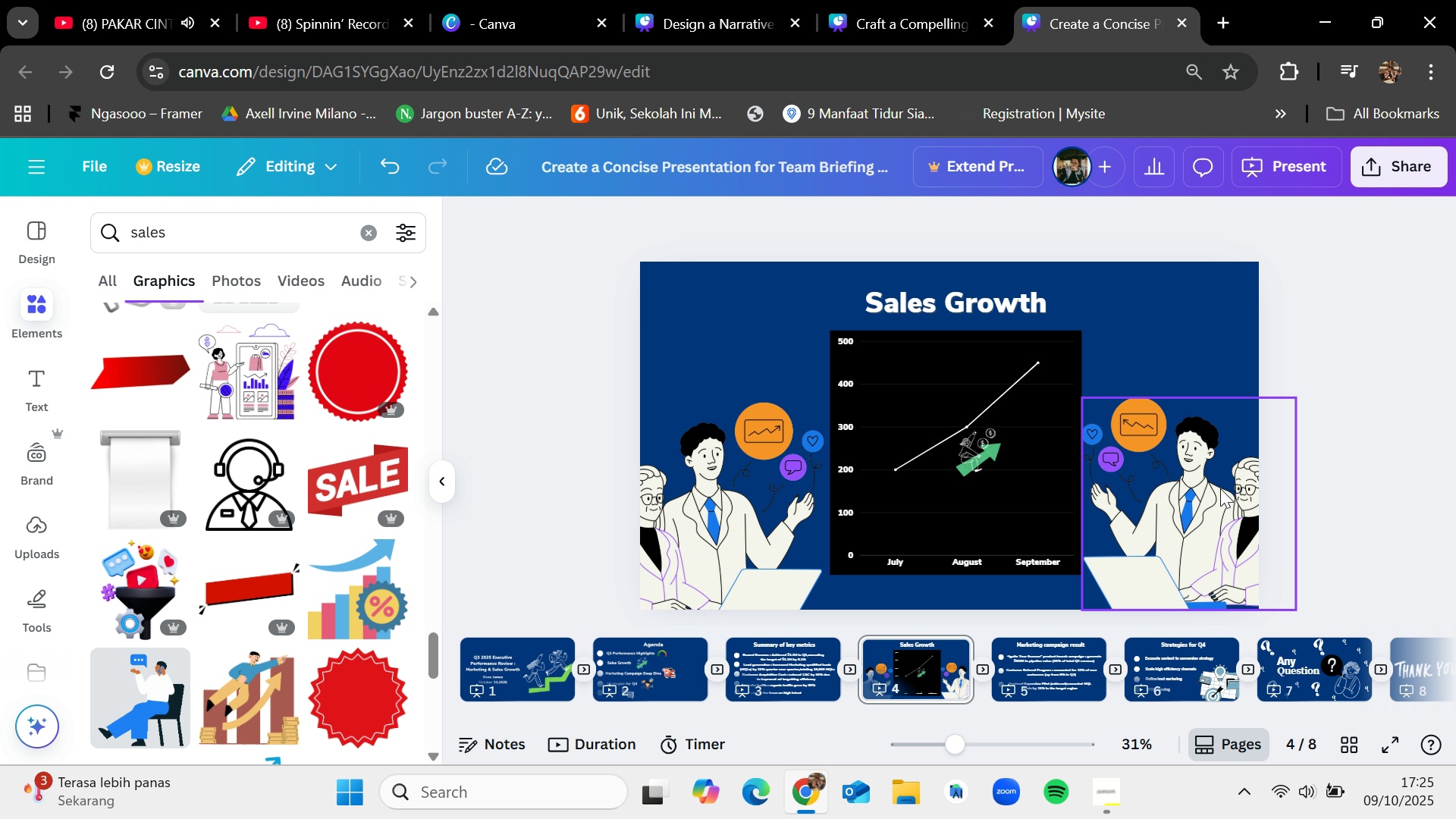 
left_click([1213, 488])
 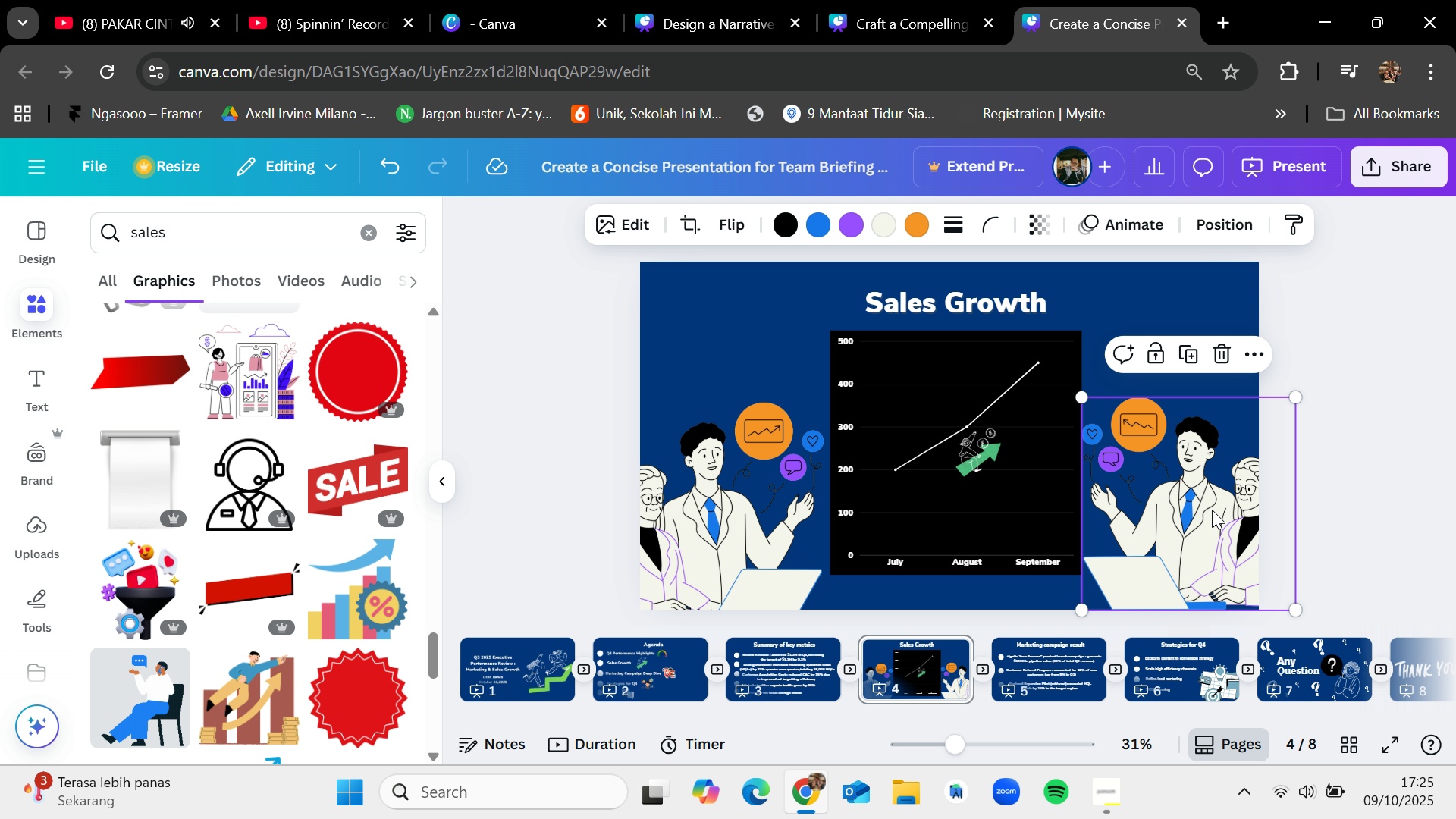 
left_click_drag(start_coordinate=[1212, 510], to_coordinate=[1219, 505])
 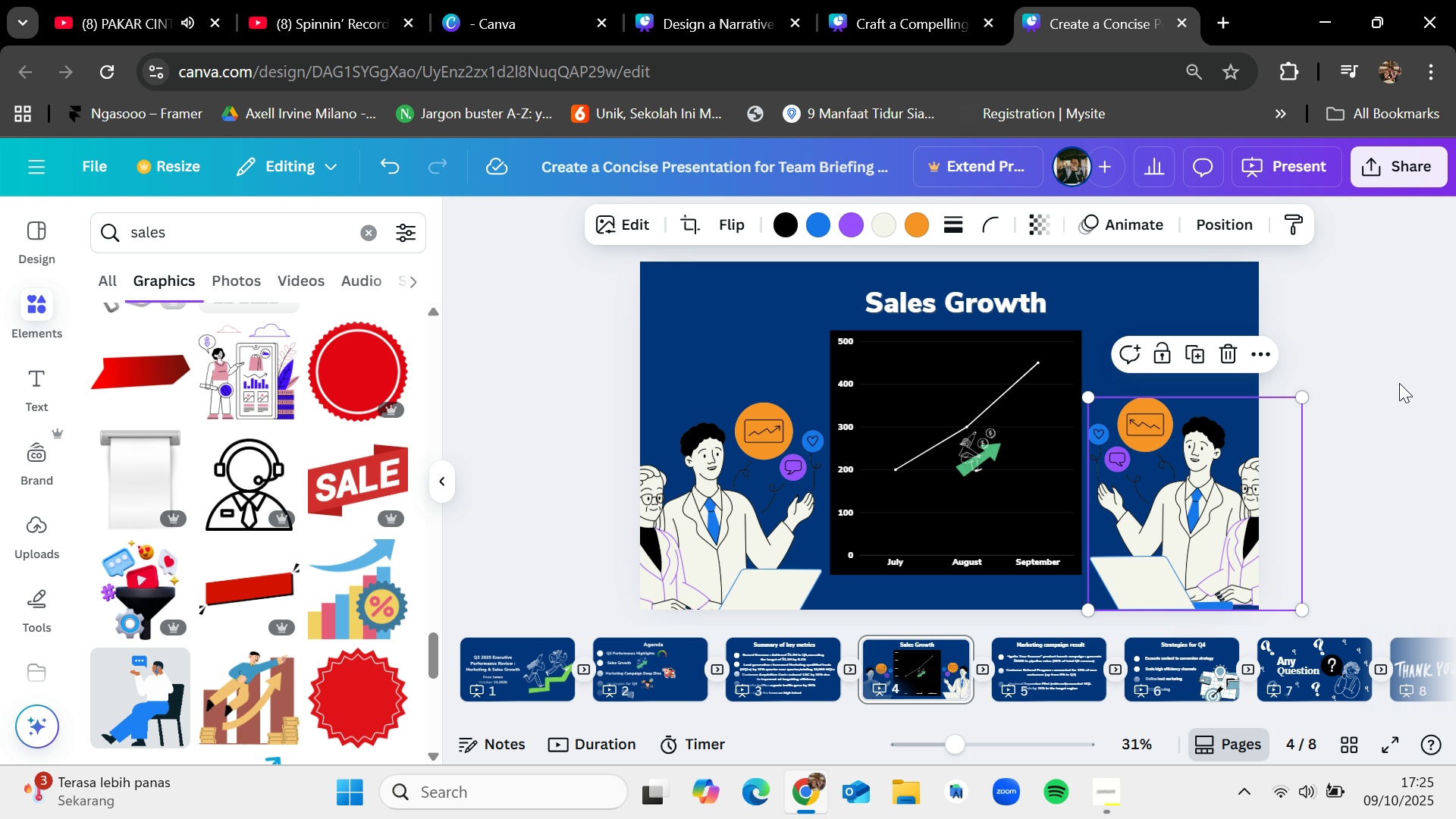 
left_click([1399, 383])
 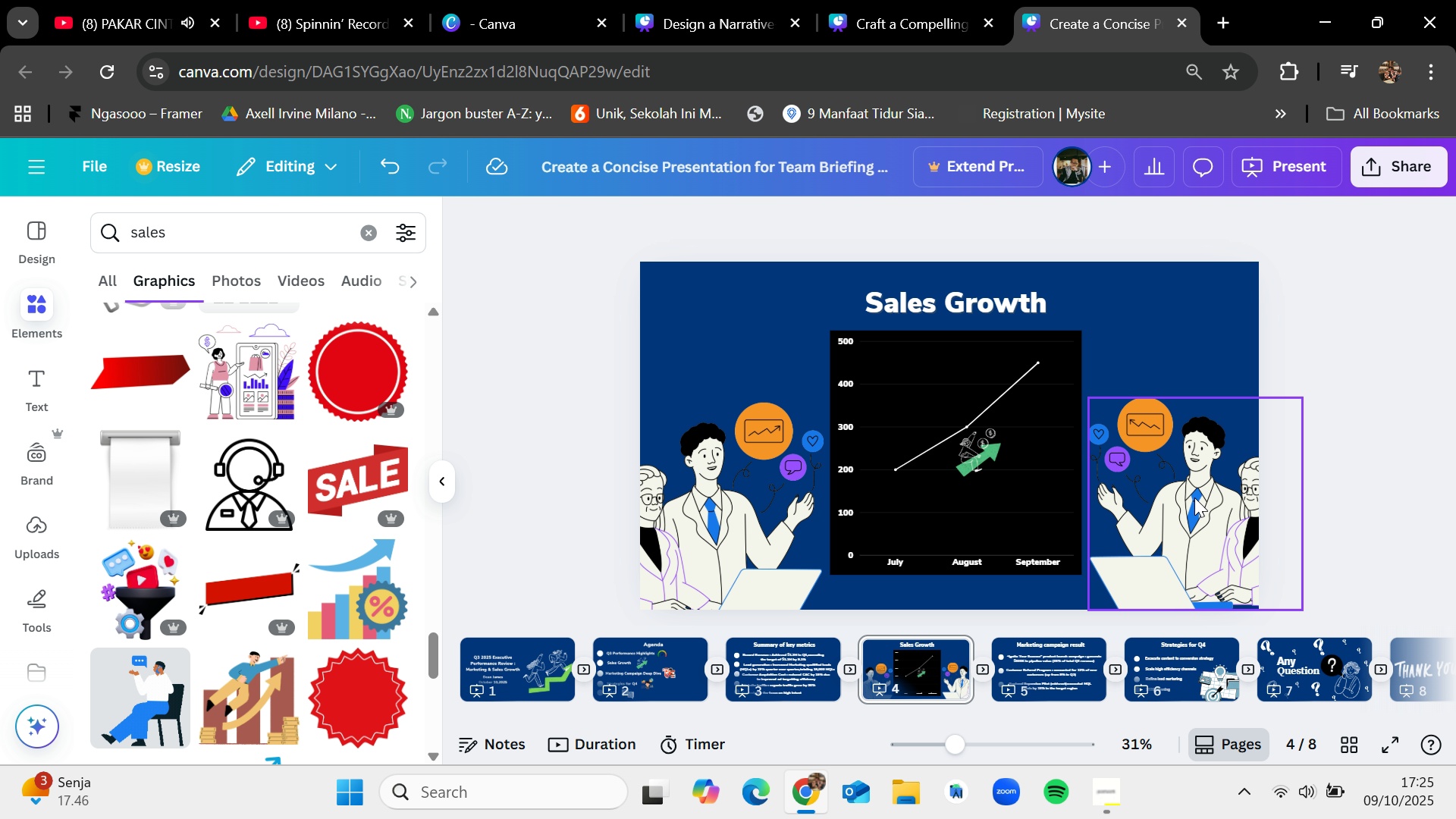 
left_click([1194, 497])
 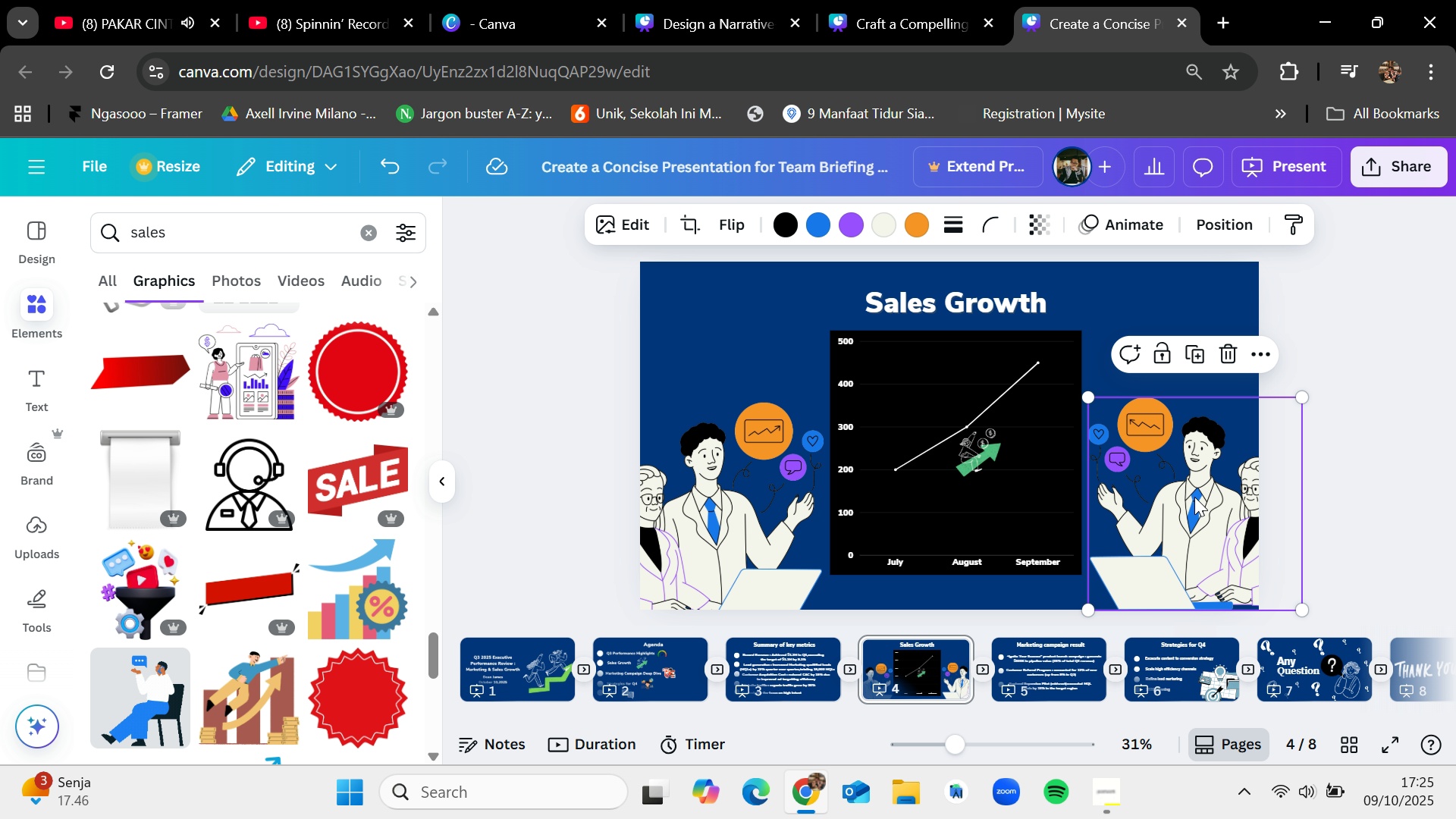 
key(Backspace)
 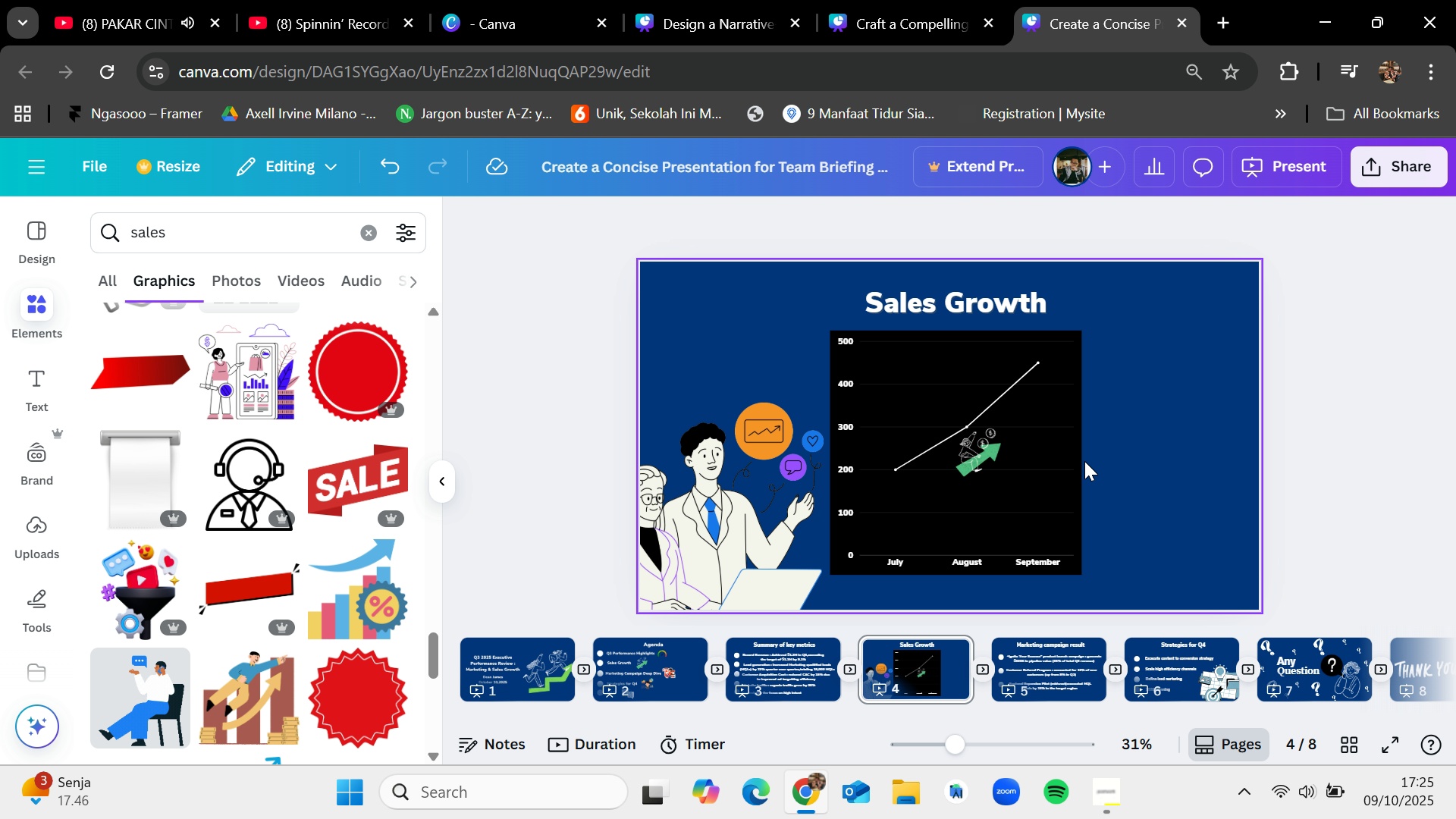 
left_click([1042, 464])
 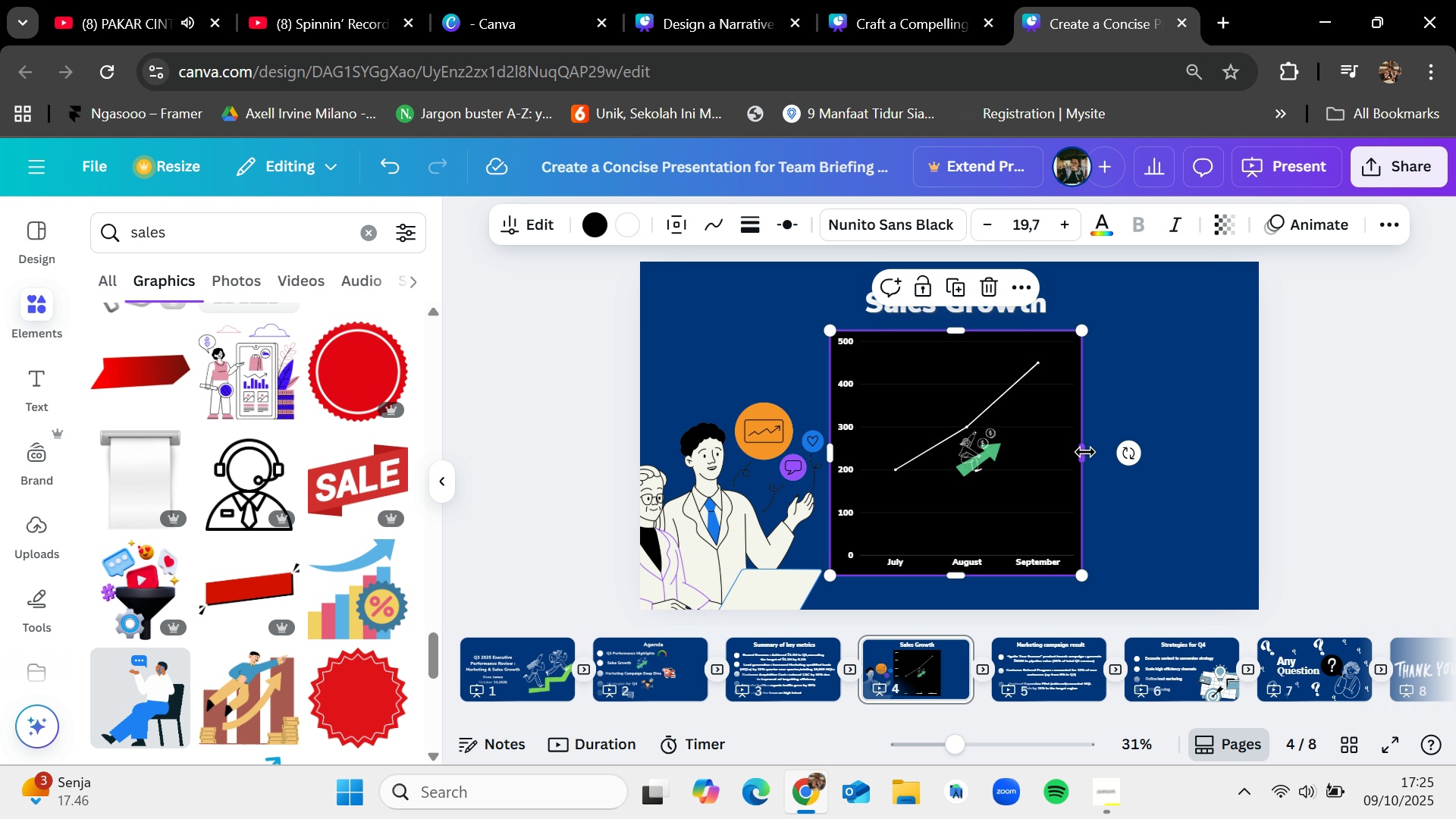 
left_click_drag(start_coordinate=[1085, 451], to_coordinate=[1227, 453])
 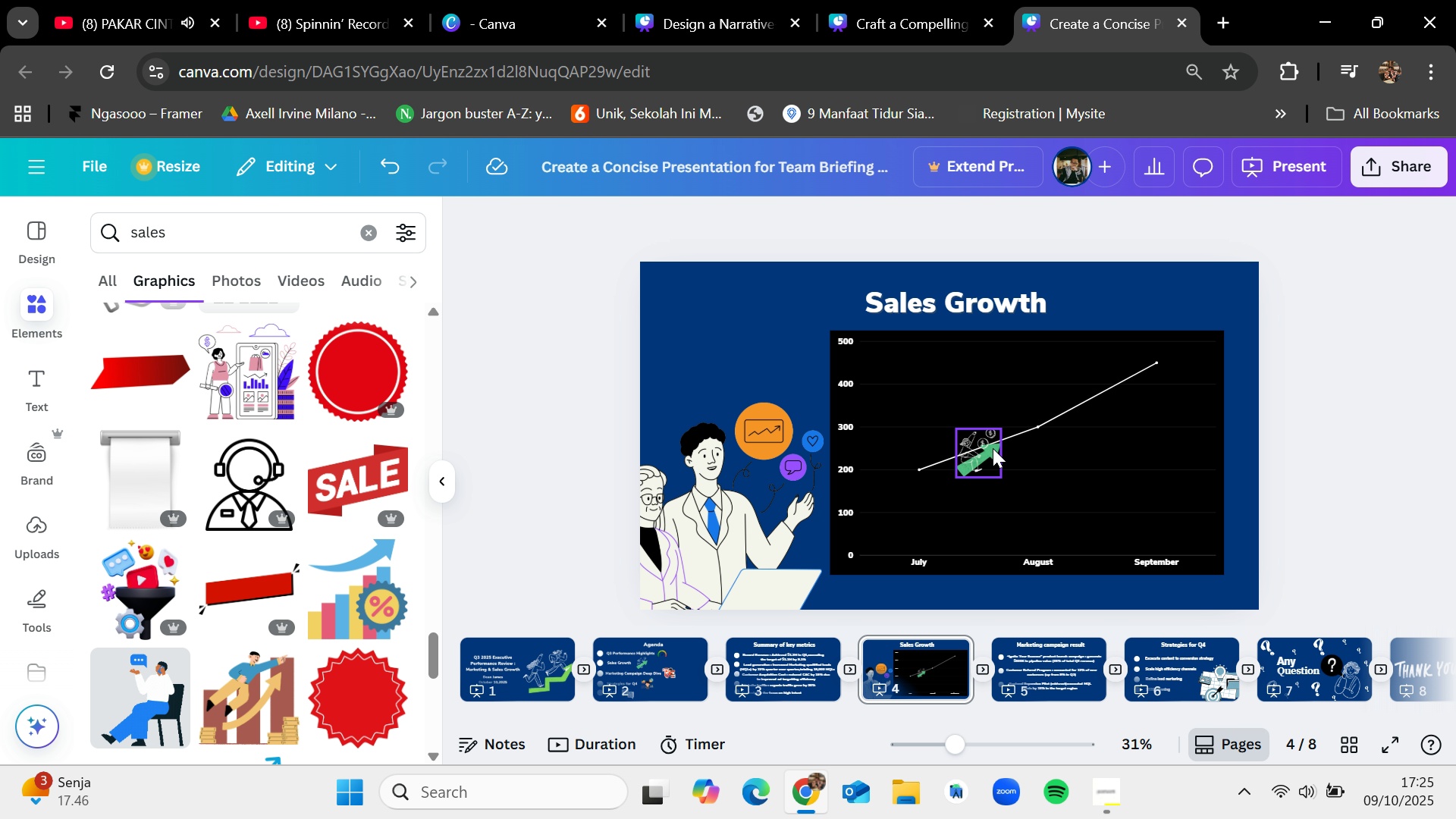 
left_click_drag(start_coordinate=[983, 450], to_coordinate=[1078, 440])
 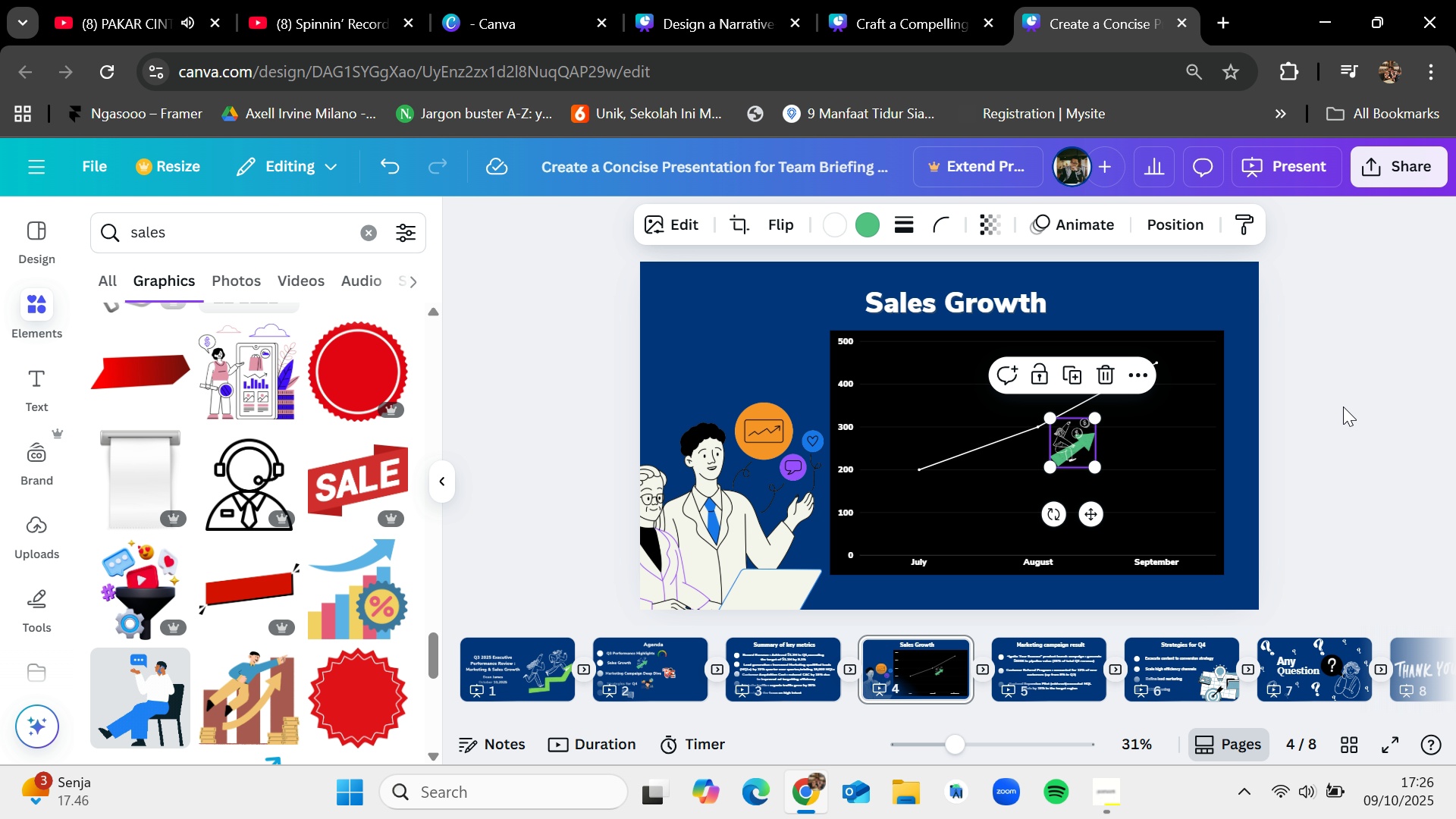 
left_click([1343, 406])
 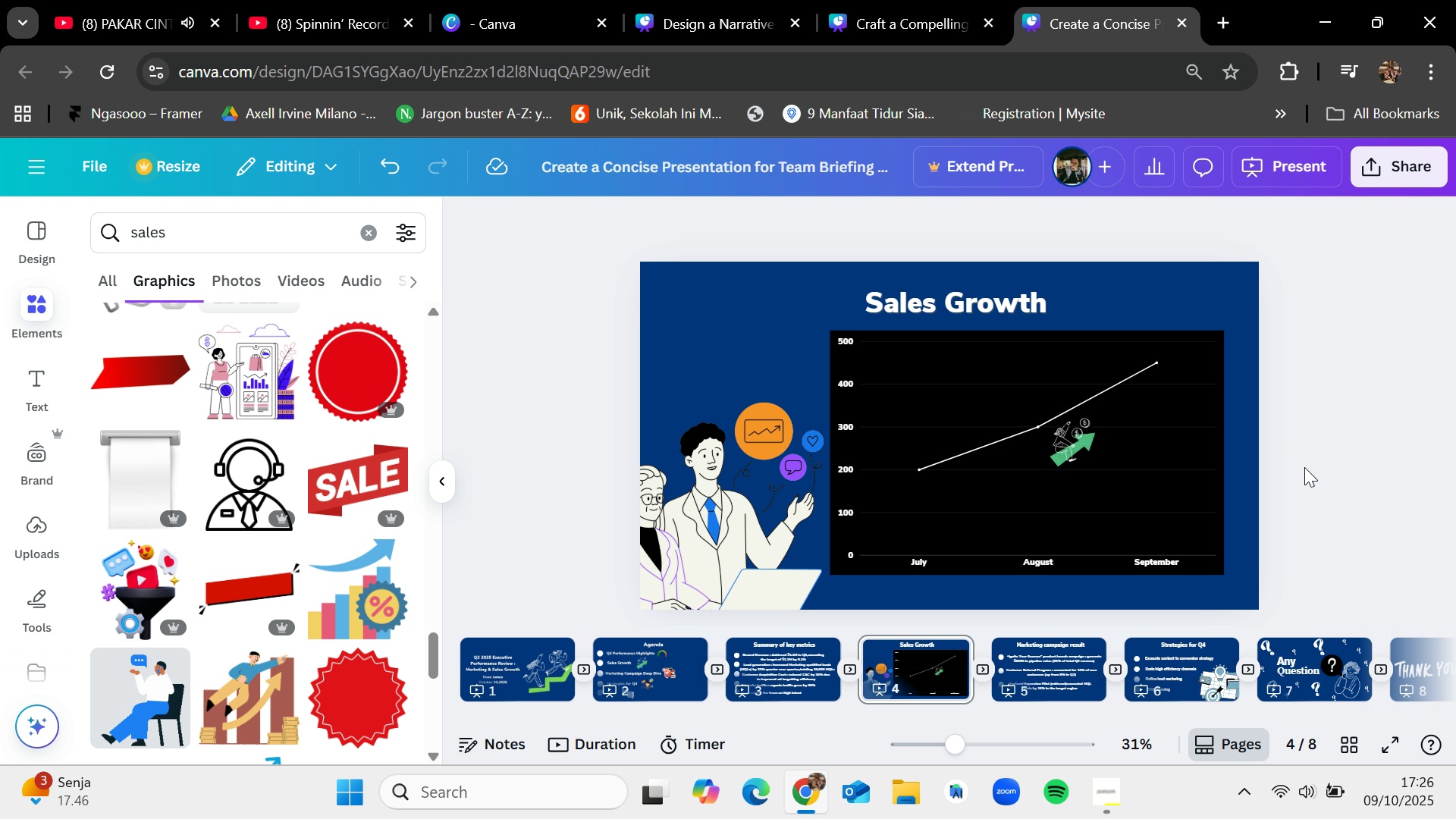 
left_click_drag(start_coordinate=[1169, 474], to_coordinate=[1175, 477])
 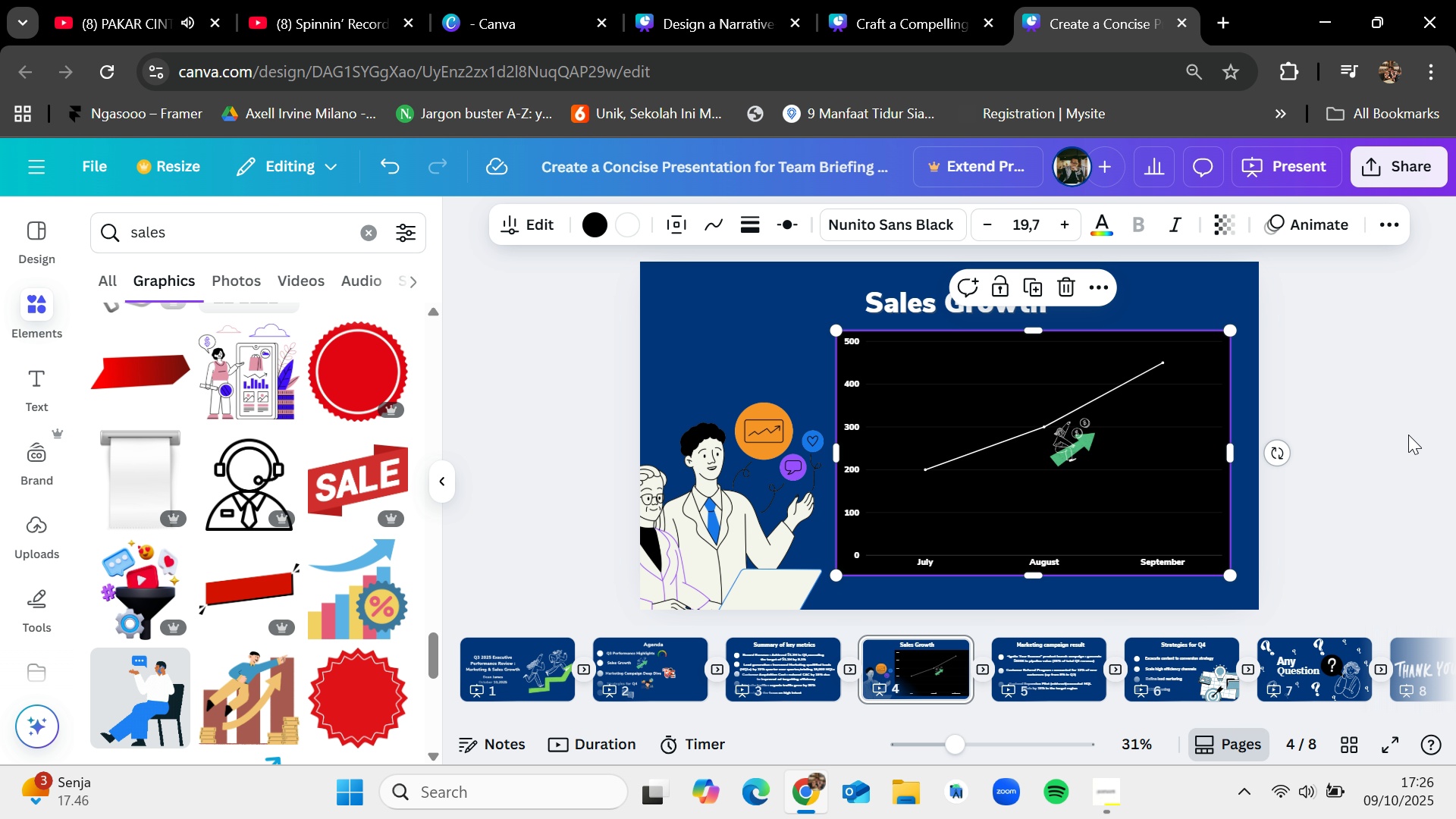 
left_click([1408, 435])
 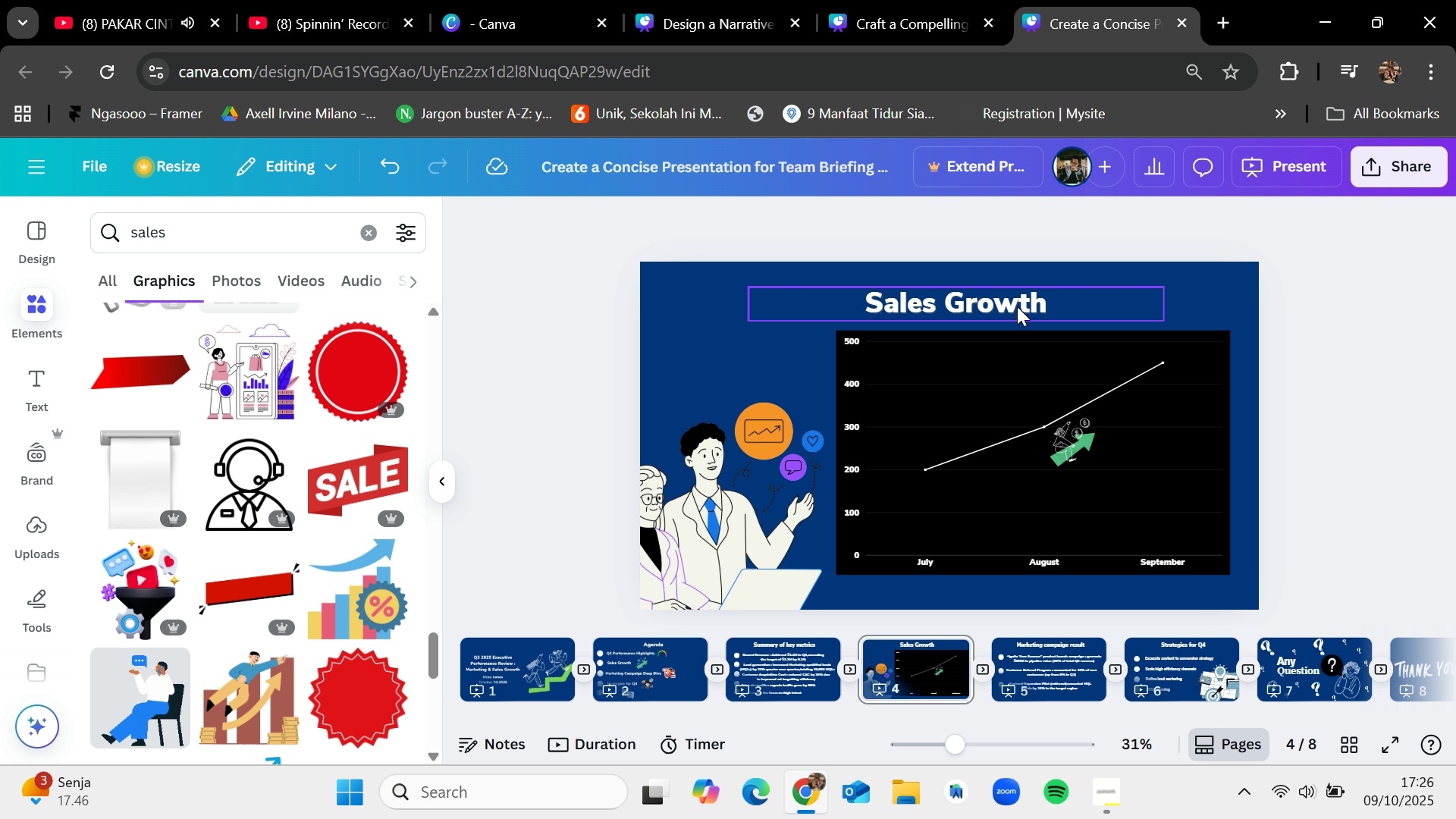 
left_click_drag(start_coordinate=[1017, 306], to_coordinate=[1010, 301])
 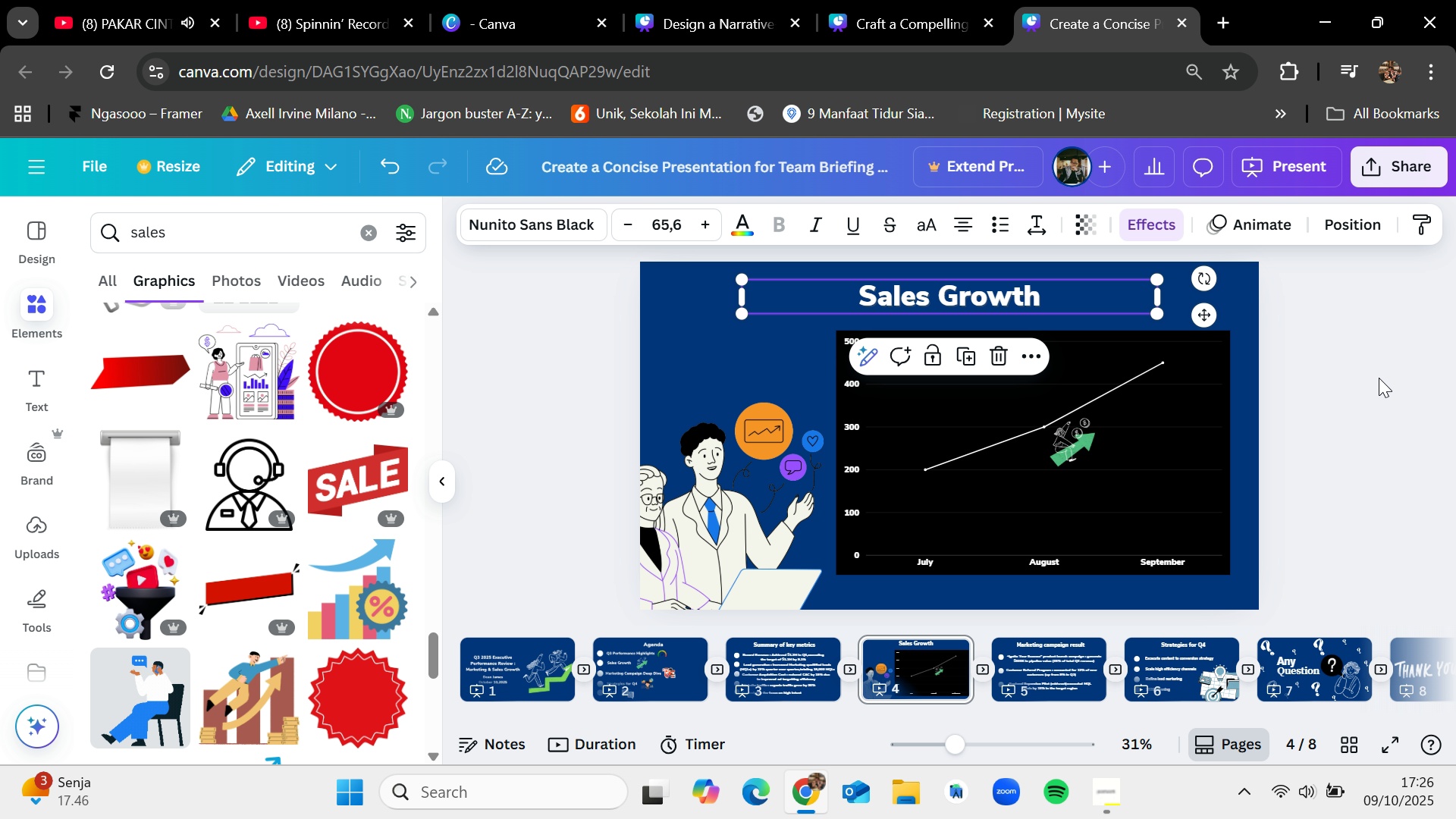 
left_click([1379, 378])
 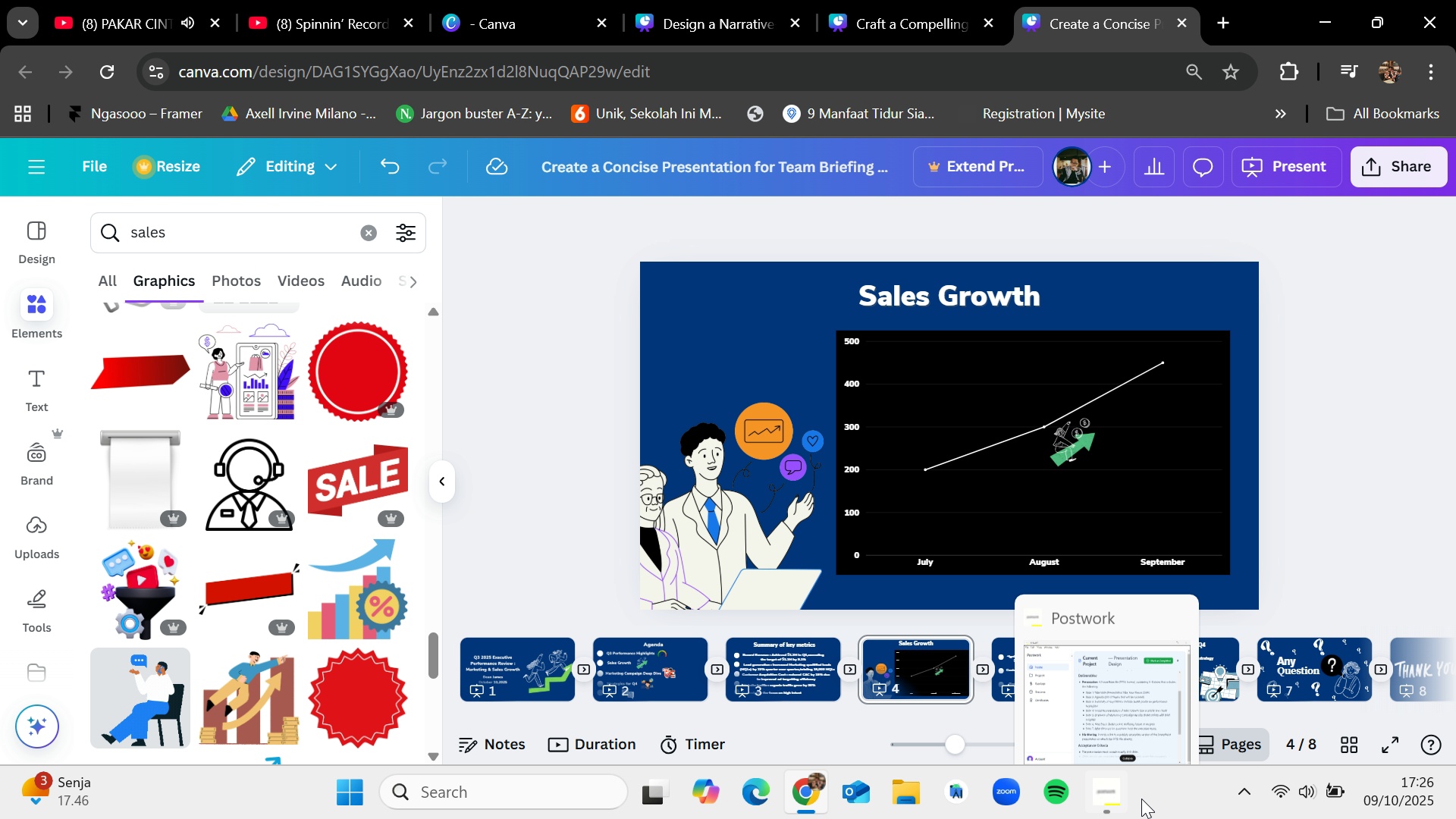 
left_click([1112, 808])
 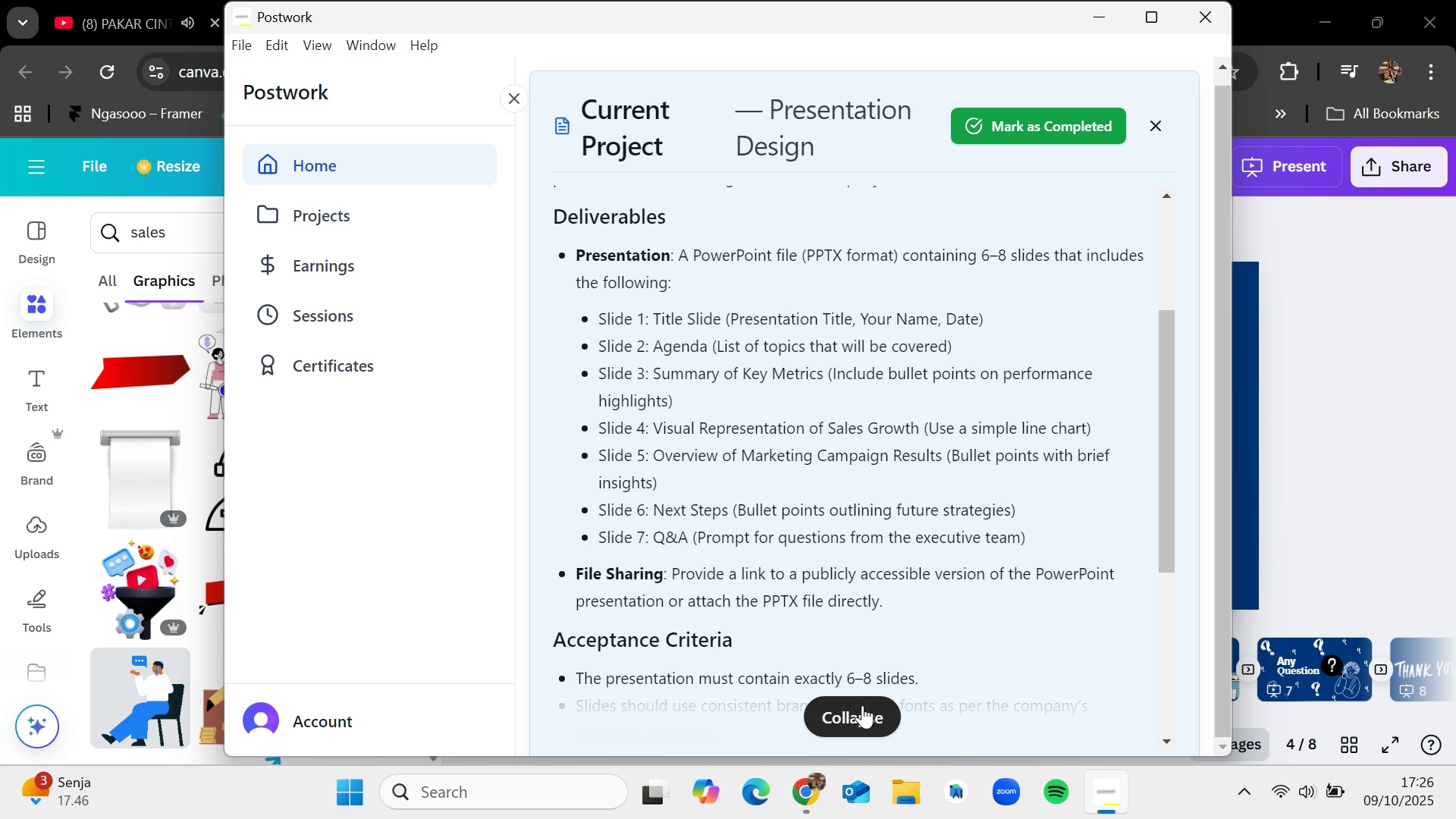 
left_click([862, 706])
 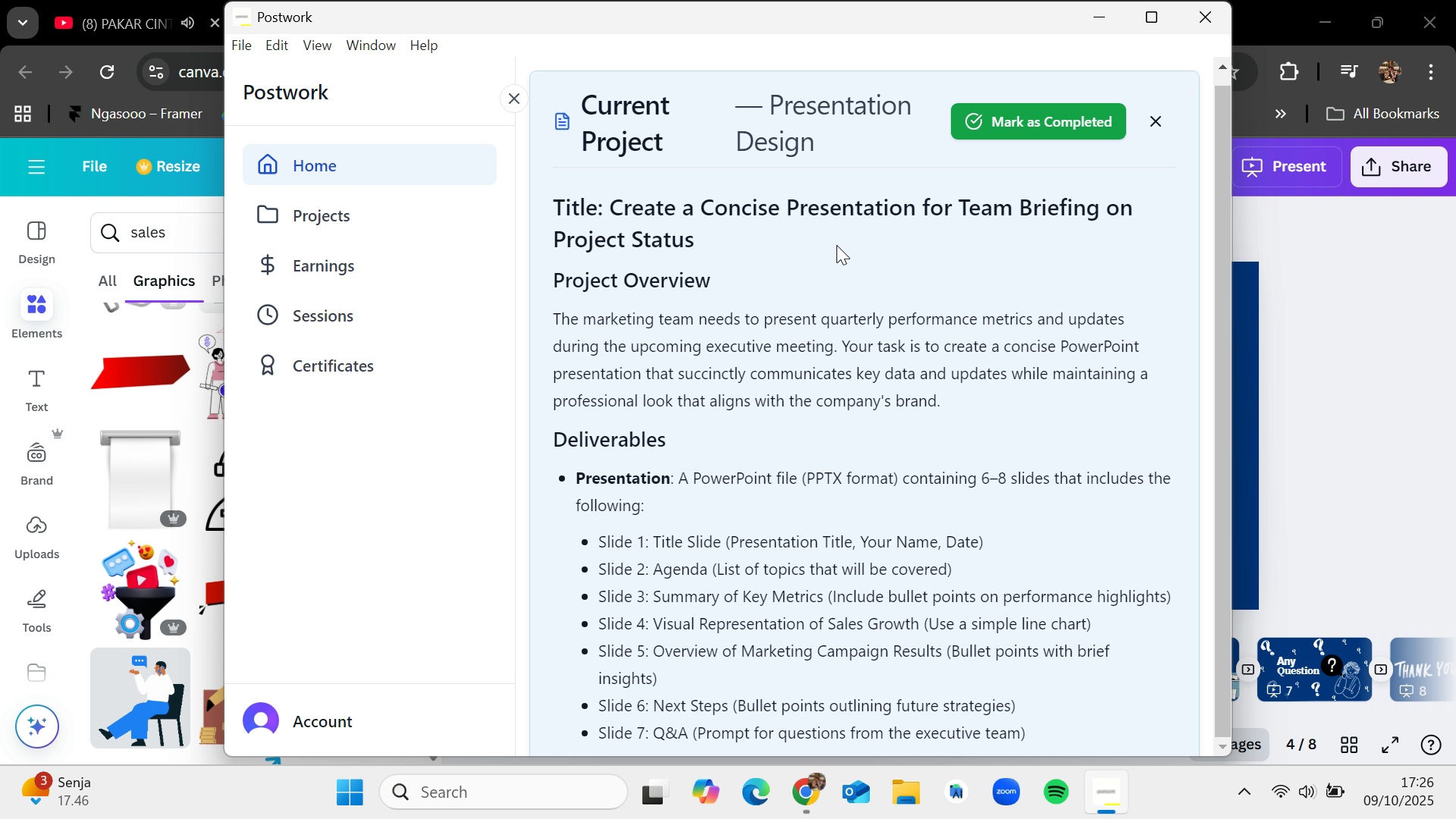 
scroll: coordinate [861, 518], scroll_direction: down, amount: 3.0
 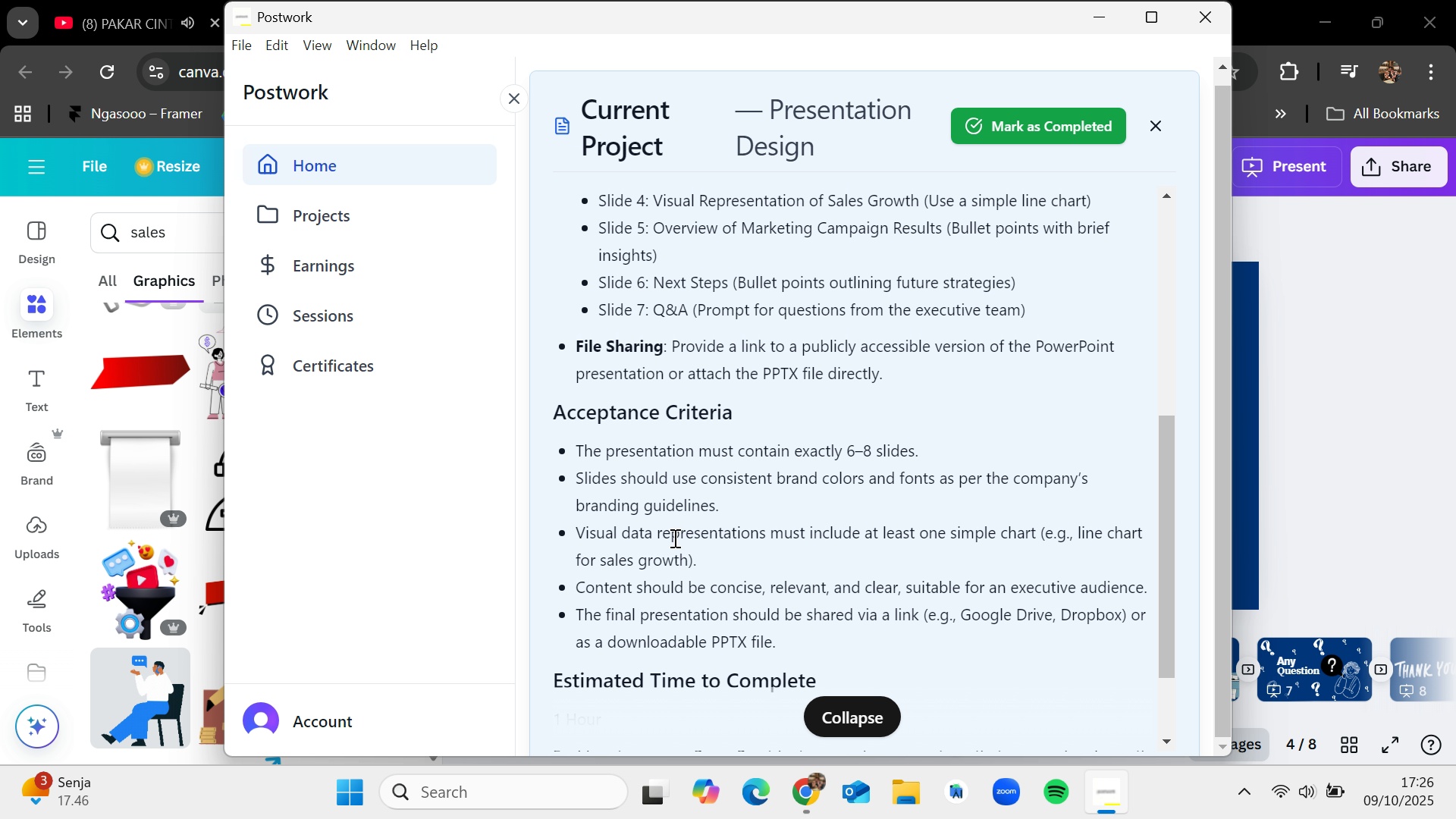 
left_click_drag(start_coordinate=[672, 535], to_coordinate=[872, 618])
 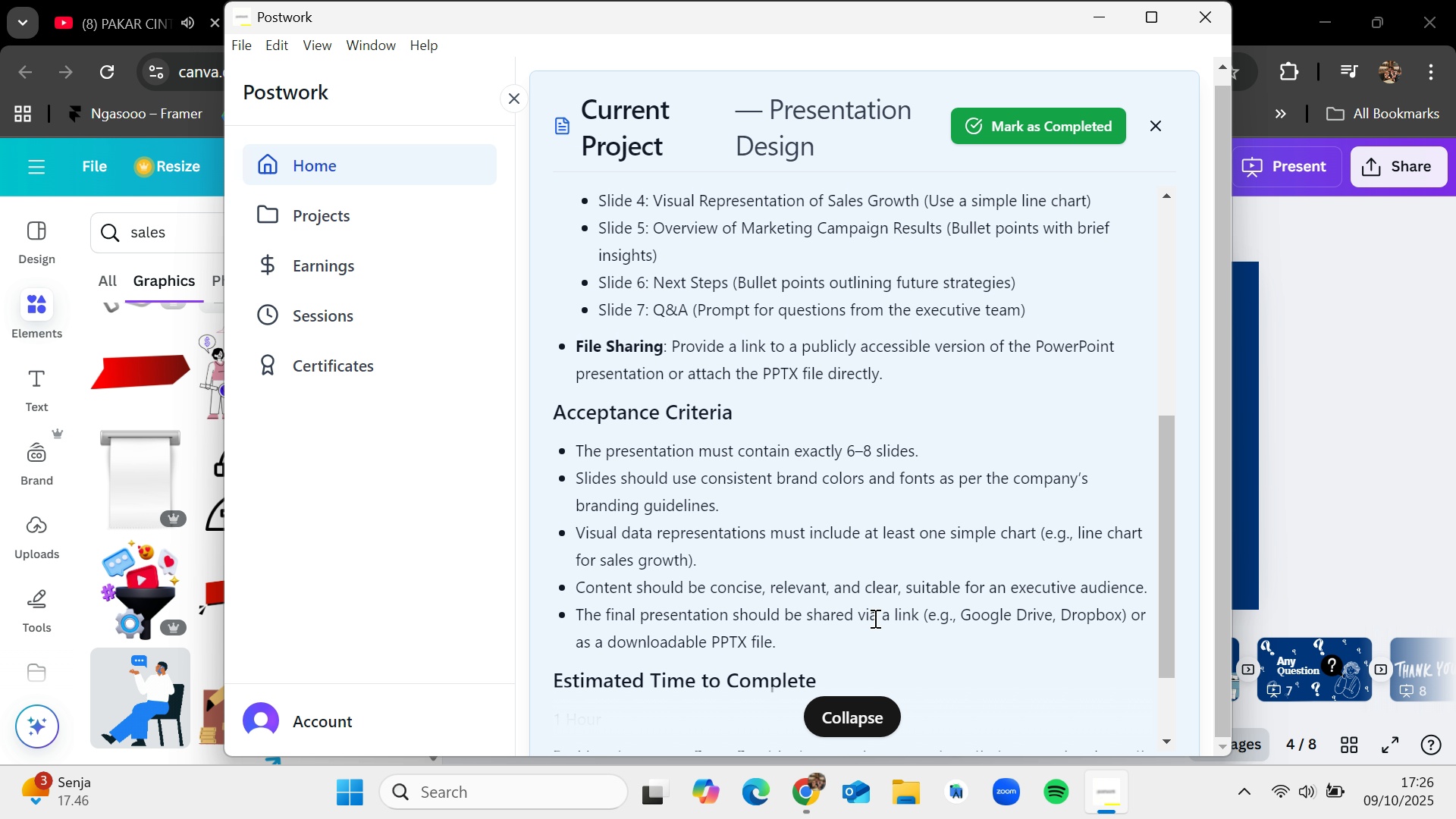 
left_click([874, 618])
 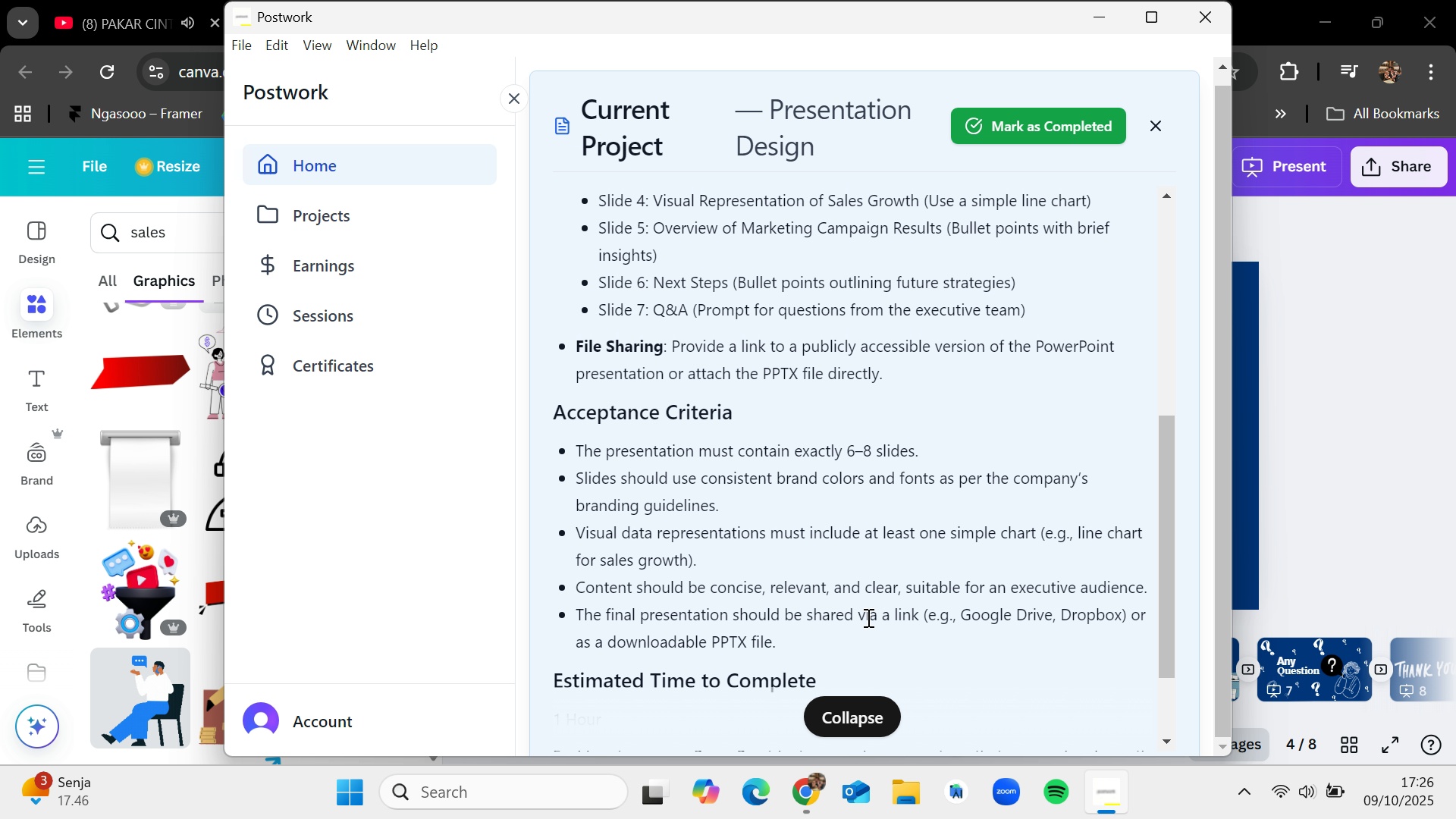 
left_click_drag(start_coordinate=[706, 620], to_coordinate=[824, 622])
 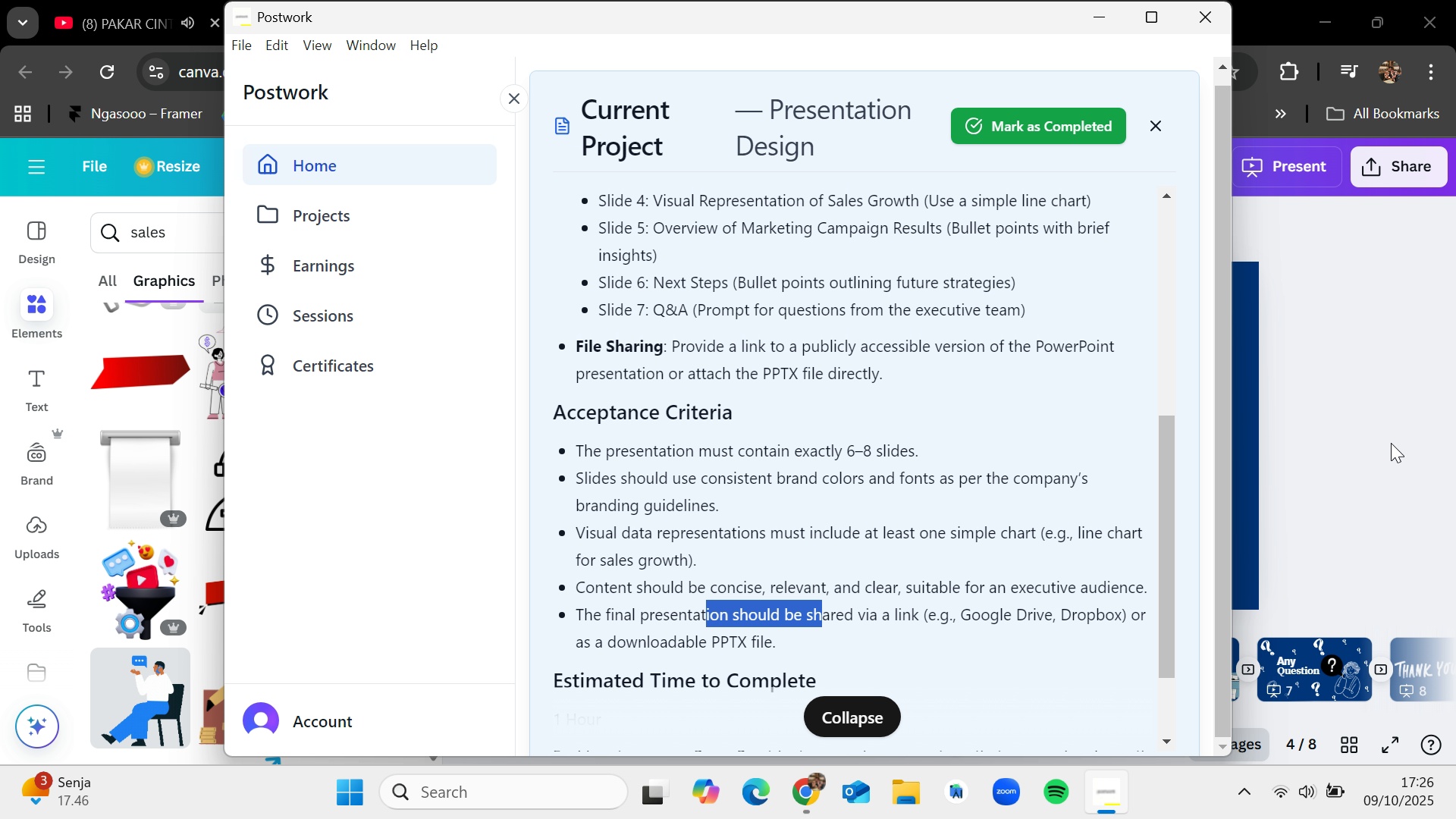 
left_click([1391, 442])
 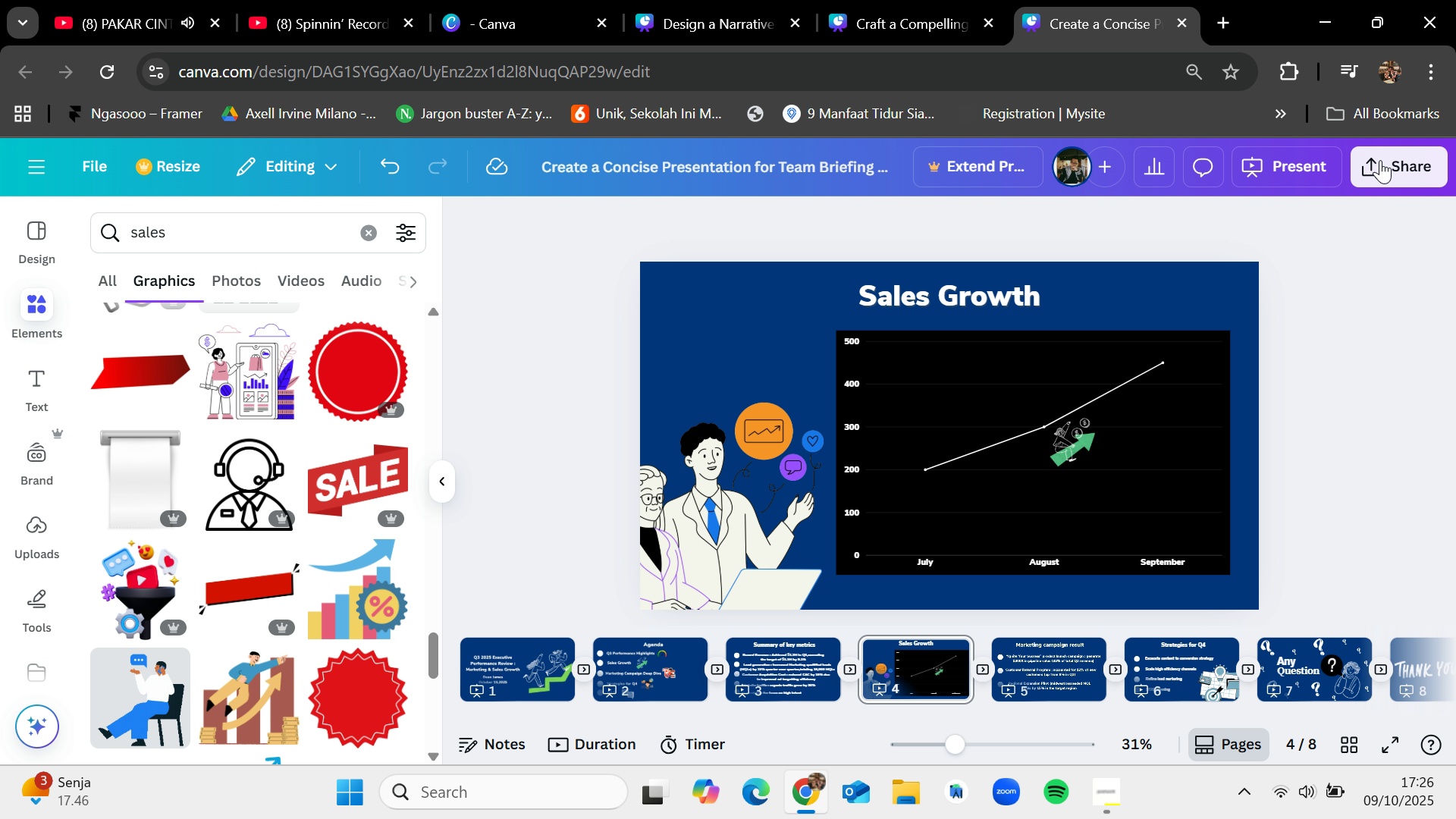 
left_click([1380, 153])
 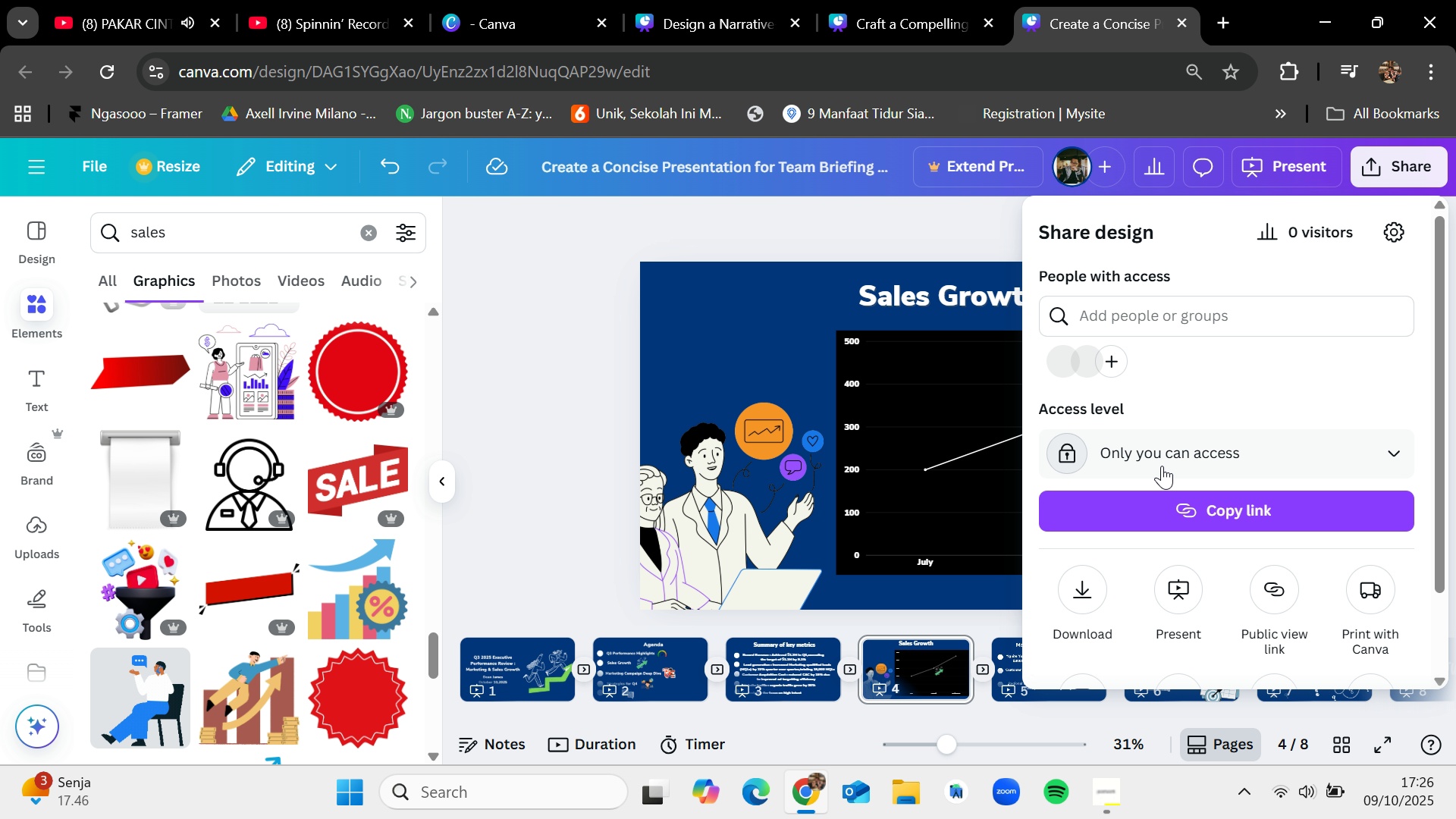 
scroll: coordinate [1162, 466], scroll_direction: down, amount: 1.0
 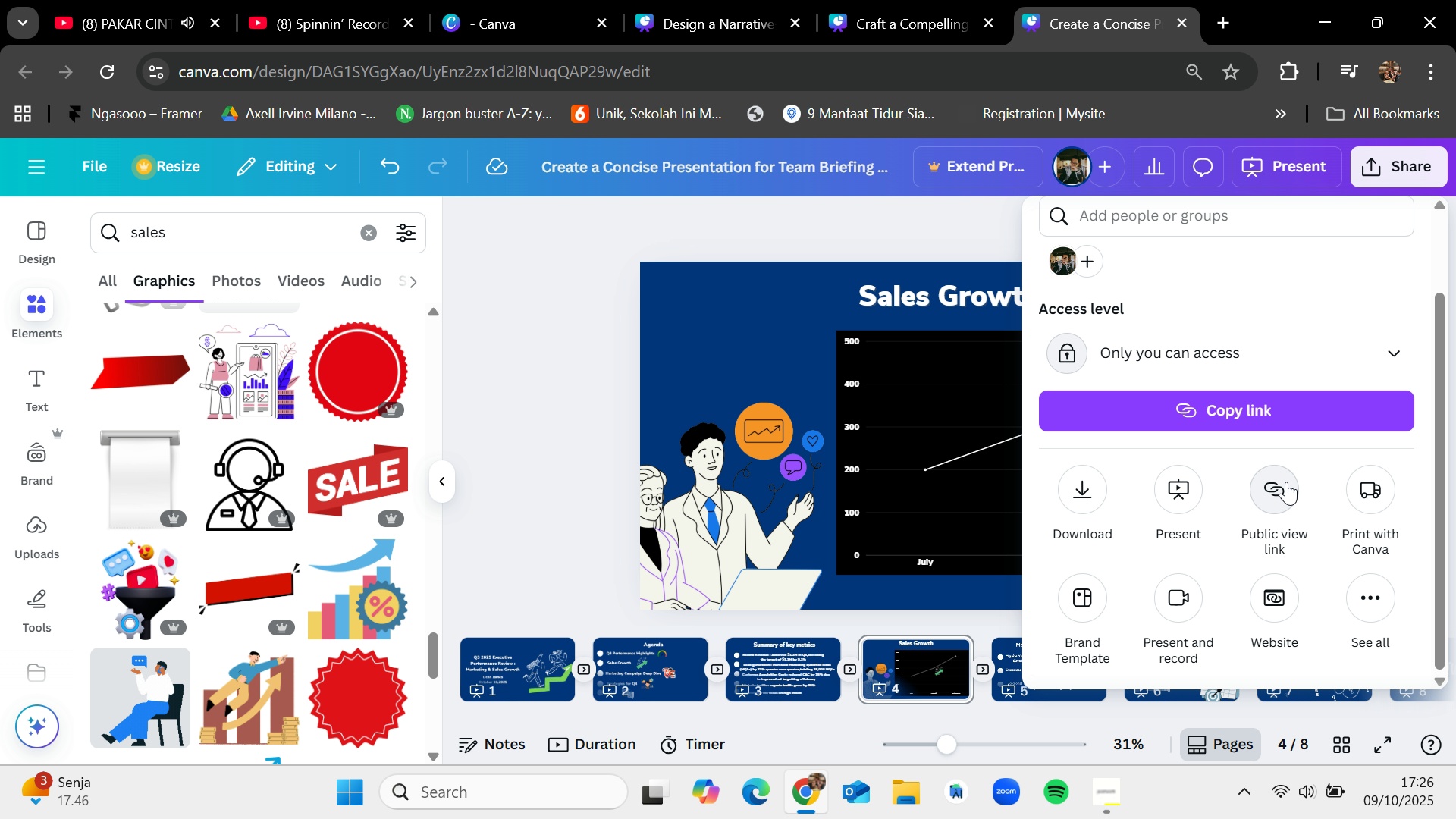 
left_click([1286, 482])
 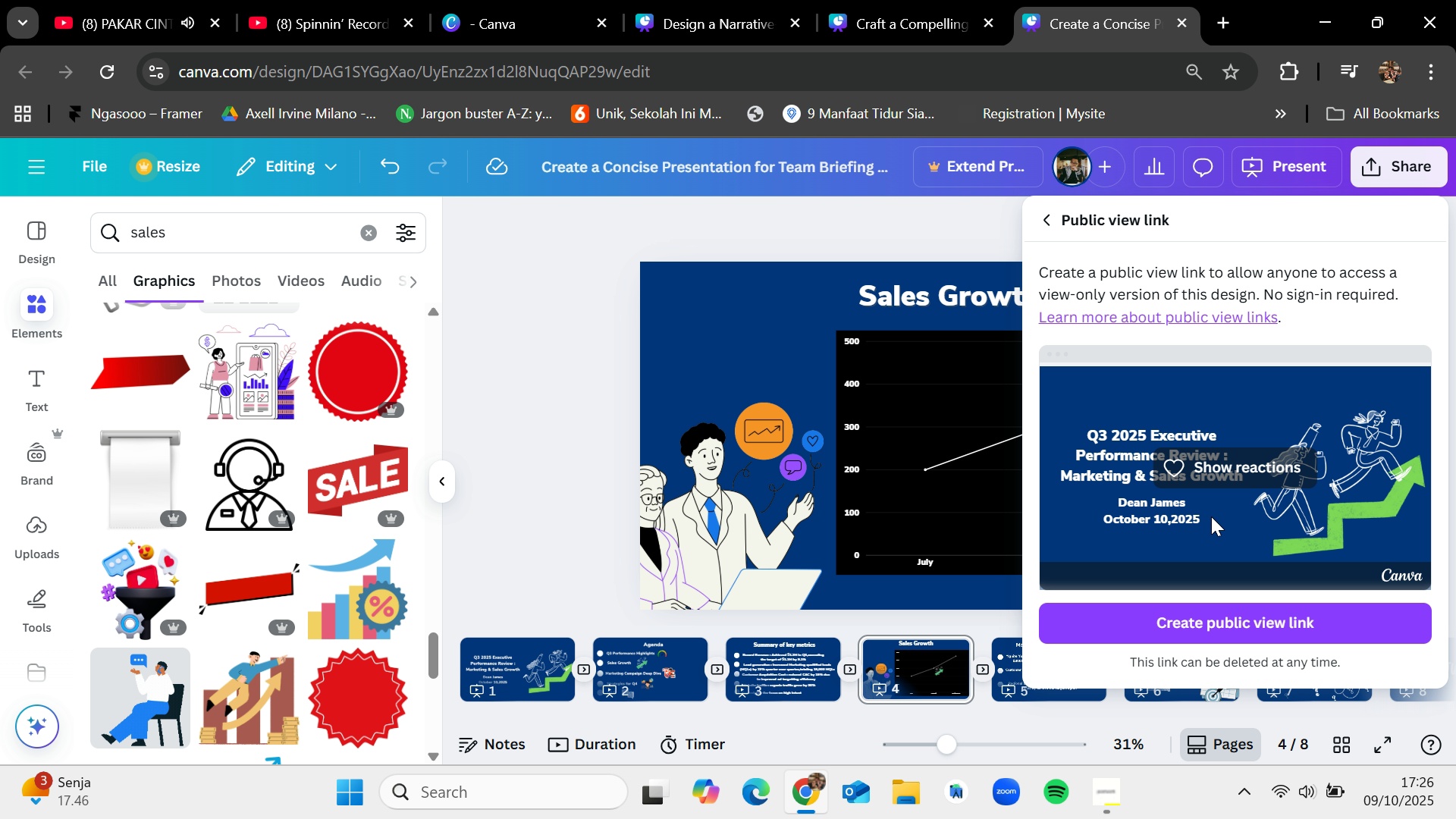 
left_click([1252, 612])
 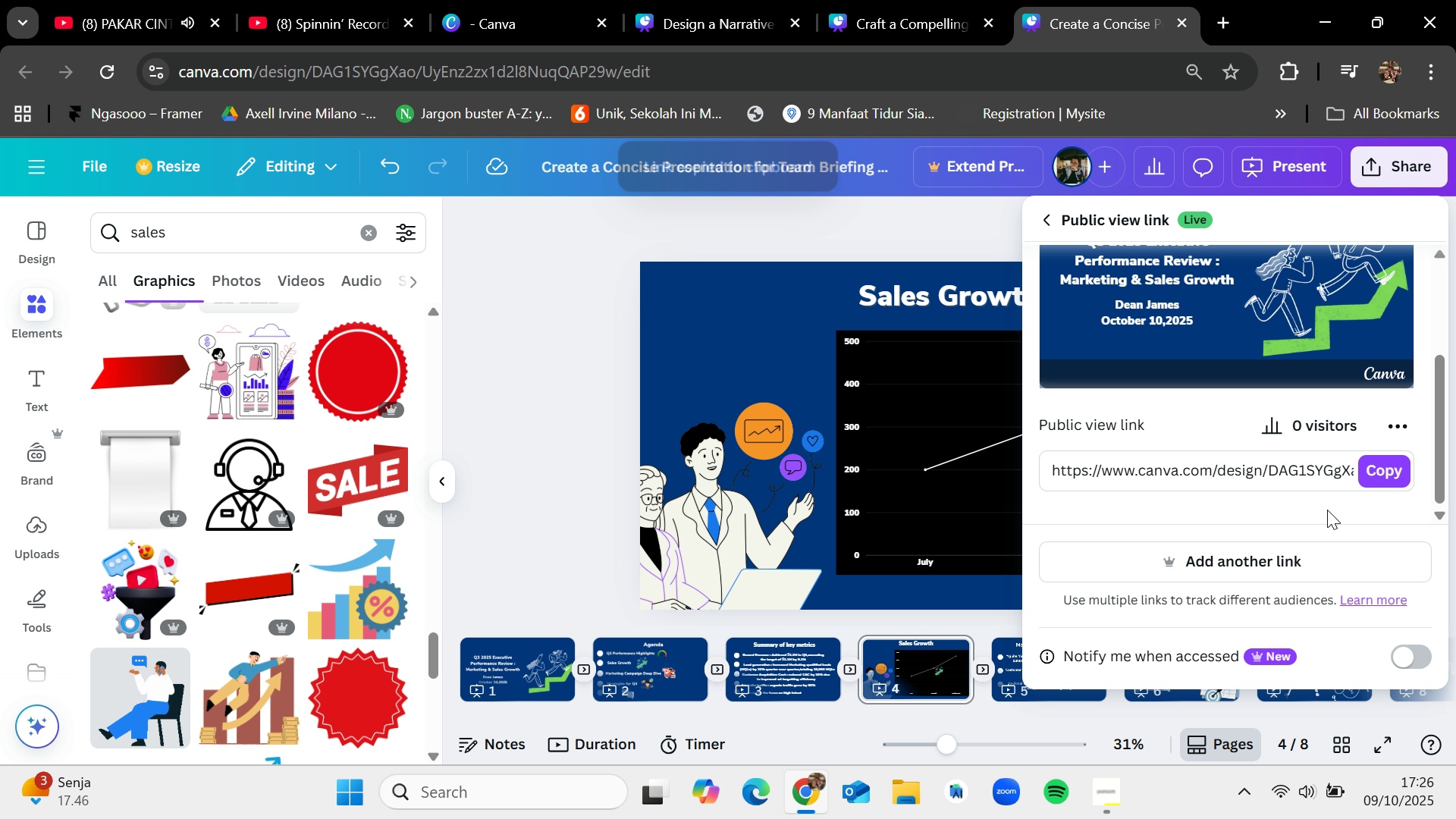 
left_click([1392, 465])
 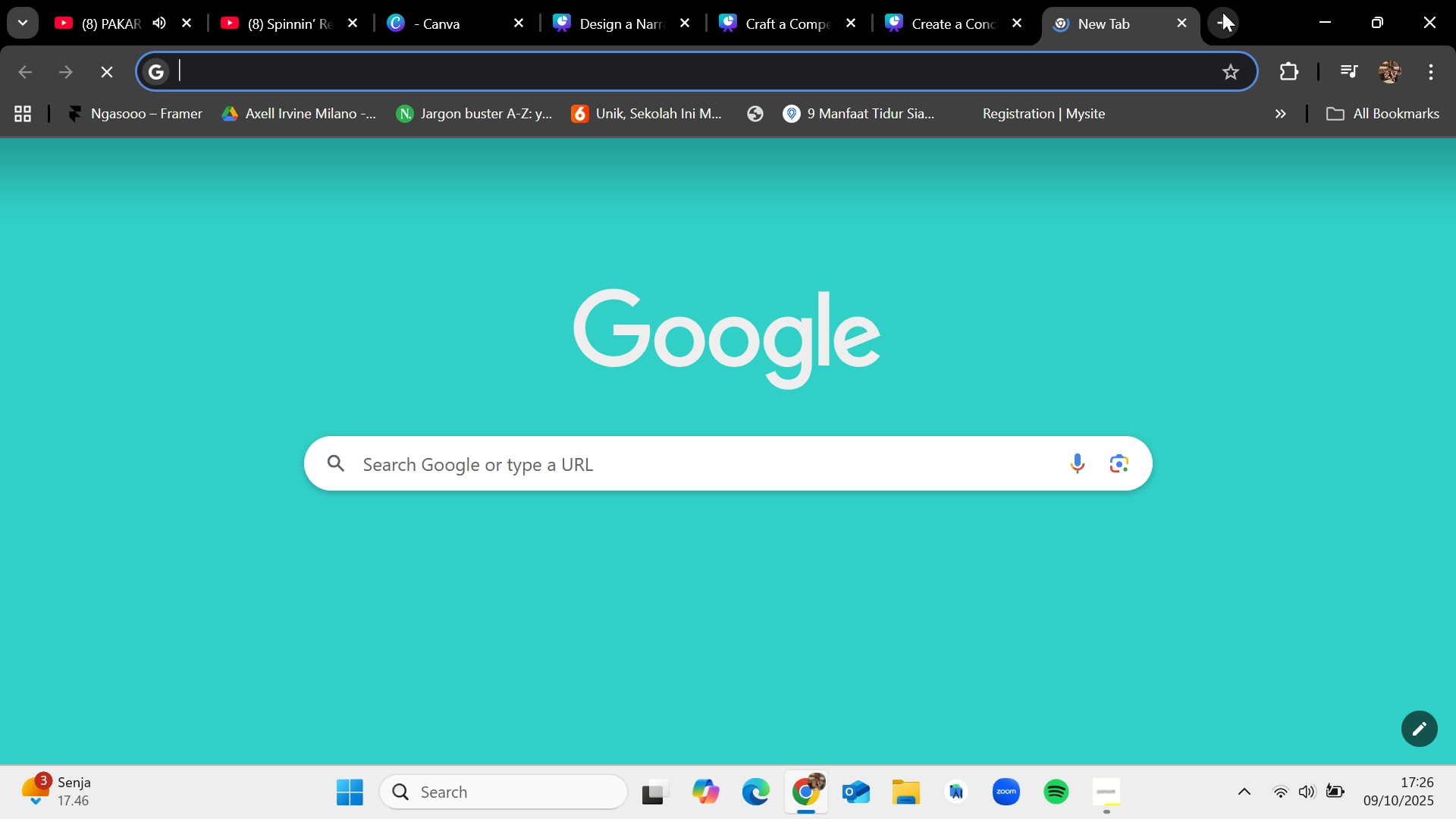 
key(Control+V)
 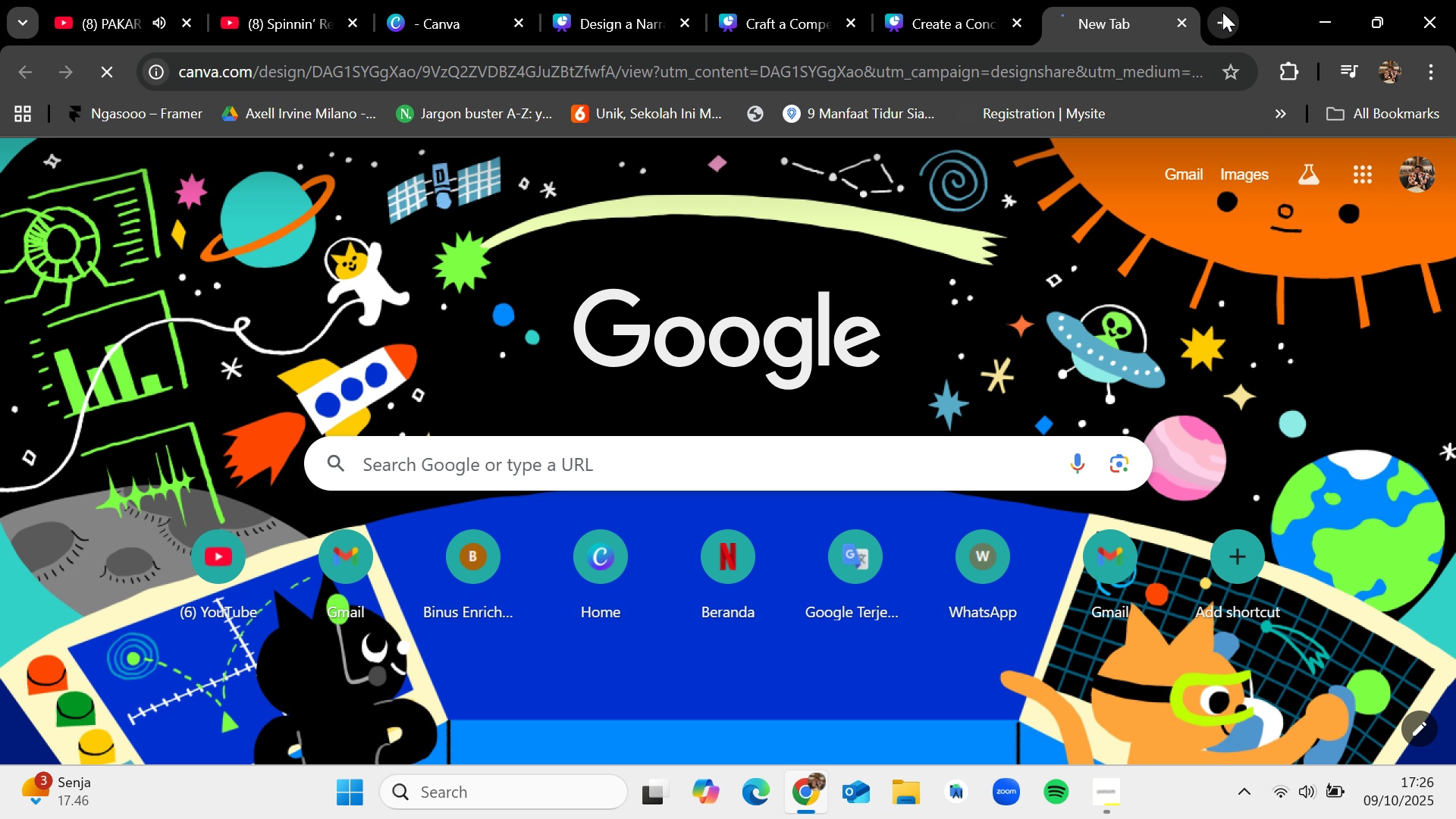 
key(Enter)
 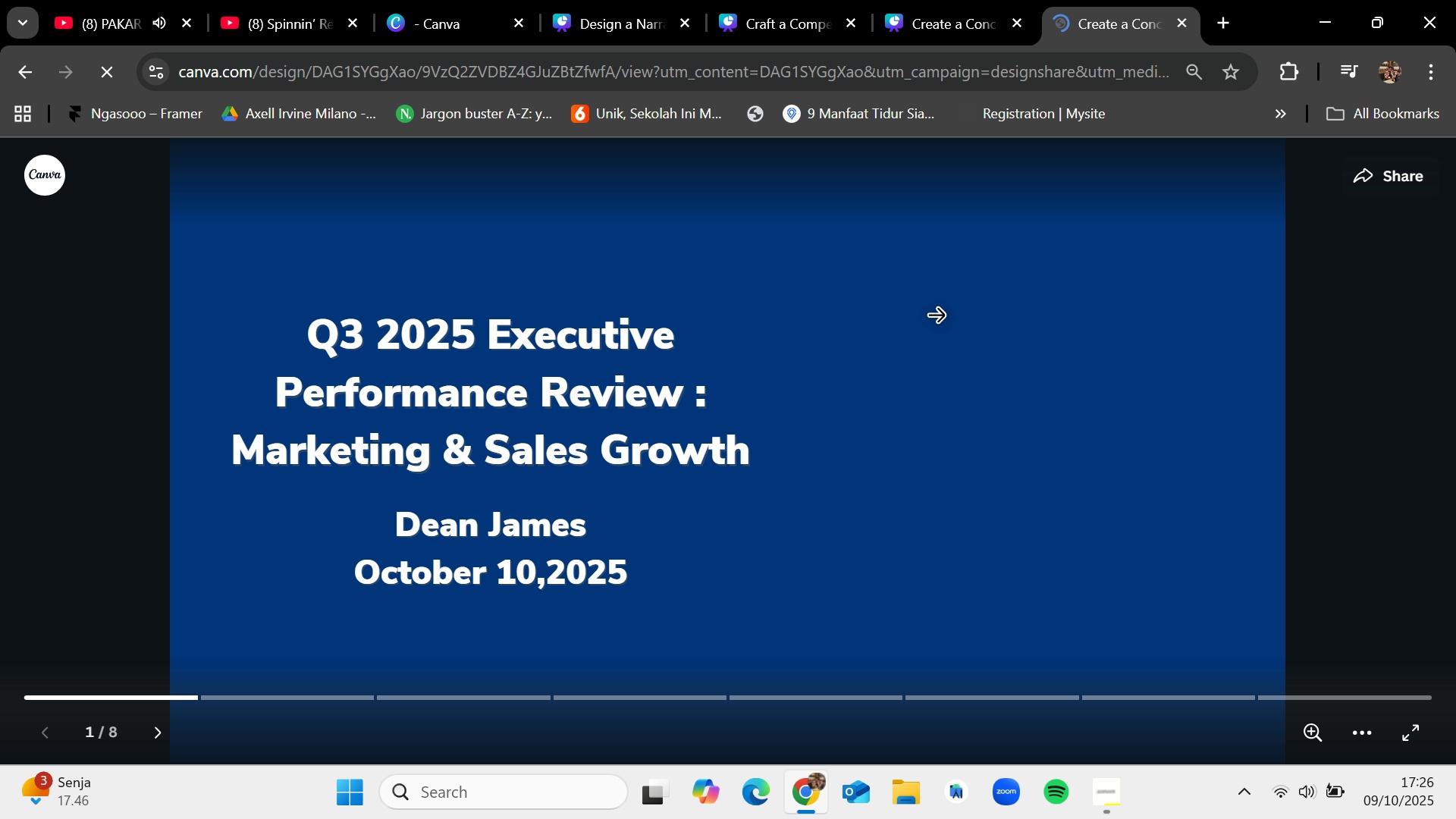 
wait(8.68)
 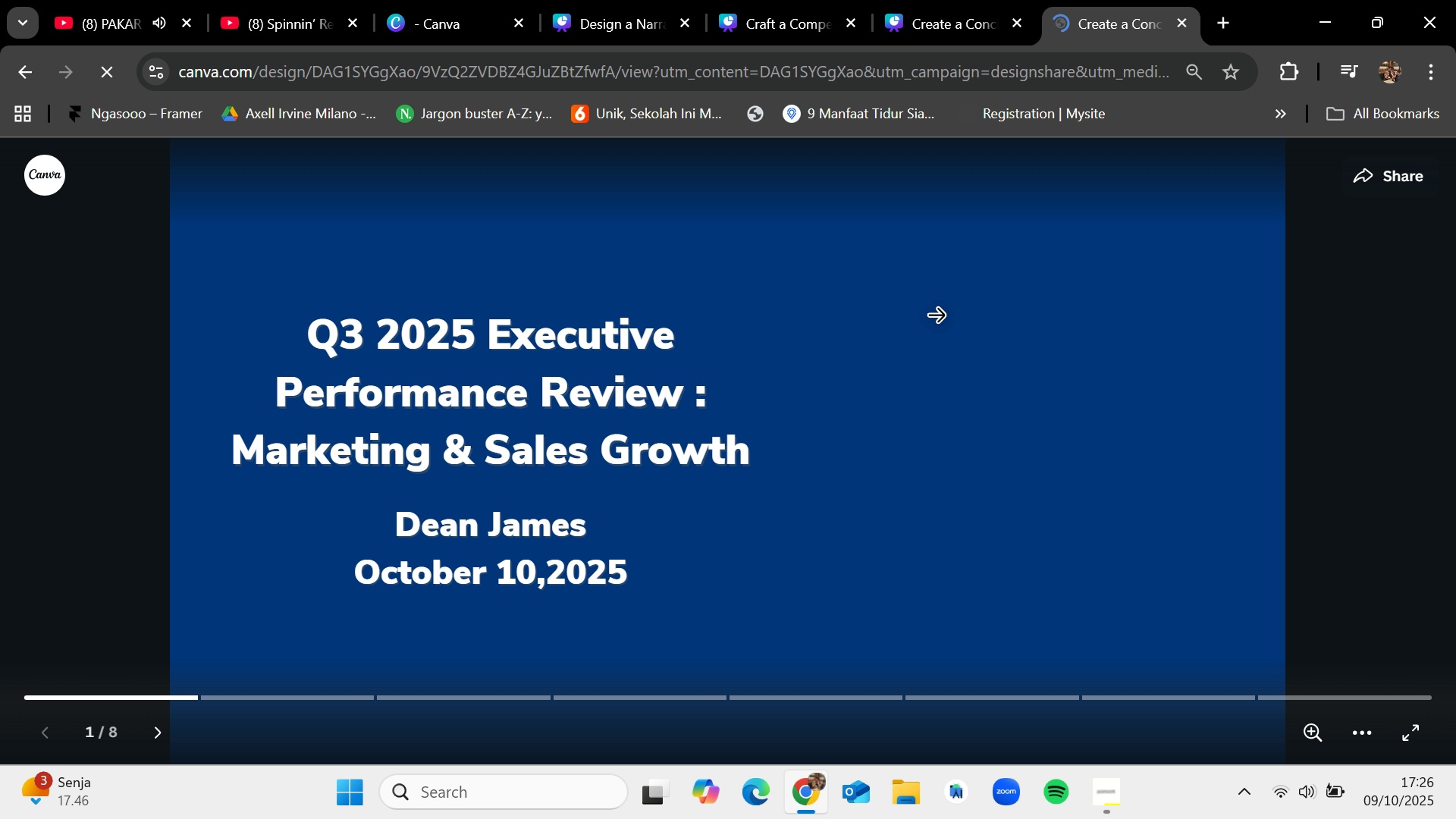 
left_click([1349, 429])
 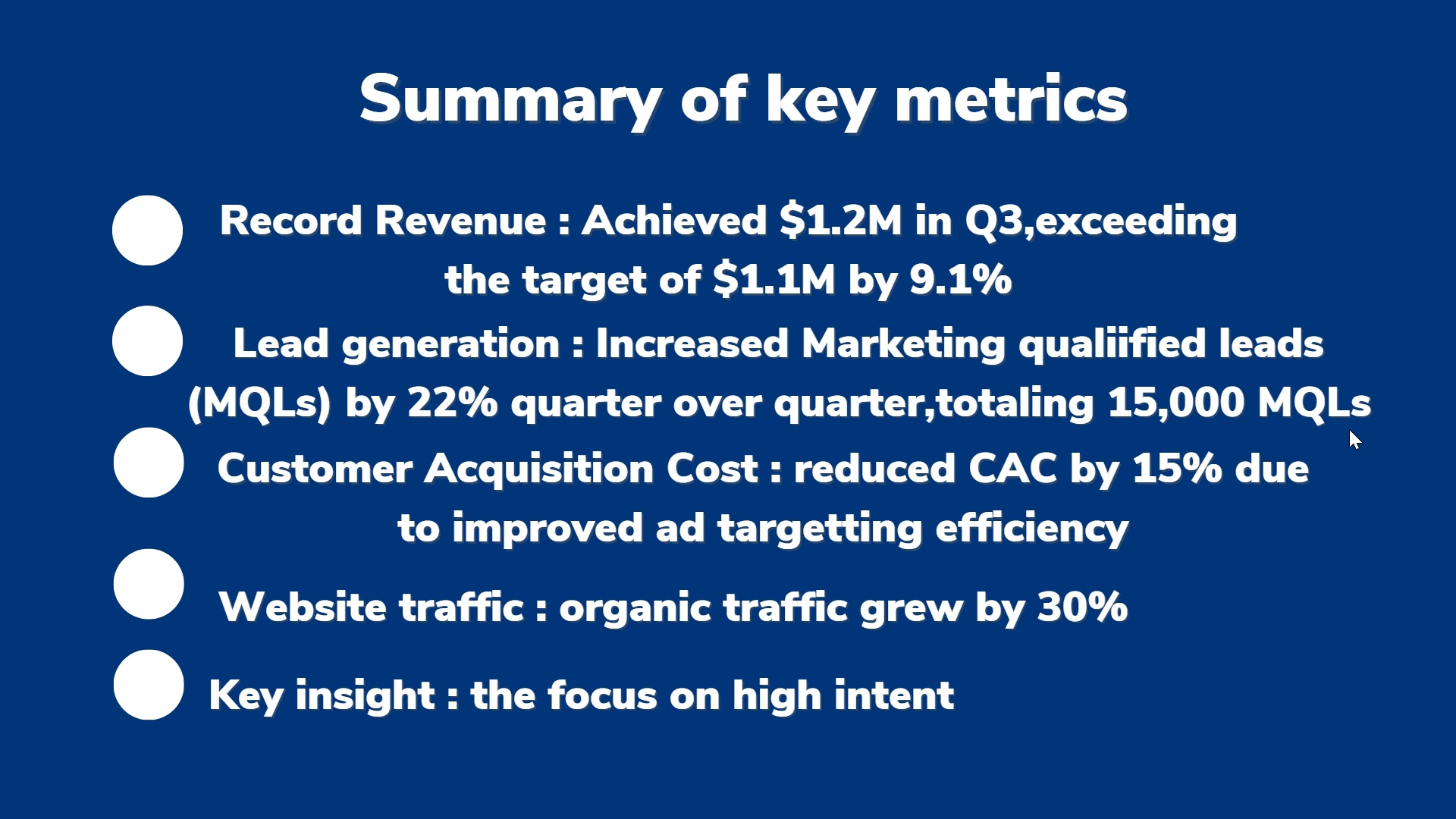 
left_click([1349, 429])
 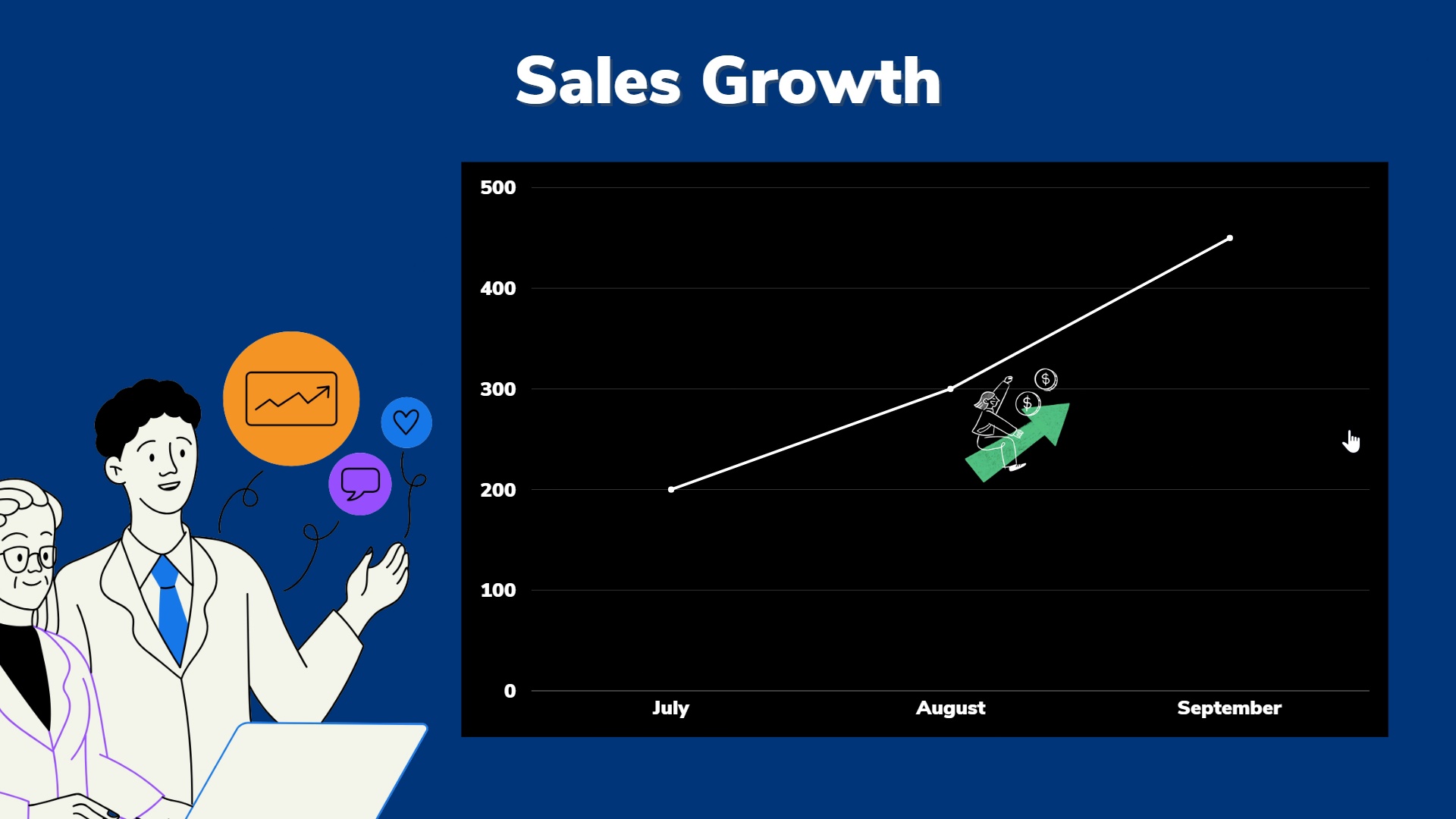 
left_click([1349, 429])
 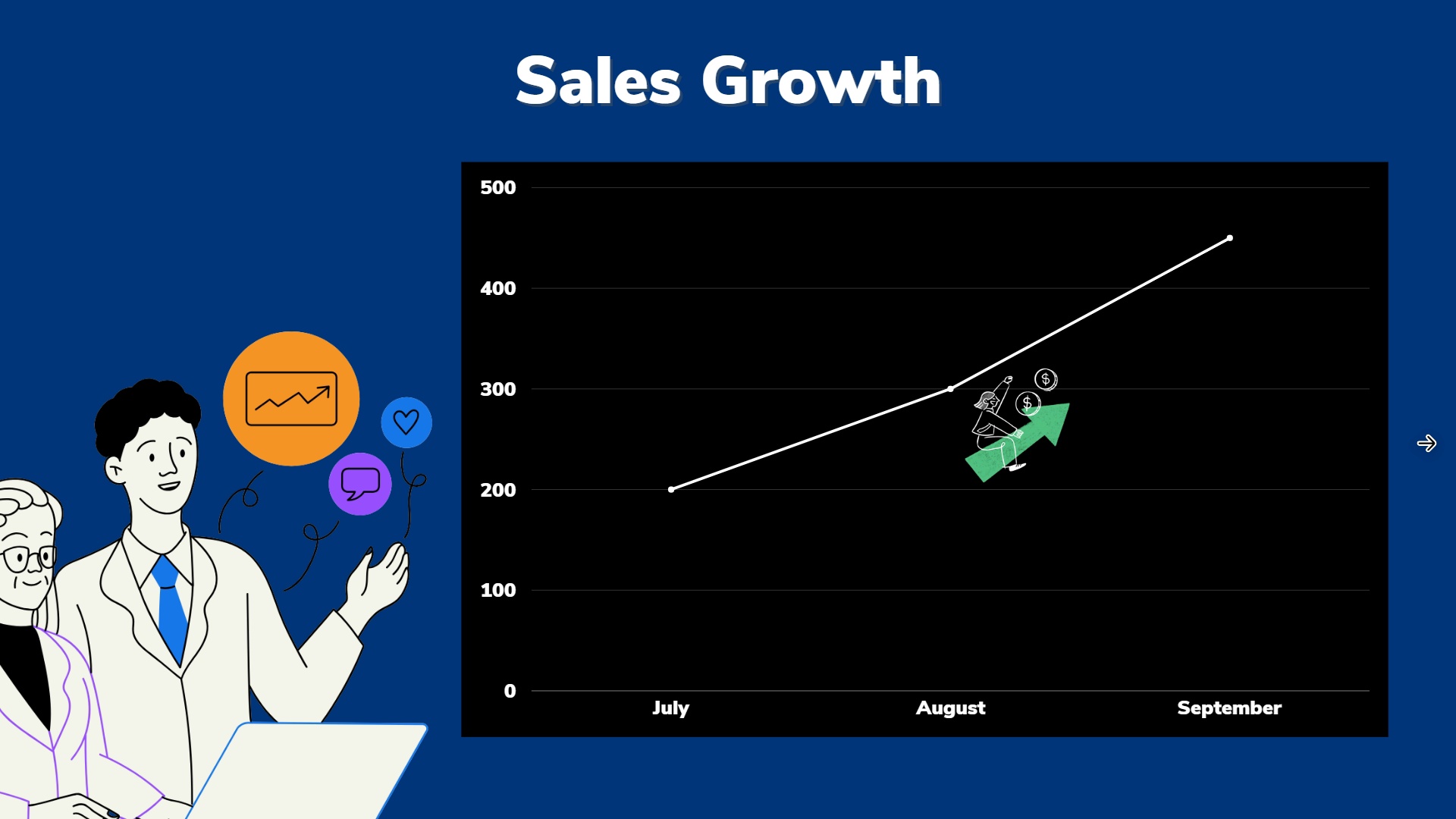 
left_click([1426, 445])
 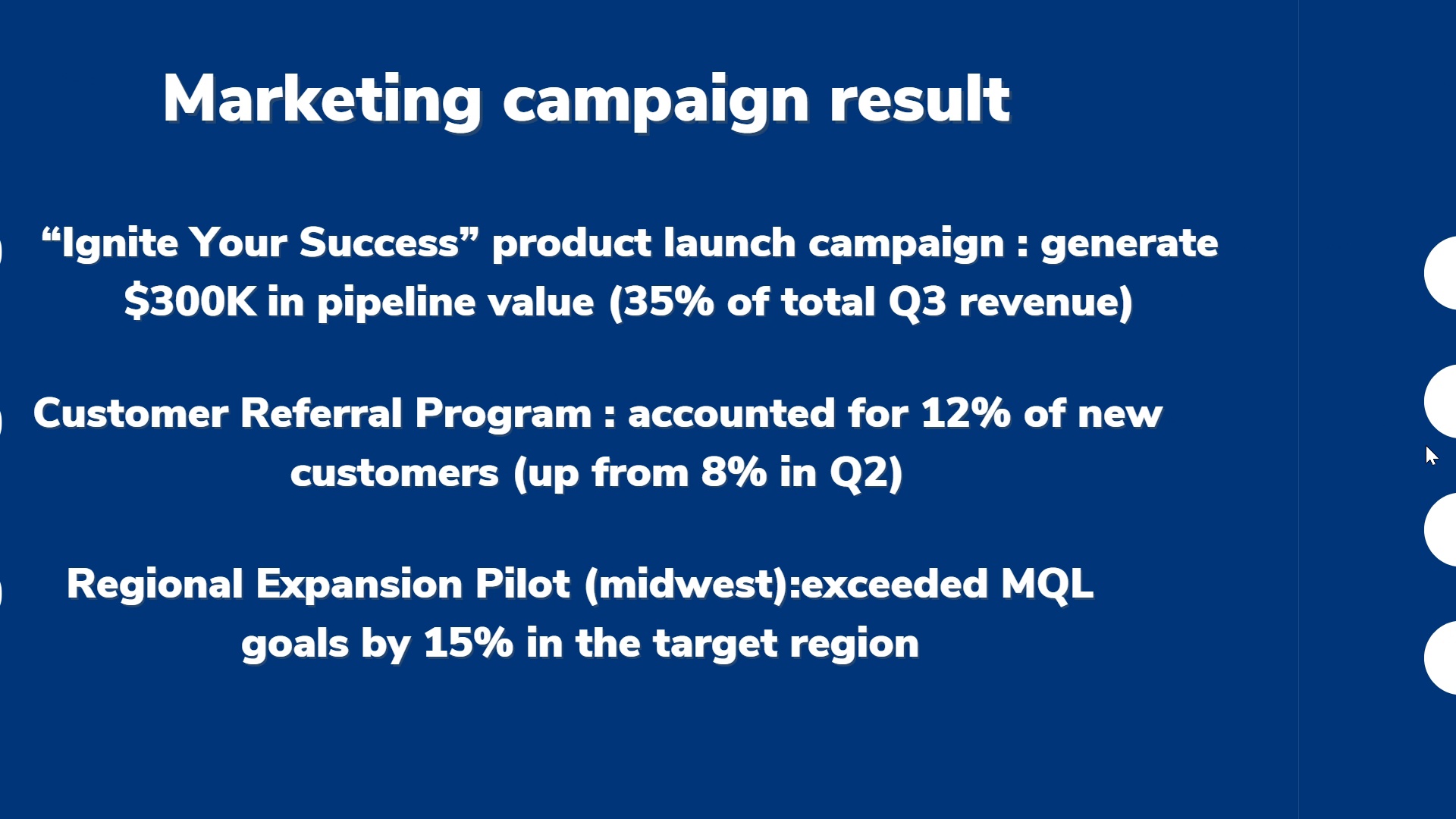 
left_click([1426, 445])
 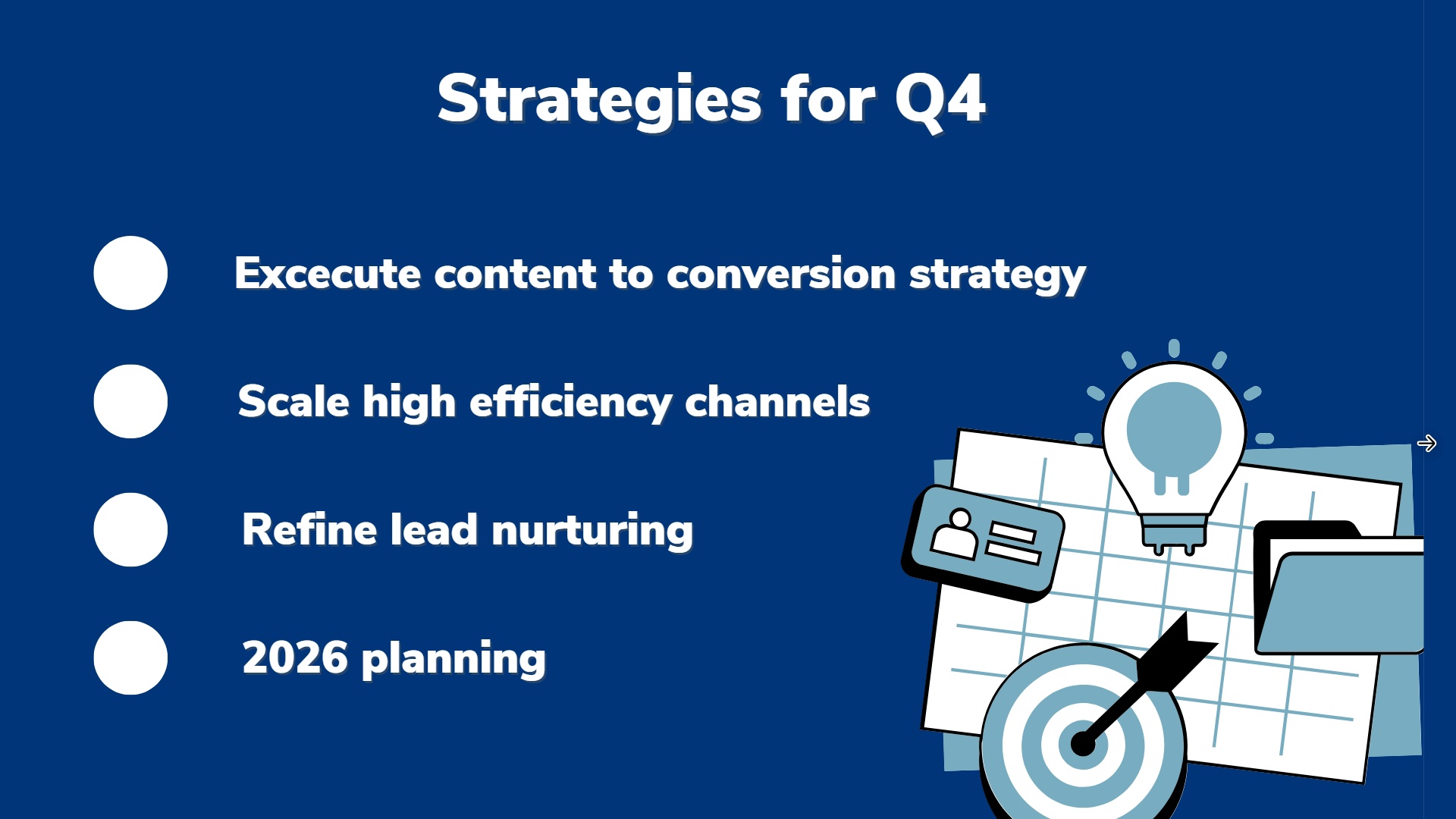 
left_click([1426, 445])
 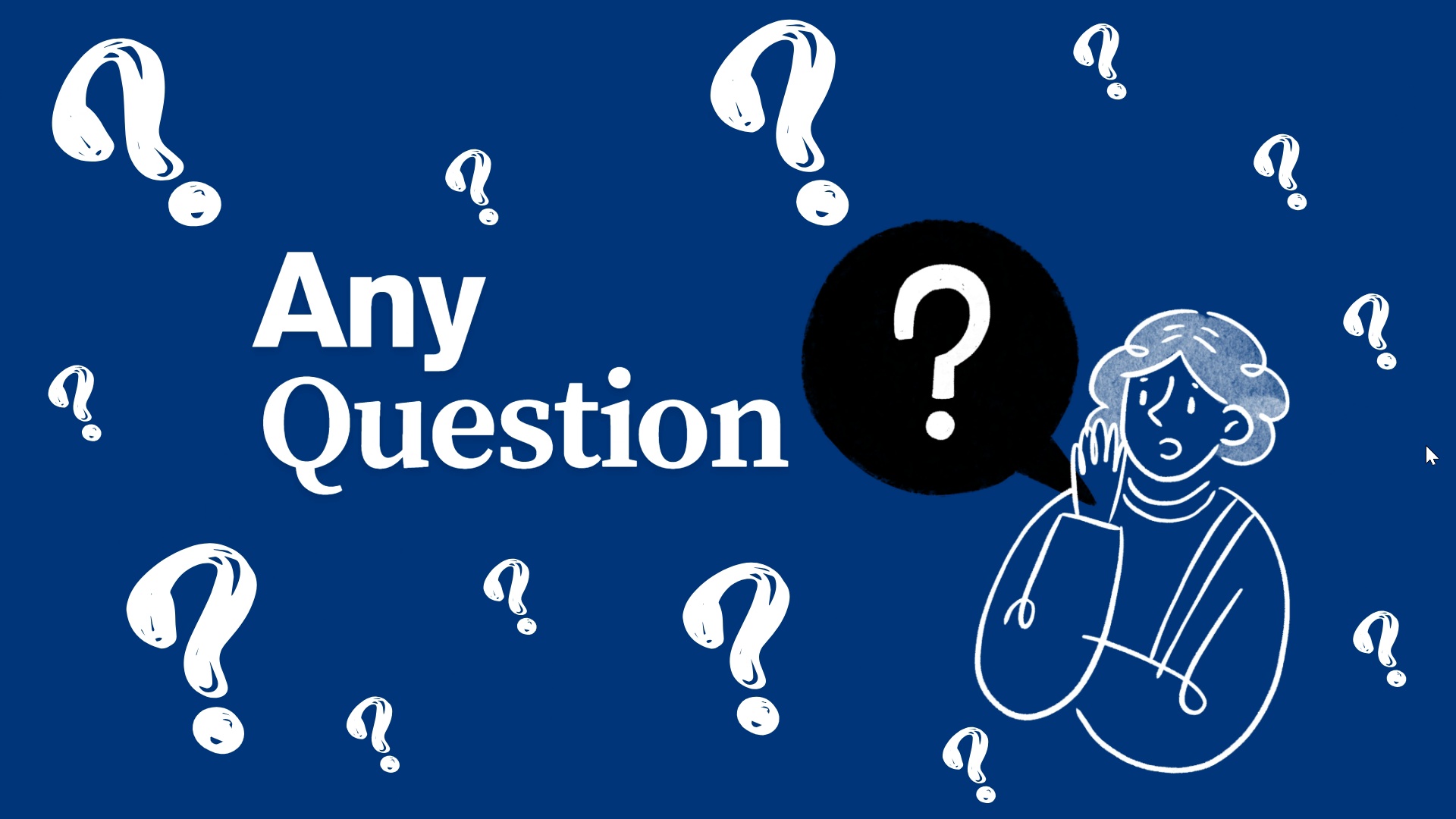 
left_click([1426, 445])
 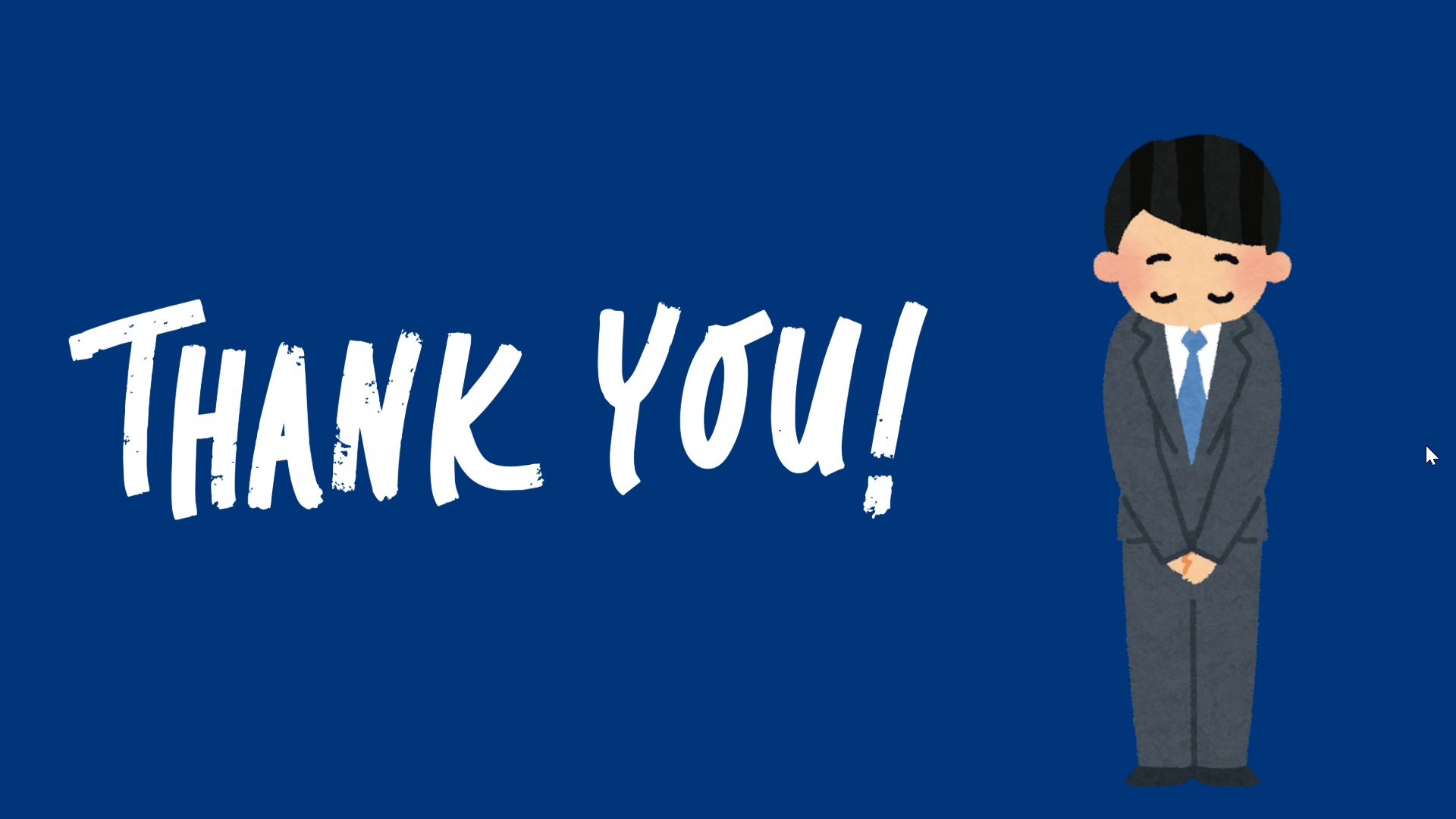 
left_click([1426, 445])
 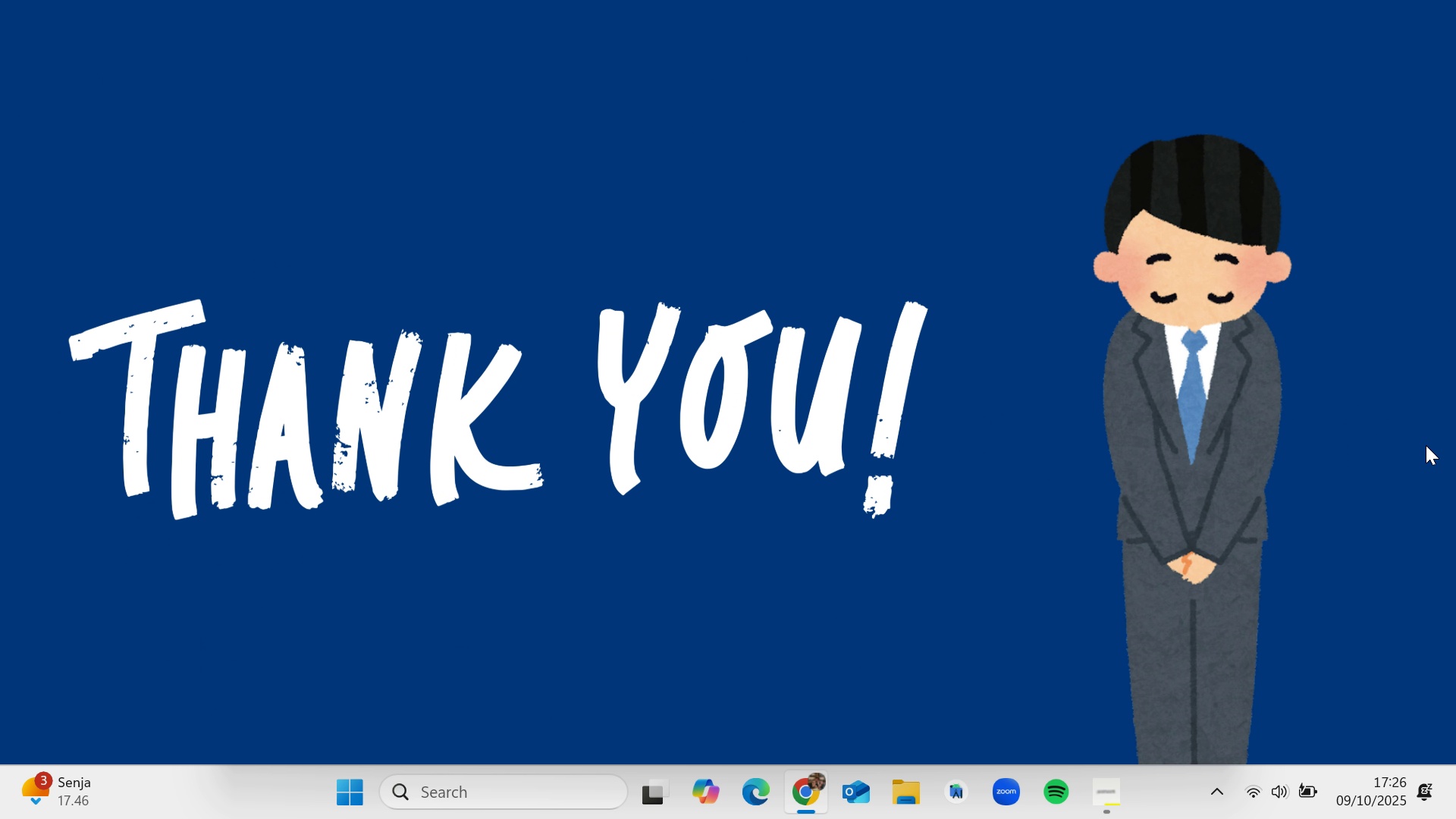 
key(Escape)
 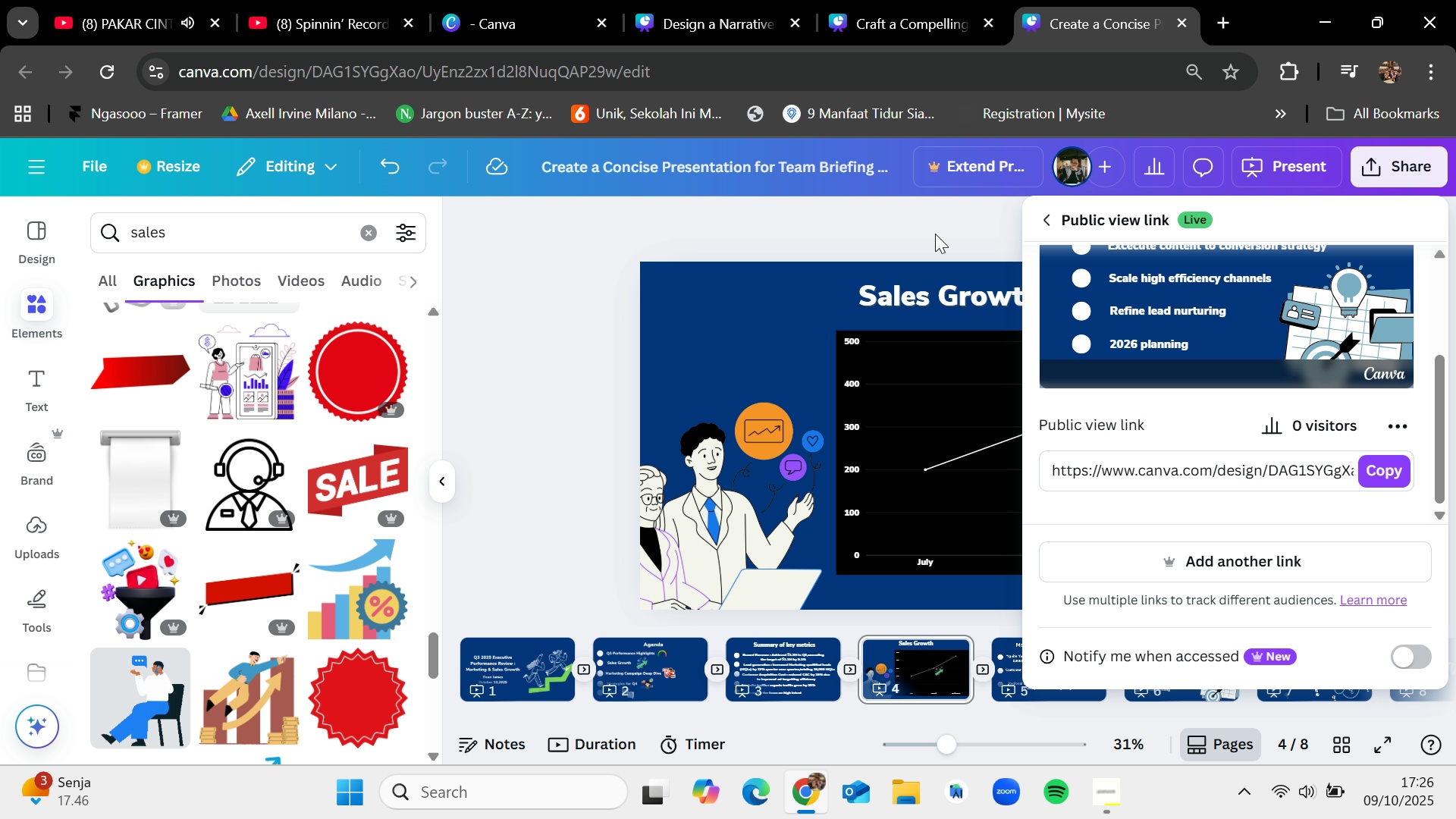 
left_click([551, 491])
 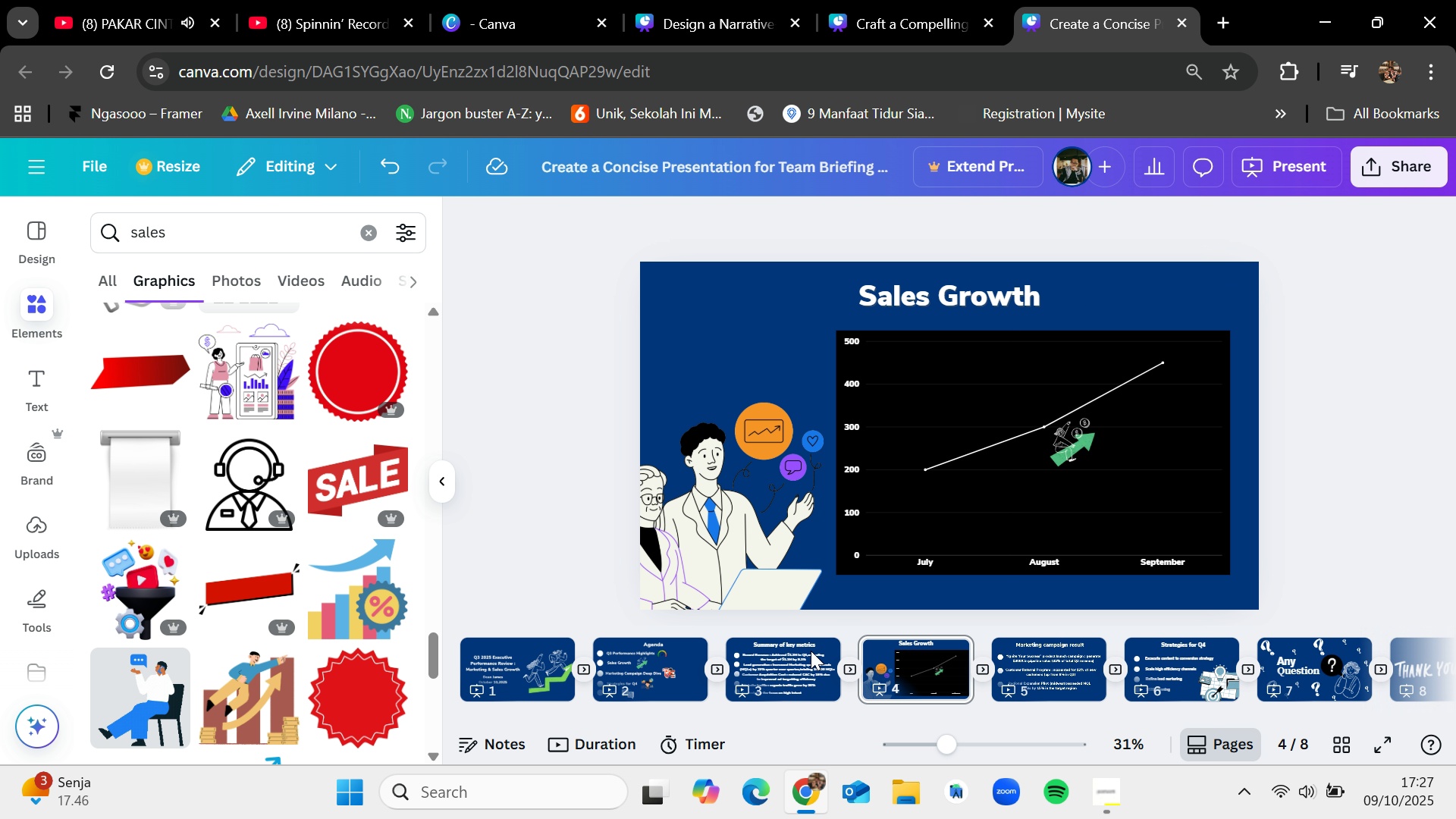 
left_click([811, 651])
 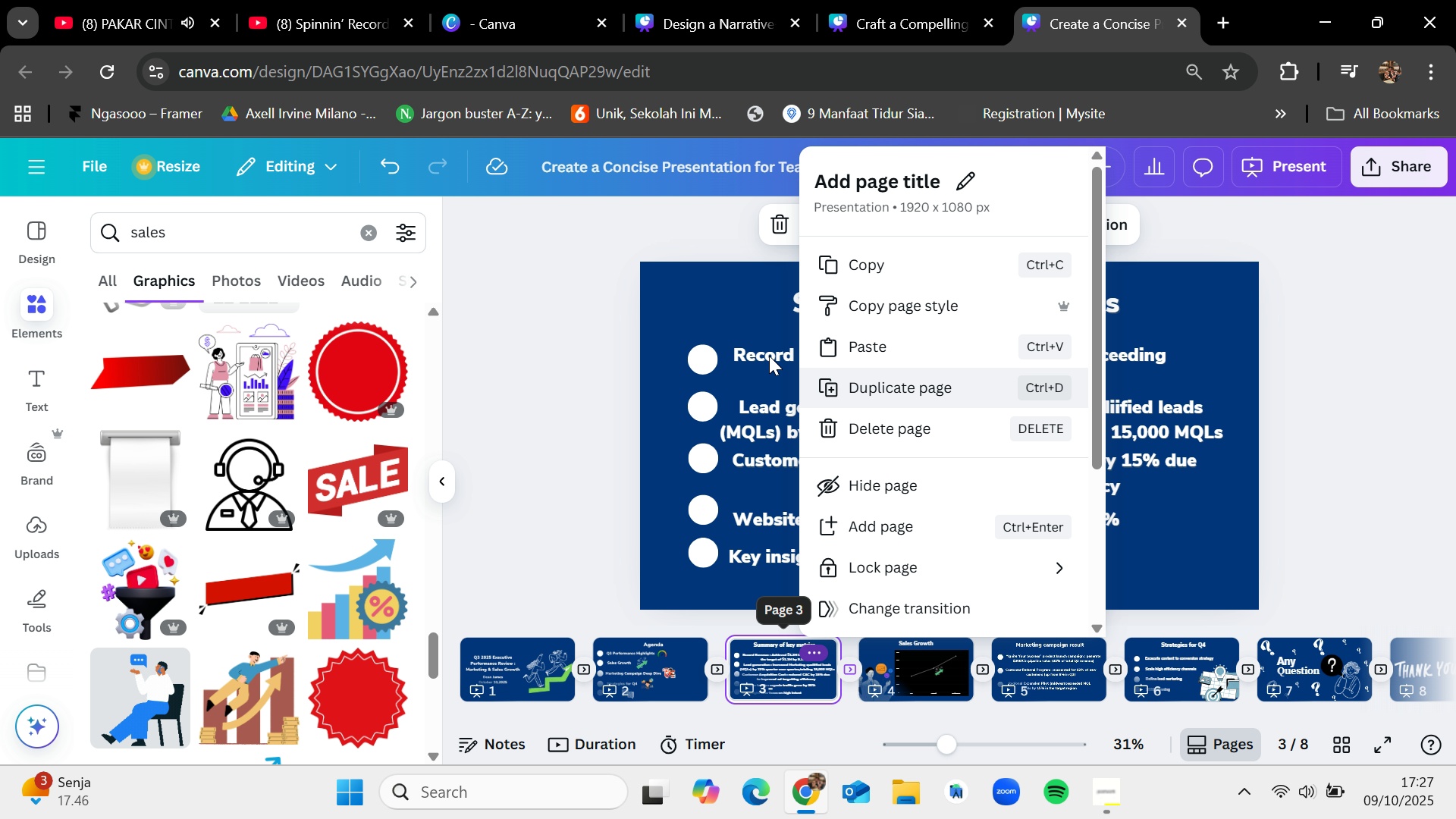 
left_click([562, 331])
 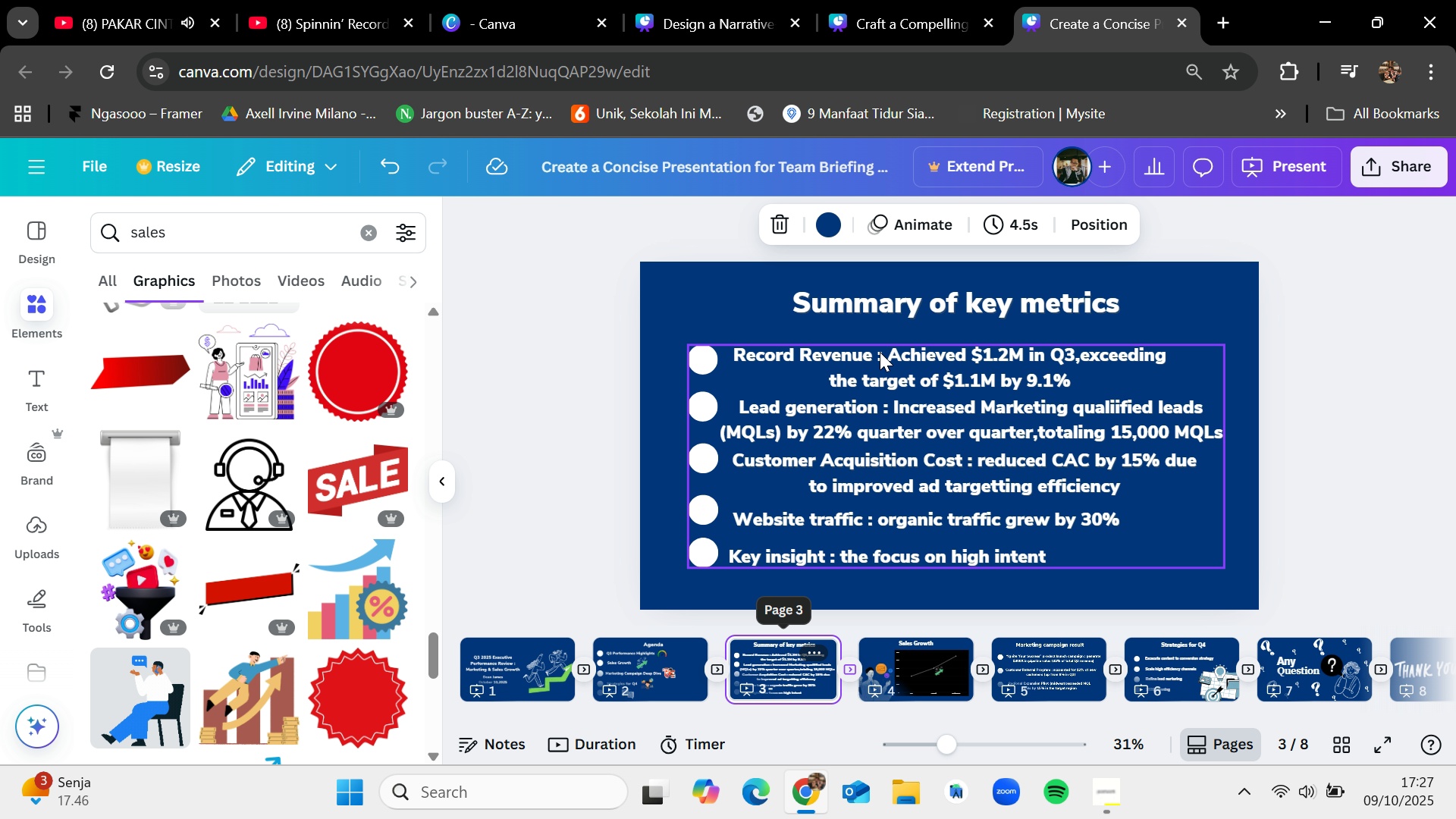 
left_click([881, 353])
 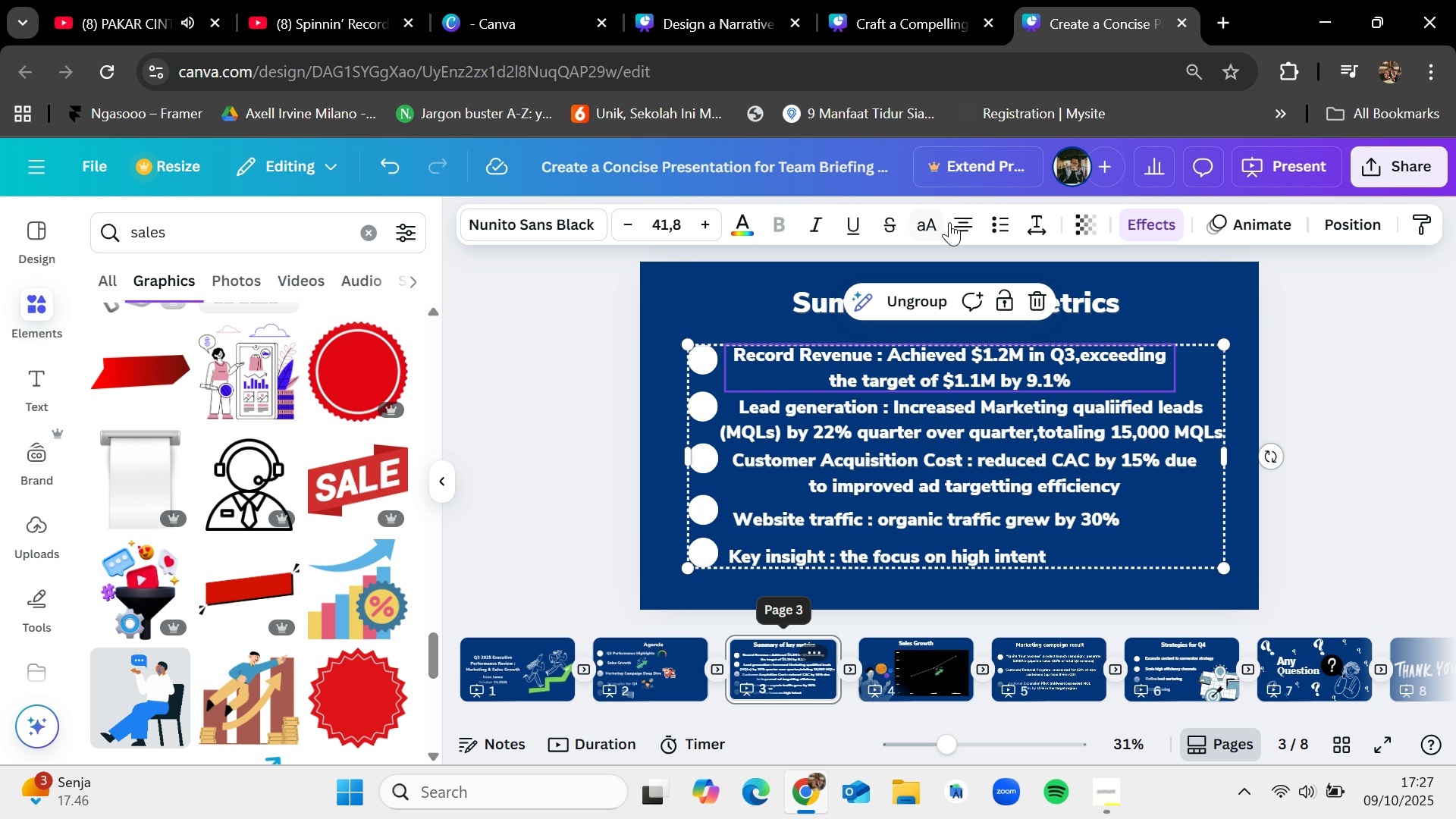 
left_click([963, 228])
 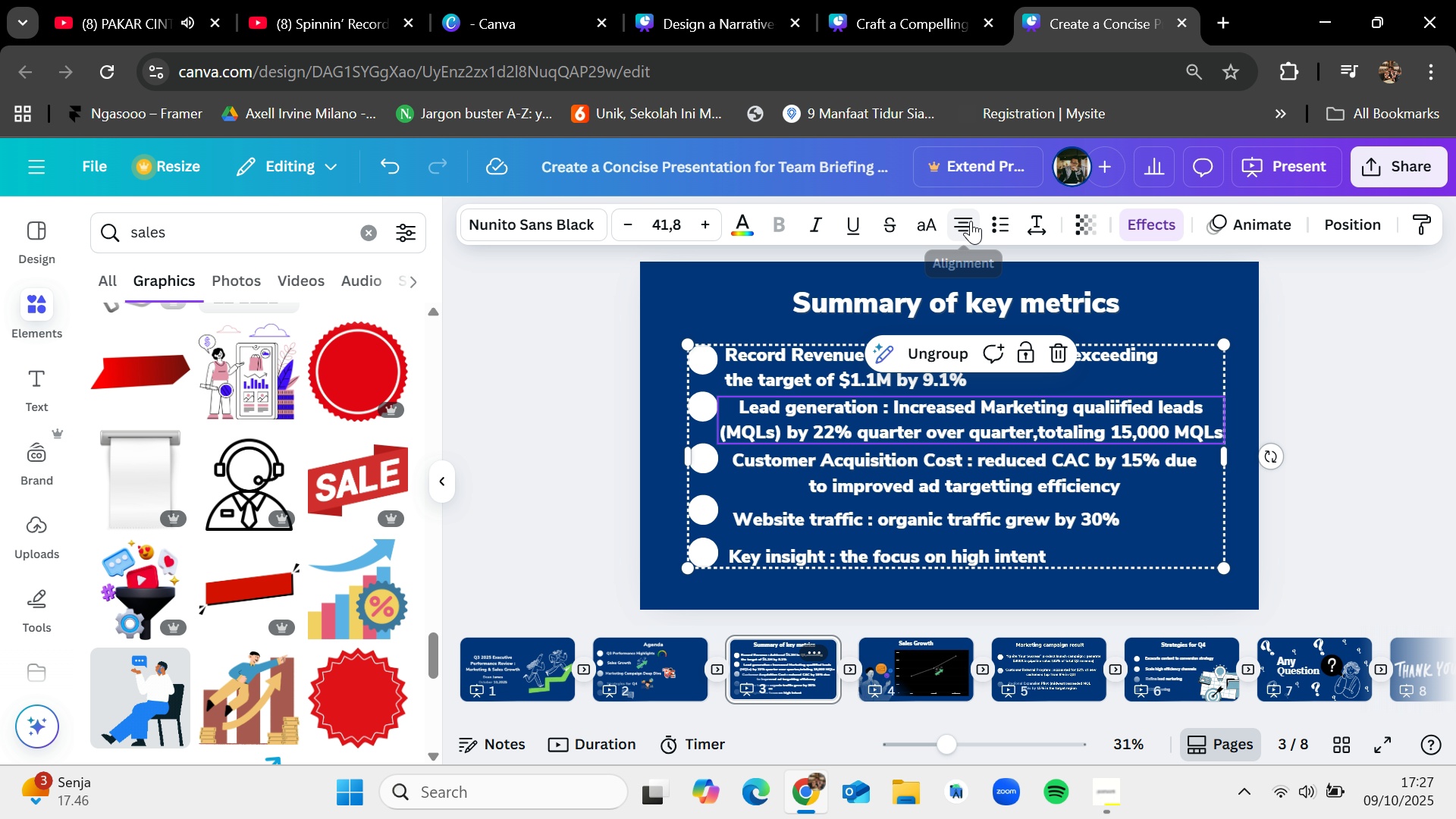 
left_click([905, 472])
 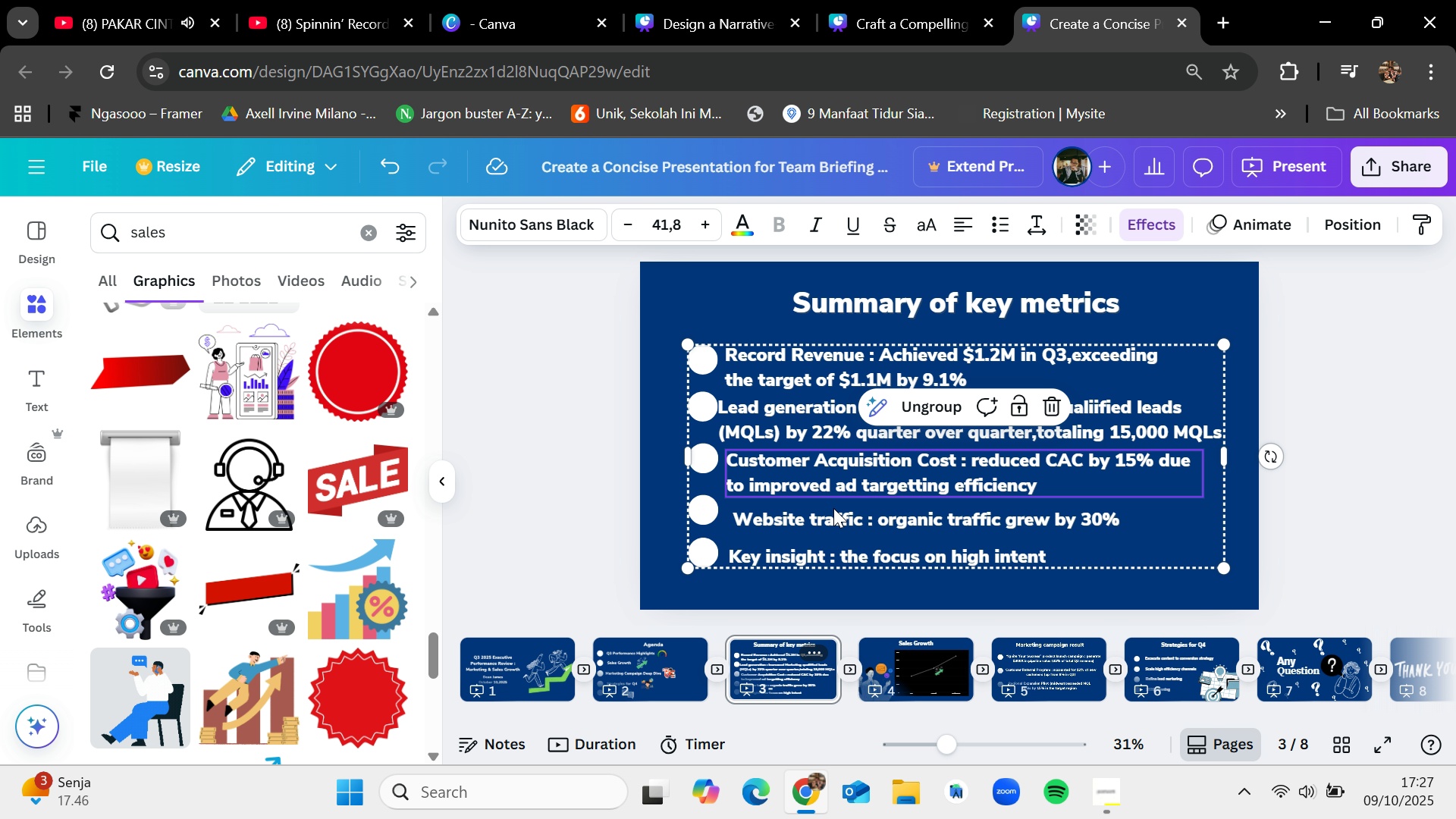 
left_click([834, 523])
 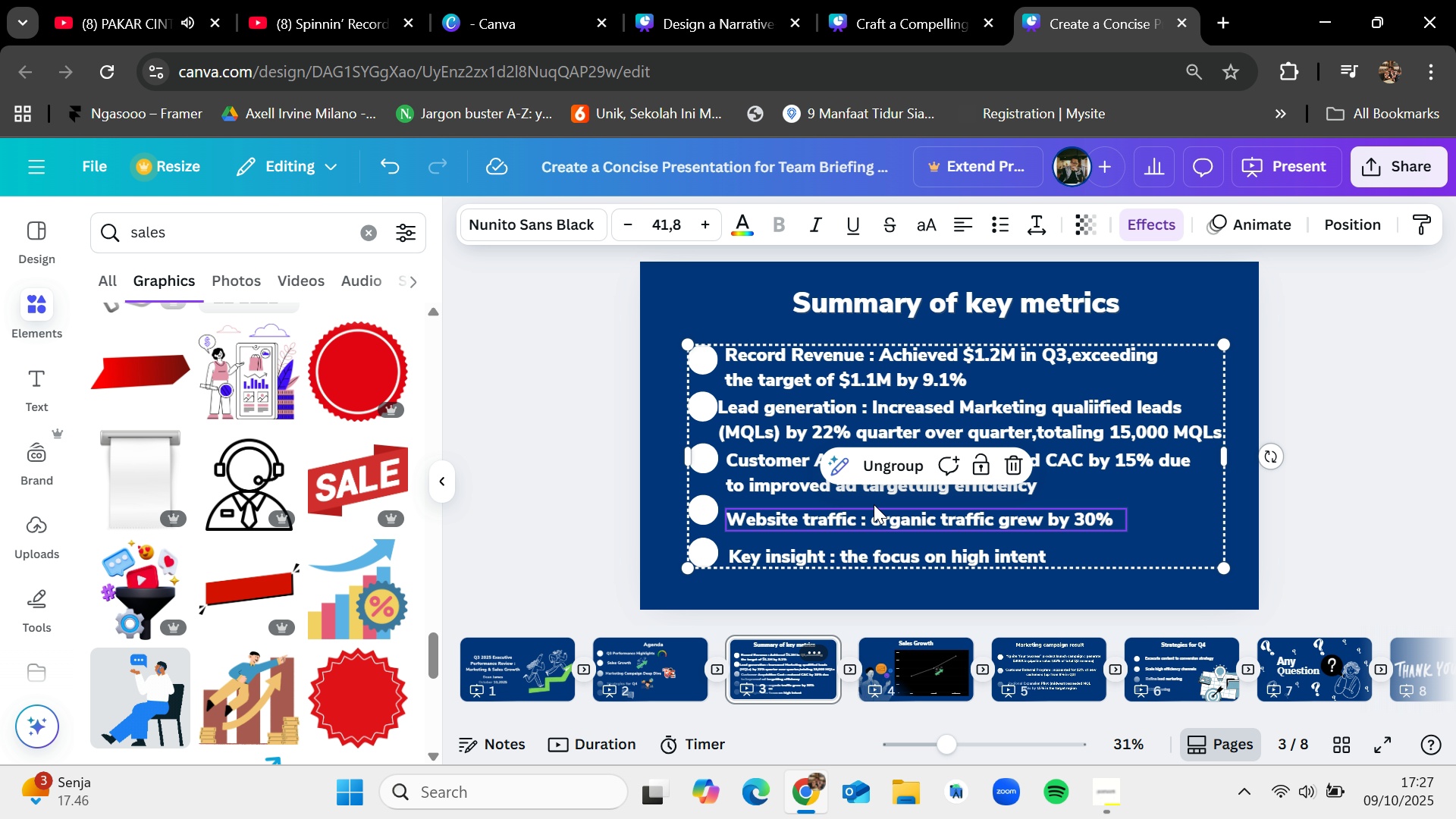 
left_click([826, 553])
 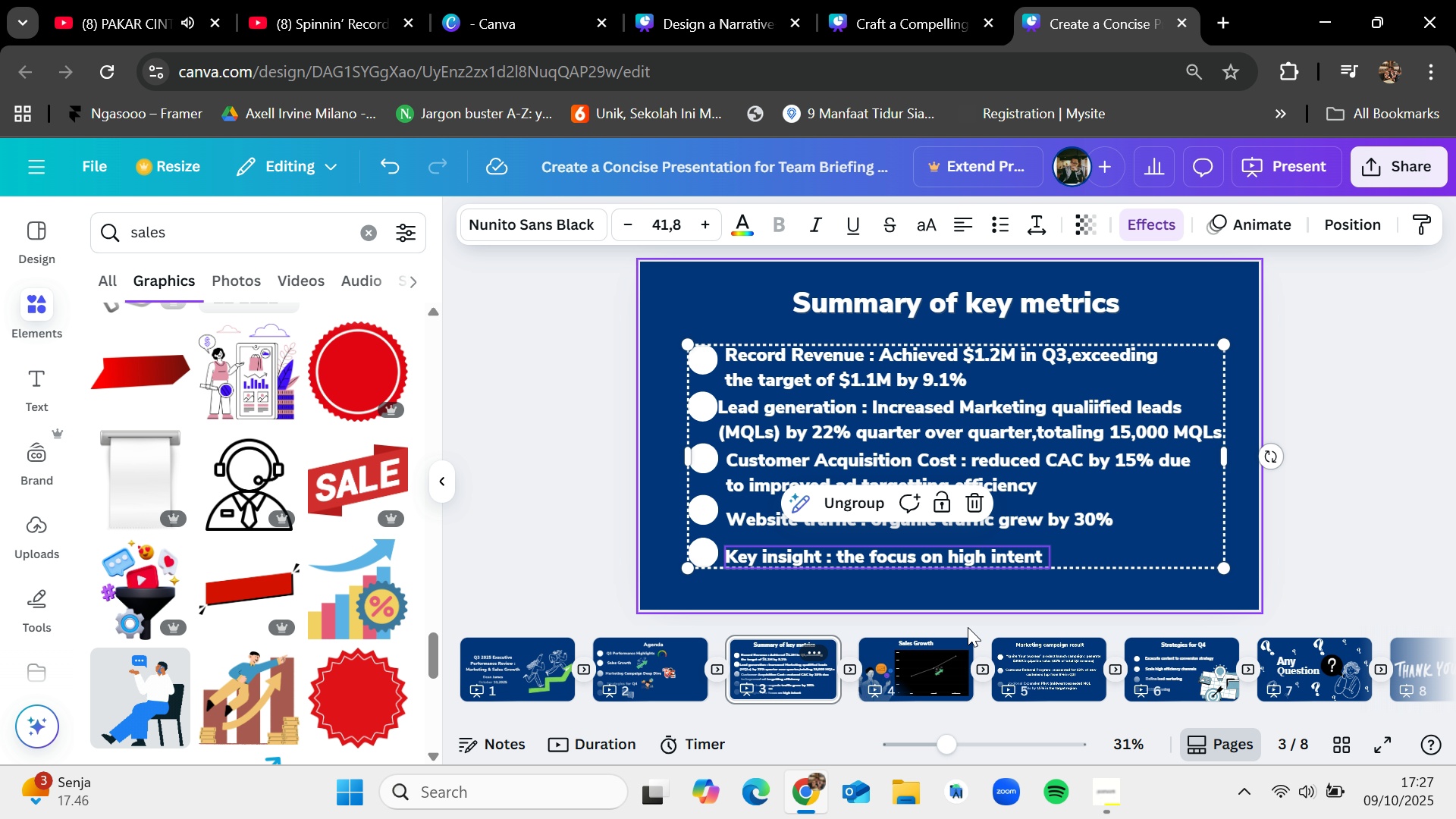 
left_click([1029, 664])
 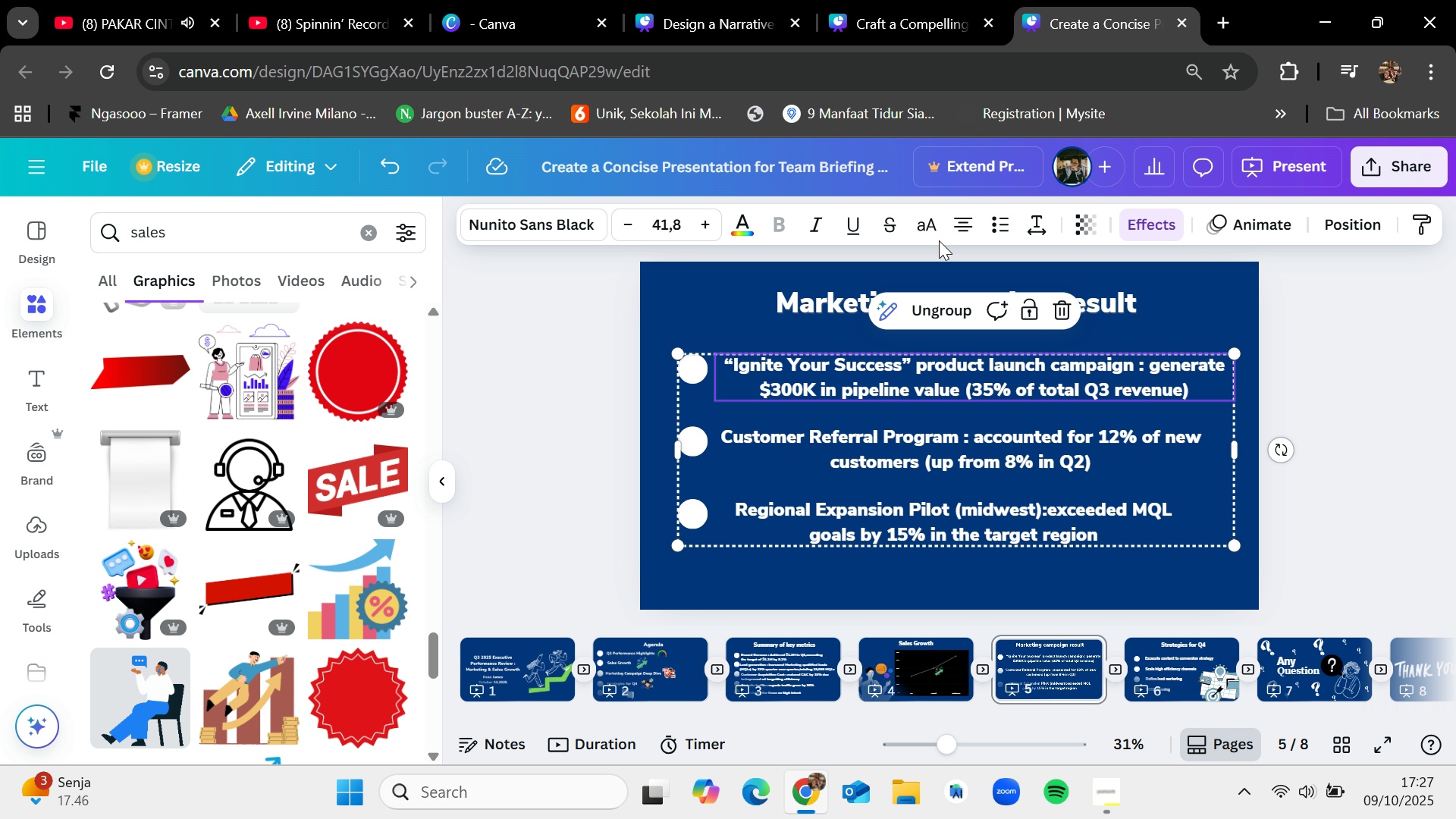 
left_click([965, 218])
 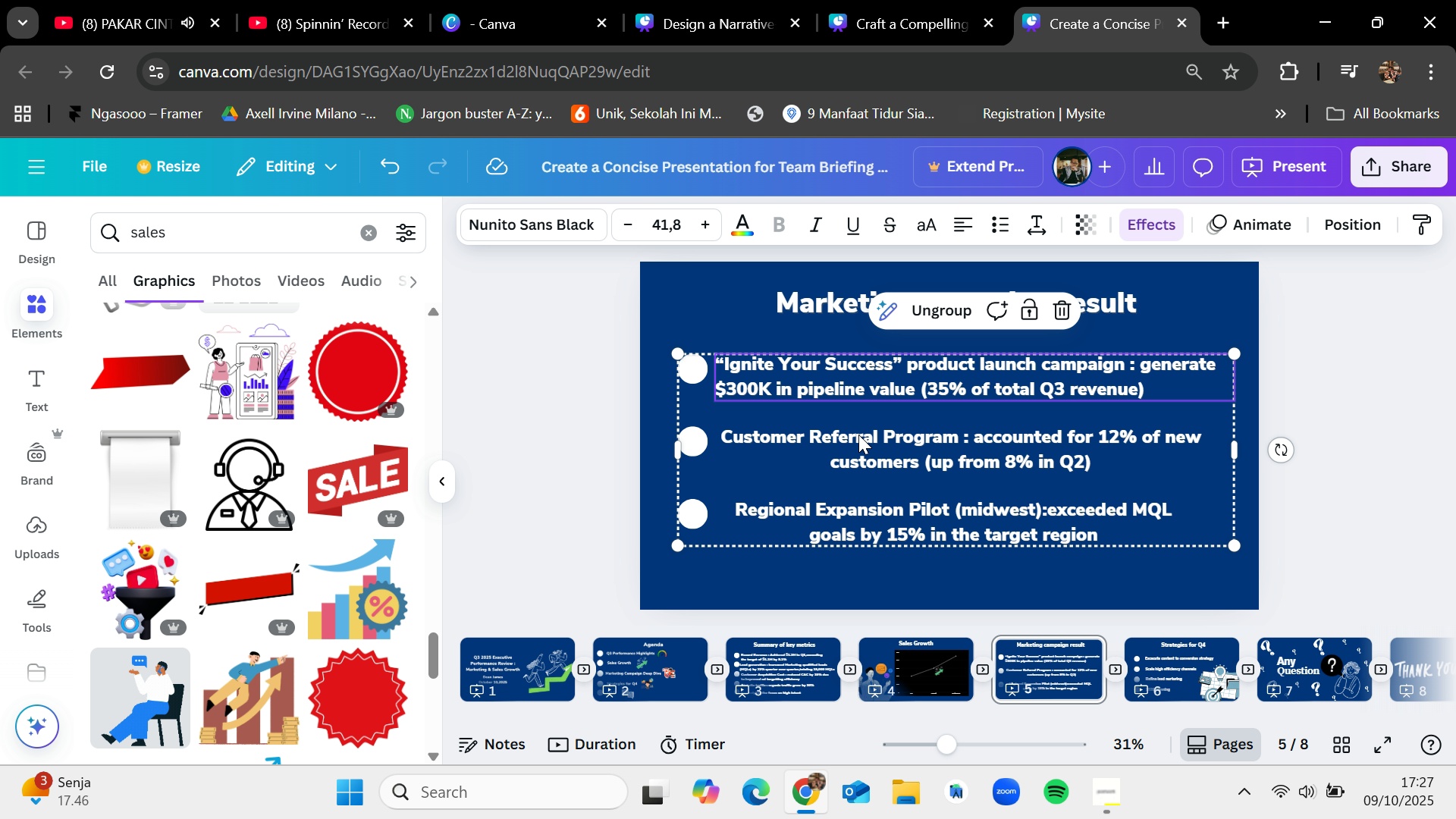 
left_click([858, 435])
 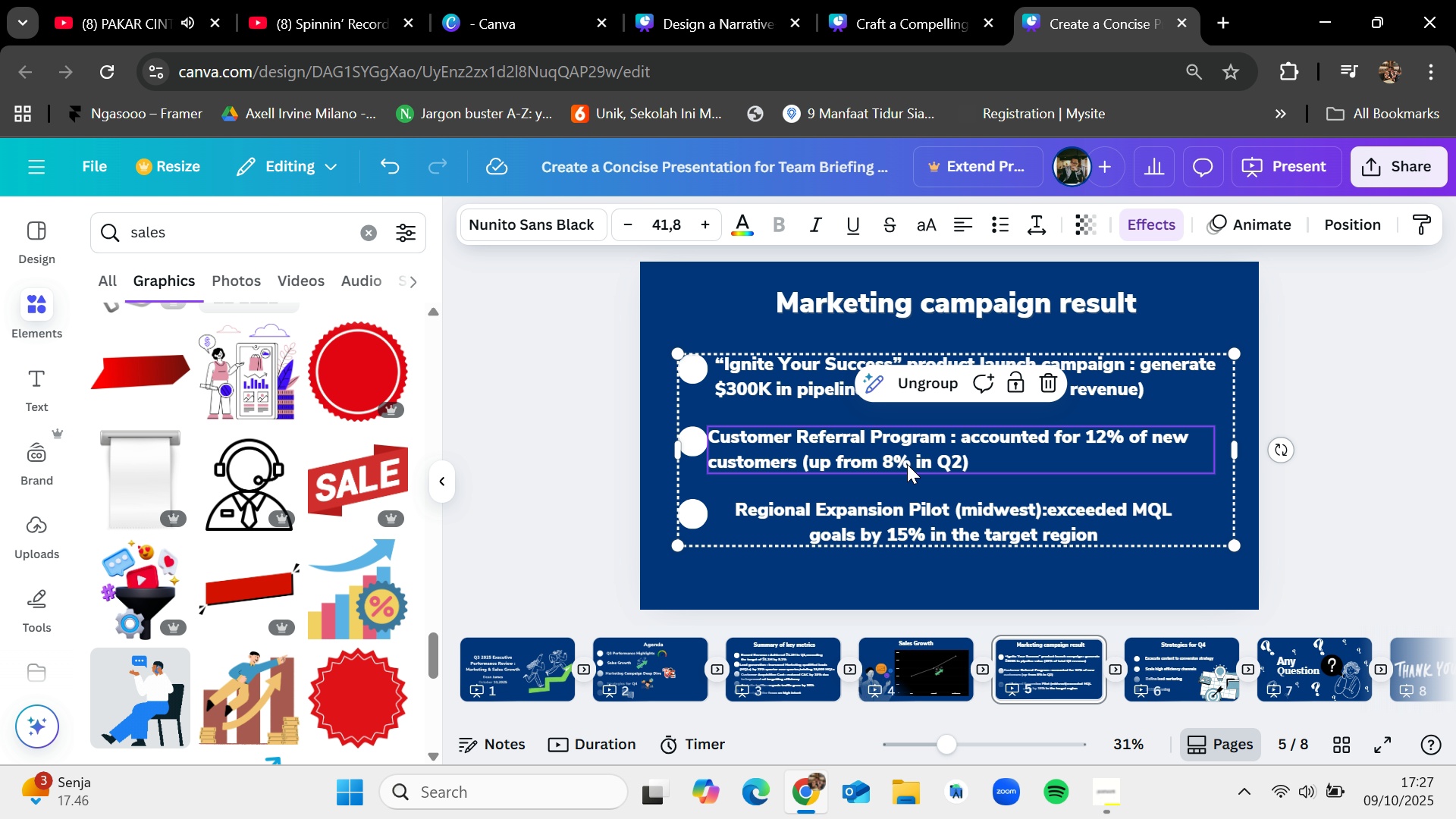 
left_click([923, 521])
 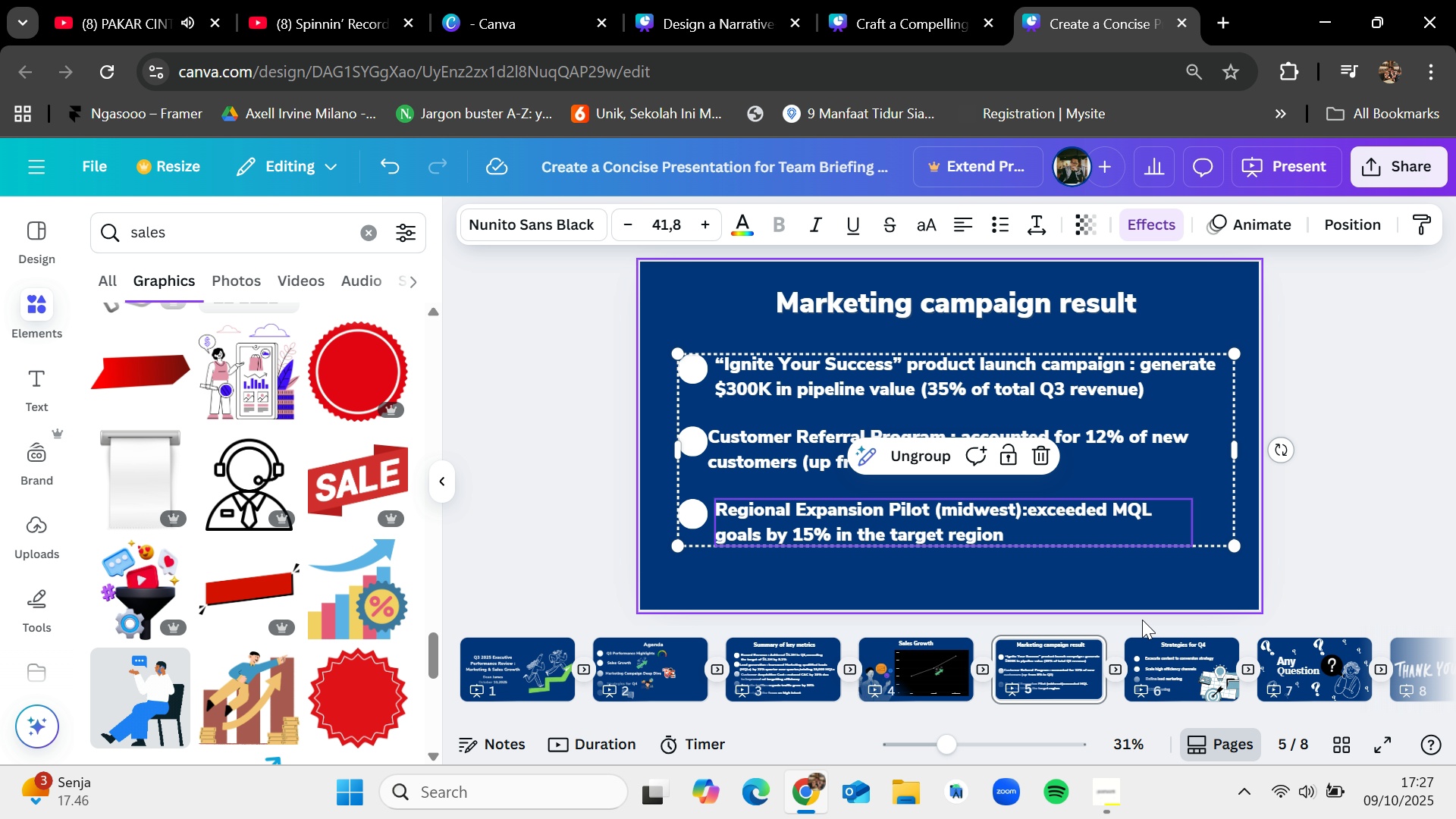 
left_click([1154, 663])
 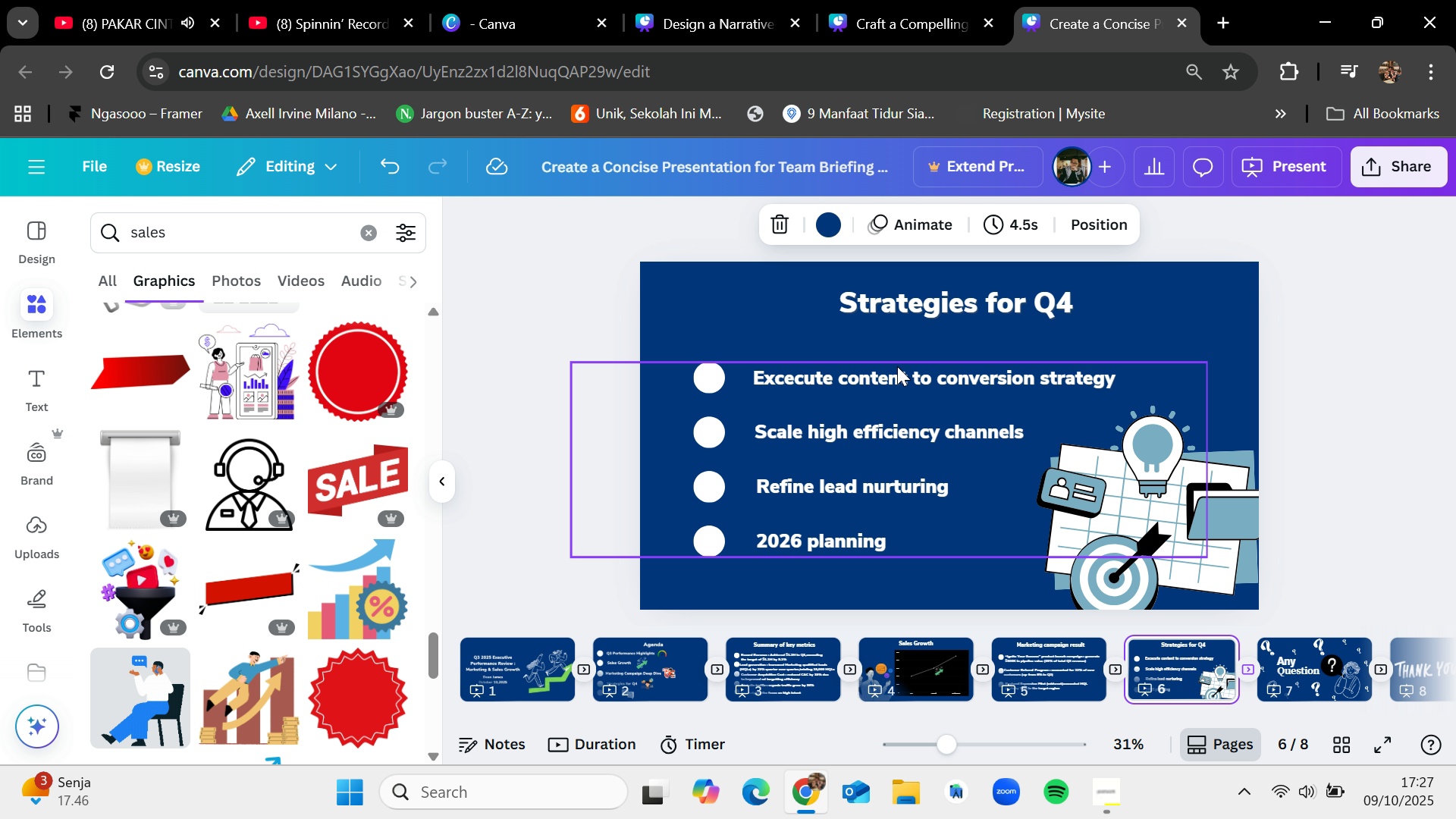 
left_click([897, 366])
 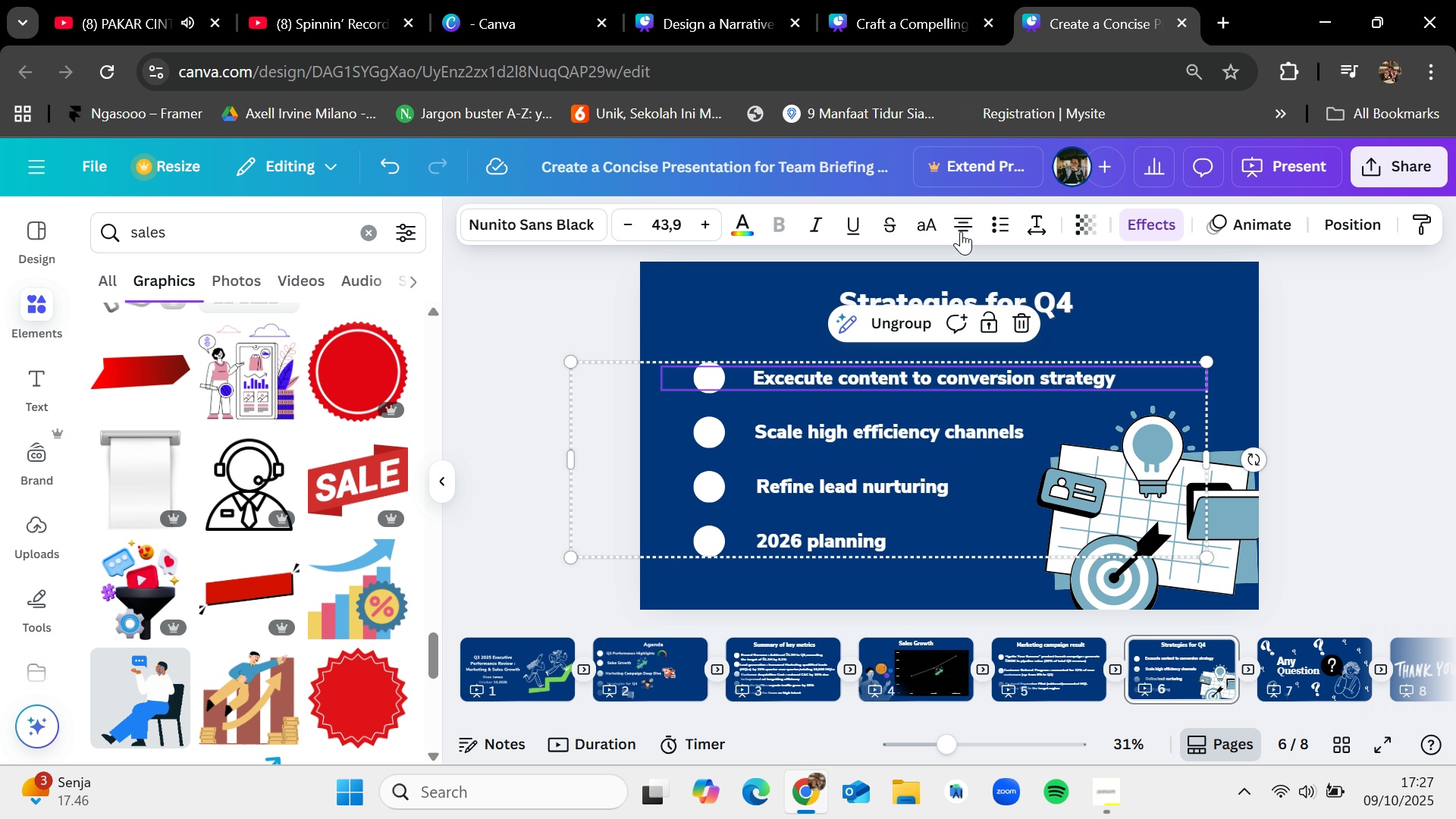 
left_click([961, 229])
 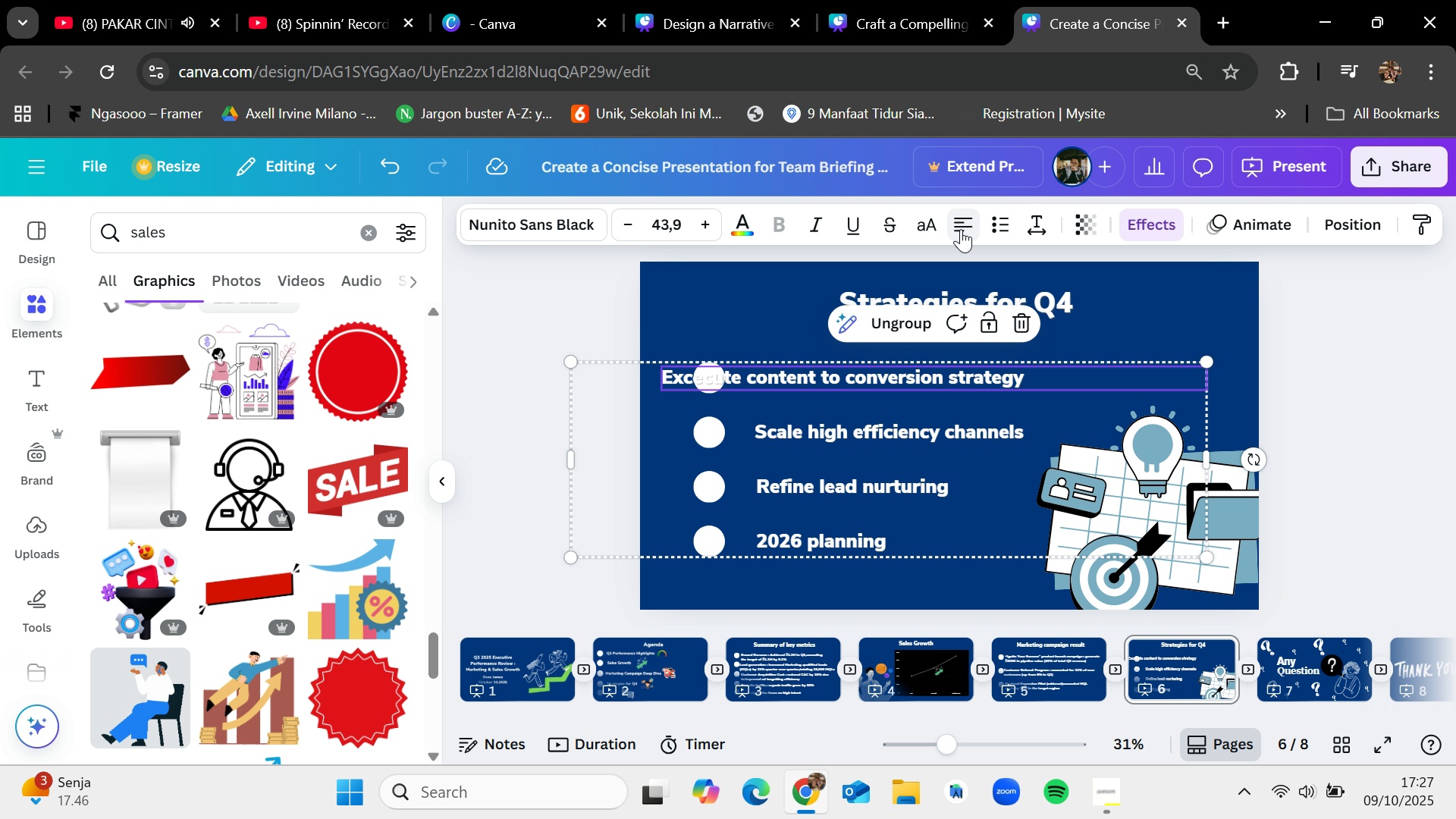 
key(Control+Z)
 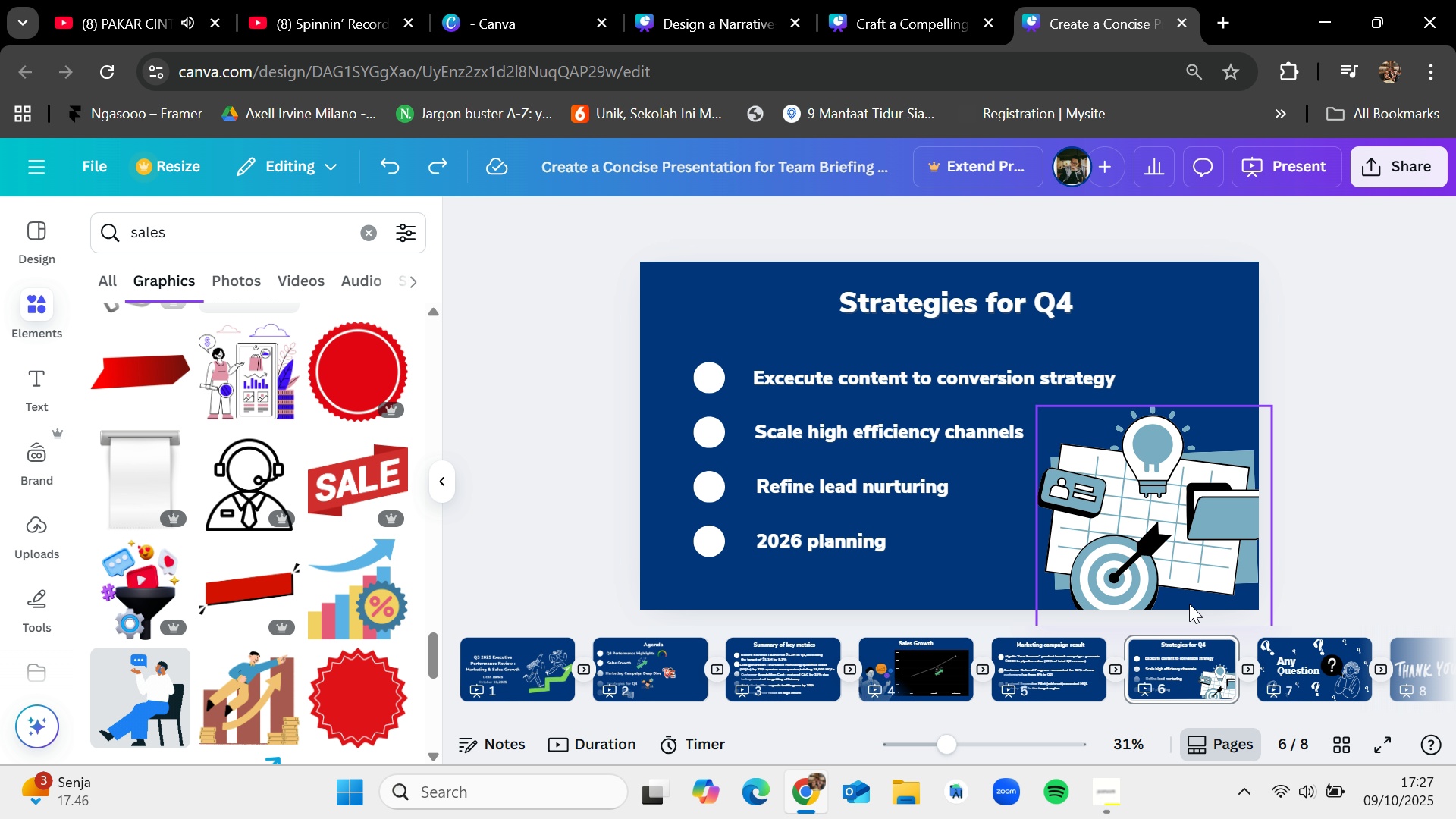 
left_click([1050, 654])
 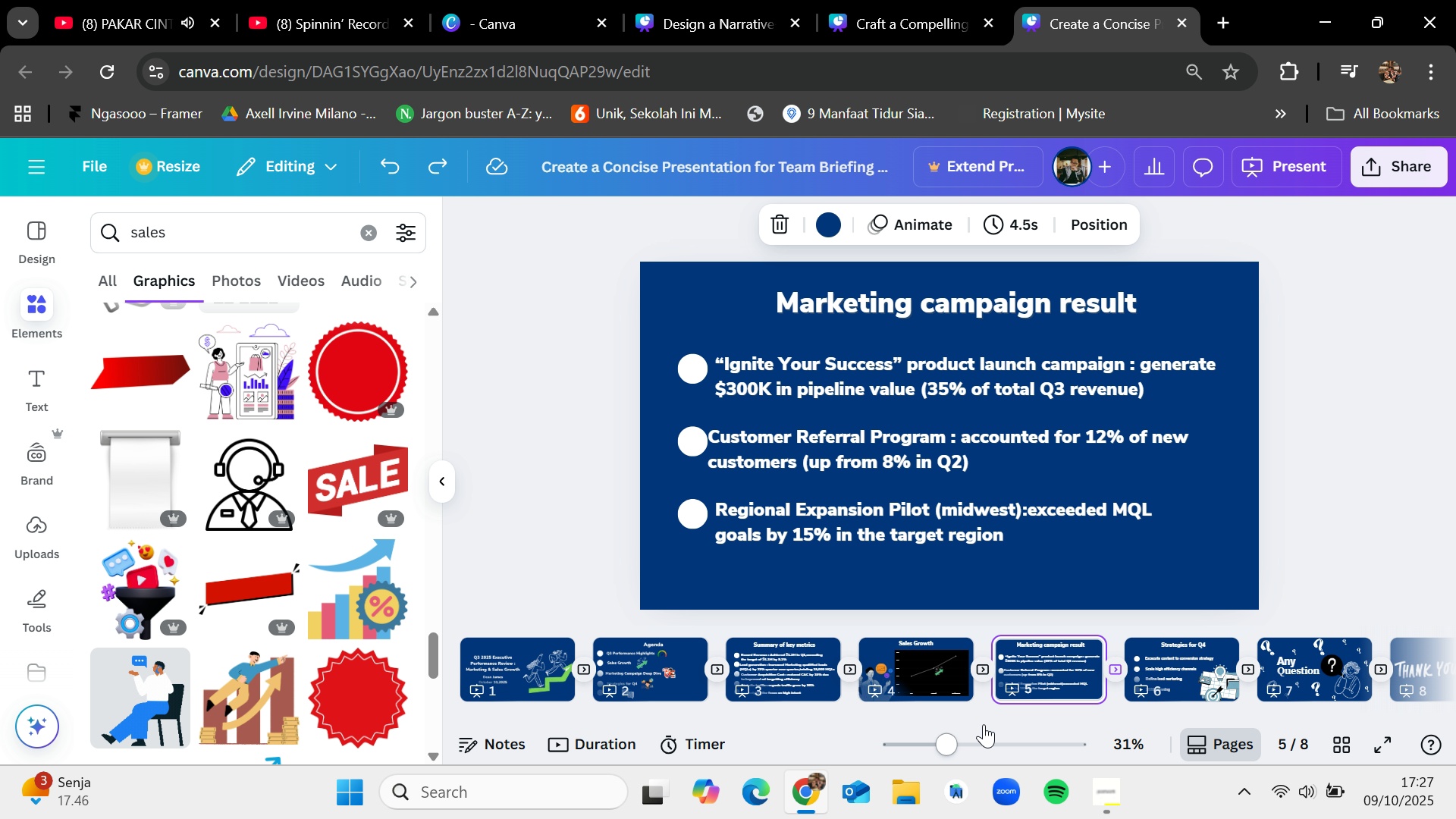 
left_click_drag(start_coordinate=[989, 716], to_coordinate=[758, 714])
 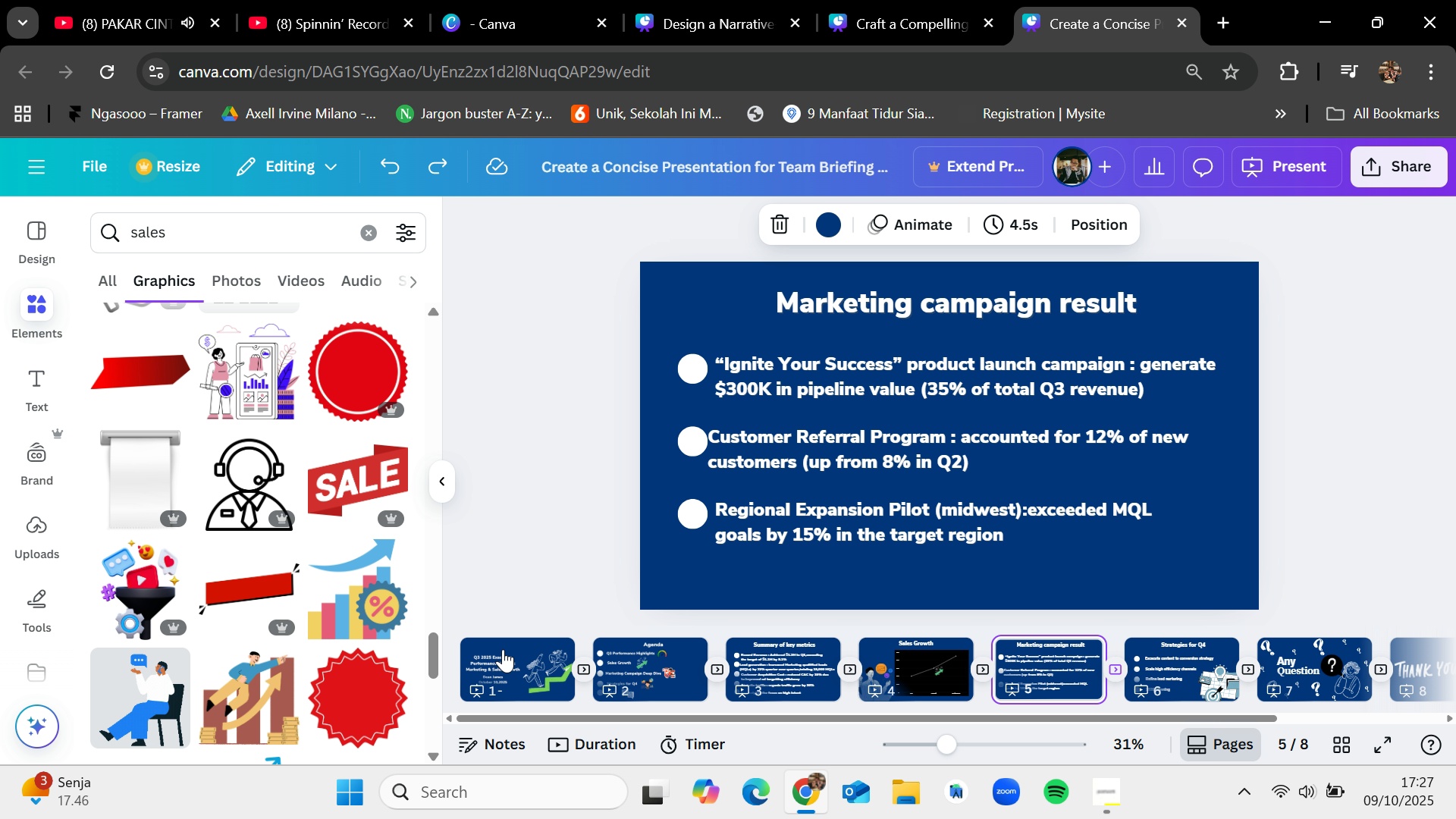 
left_click([503, 649])
 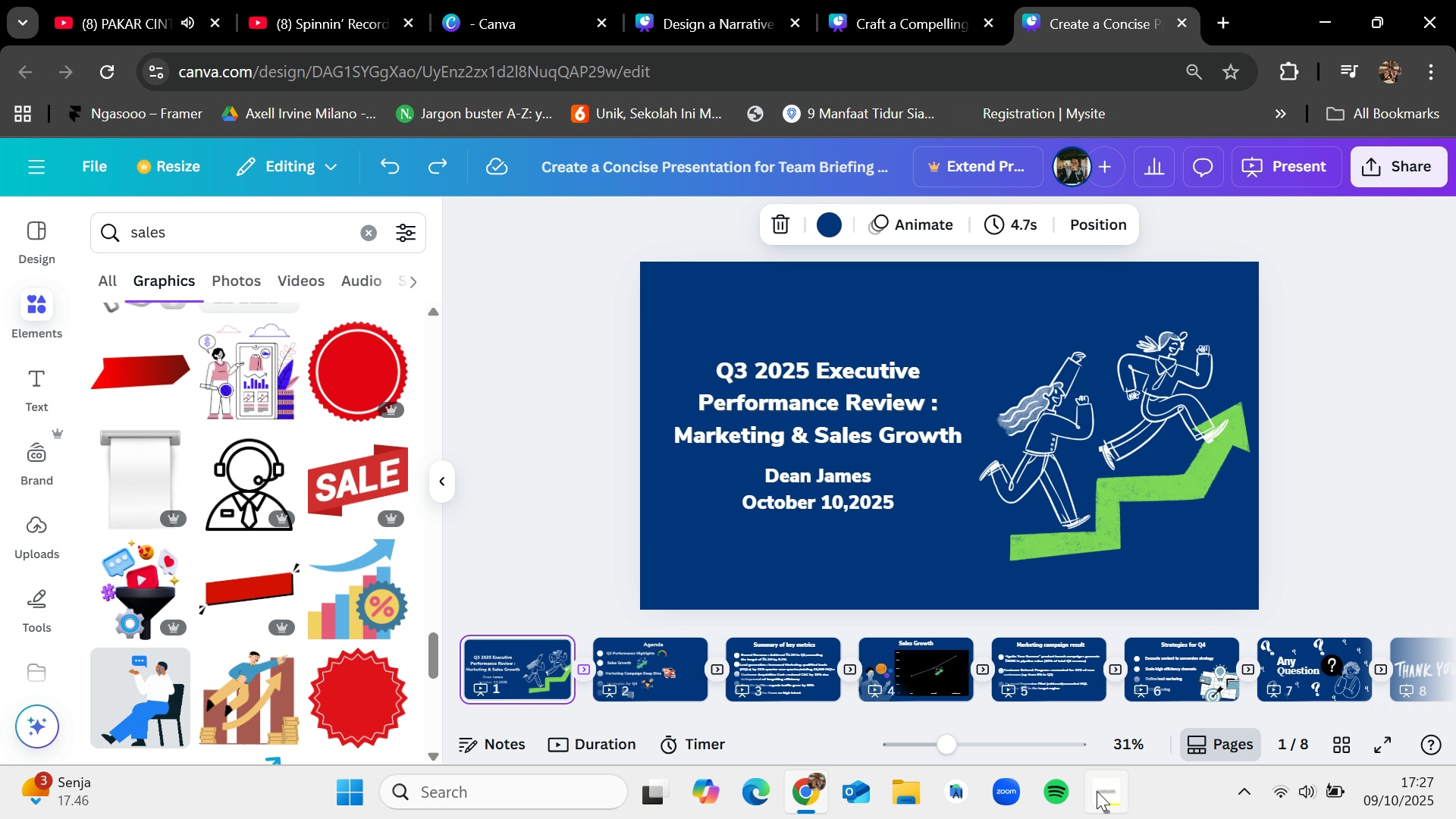 
left_click([1105, 792])
 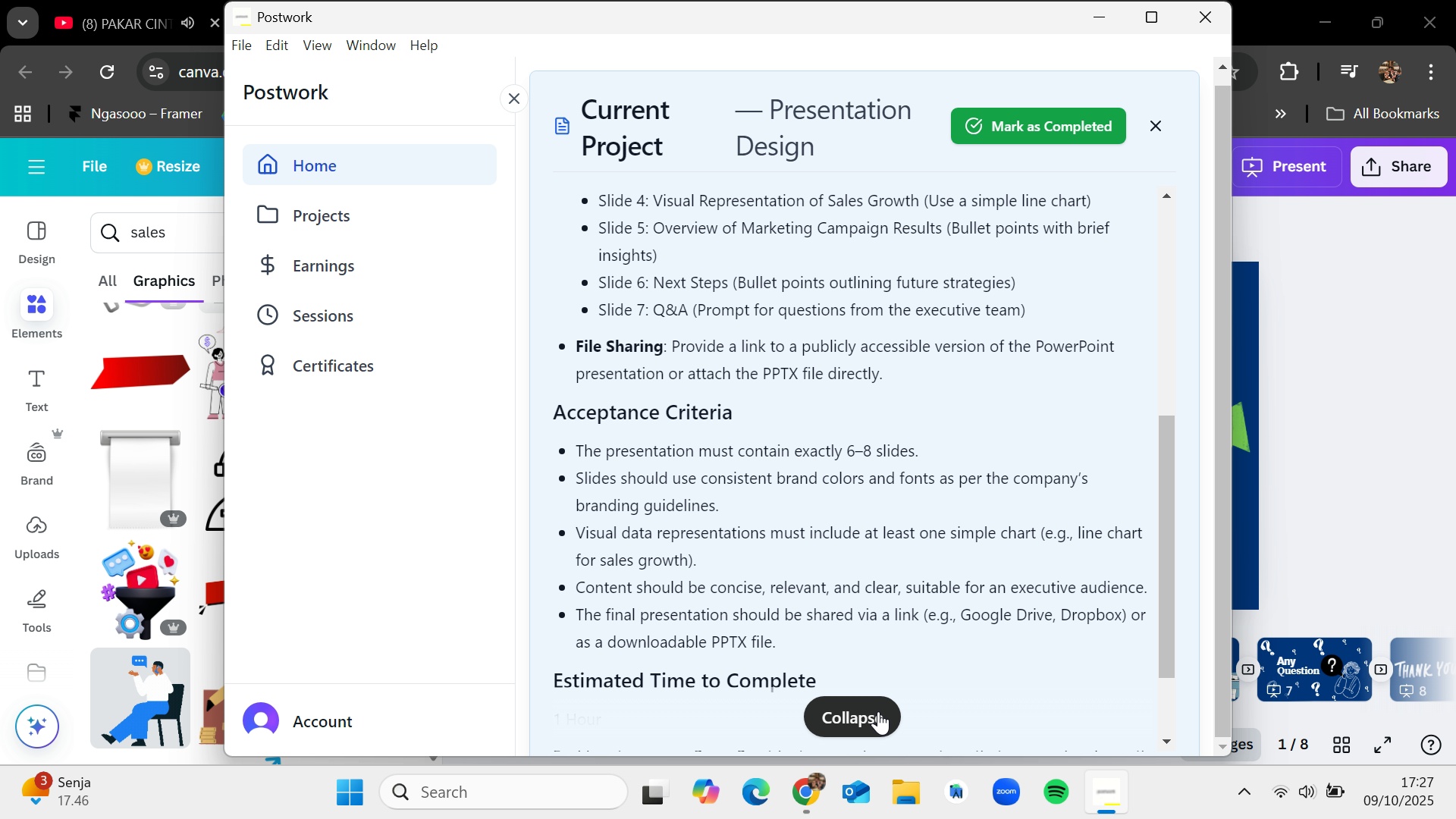 
left_click([877, 711])
 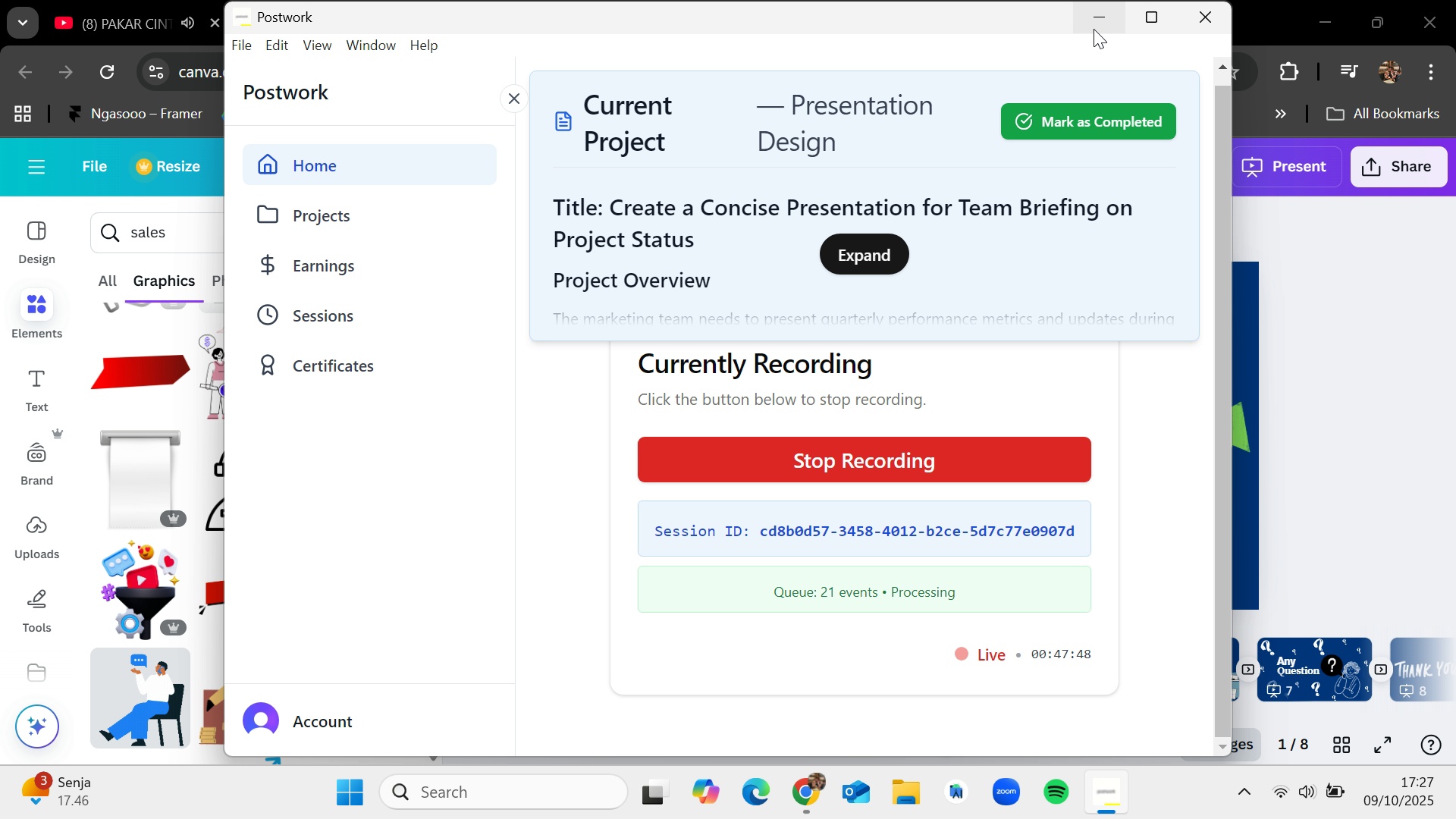 
left_click([1097, 21])
 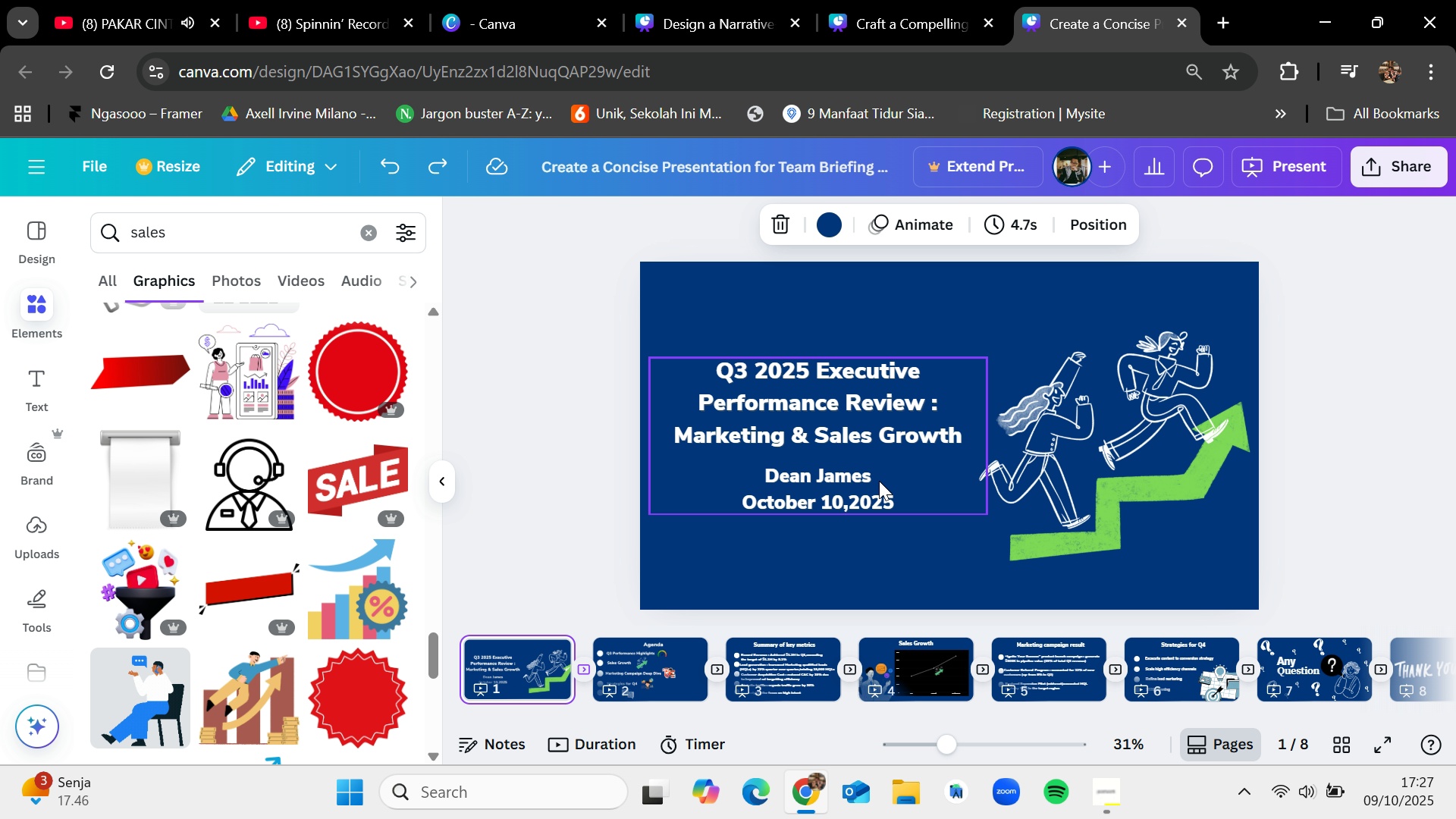 
scroll: coordinate [361, 532], scroll_direction: down, amount: 10.0
 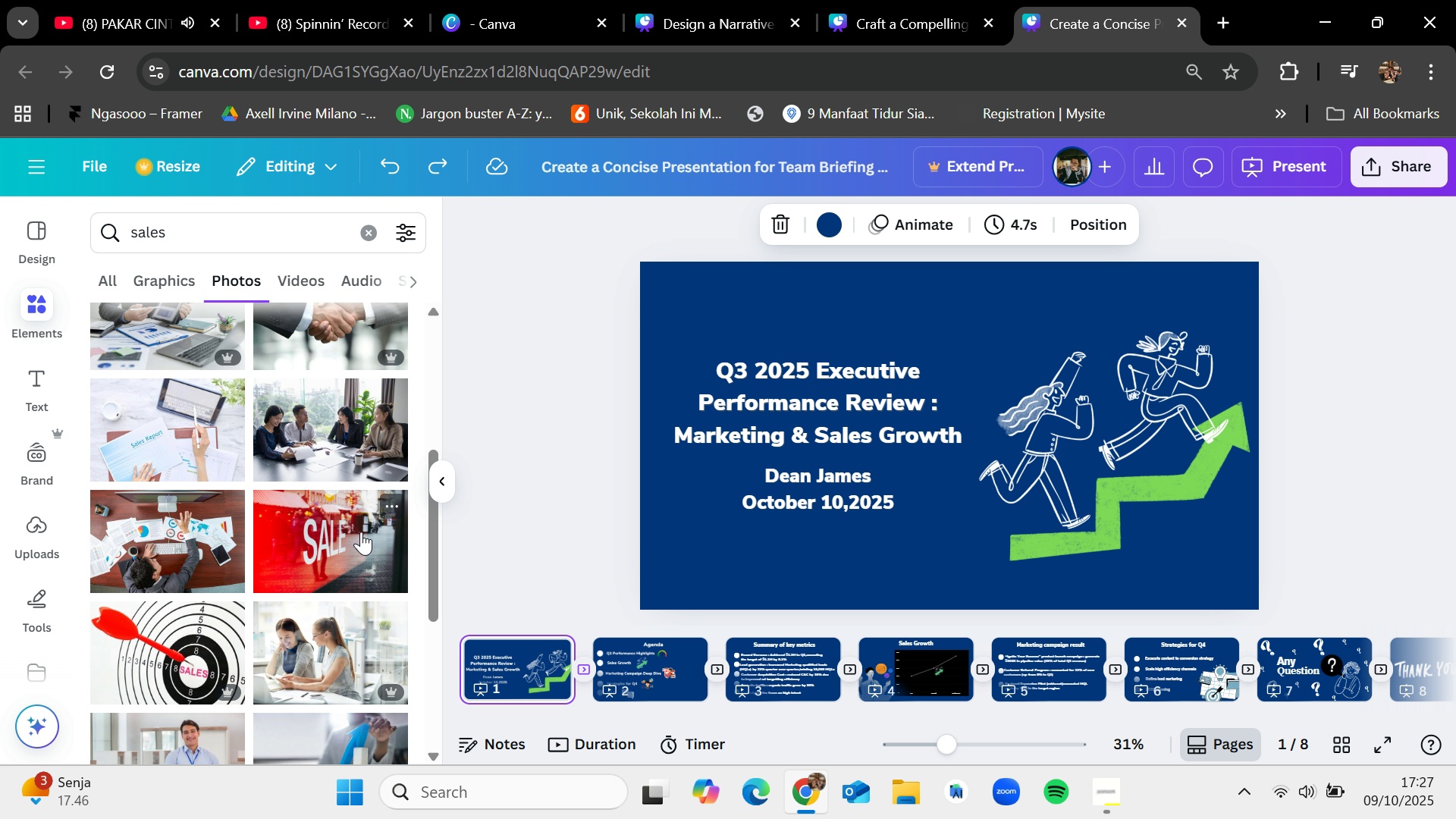 
scroll: coordinate [361, 532], scroll_direction: down, amount: 11.0
 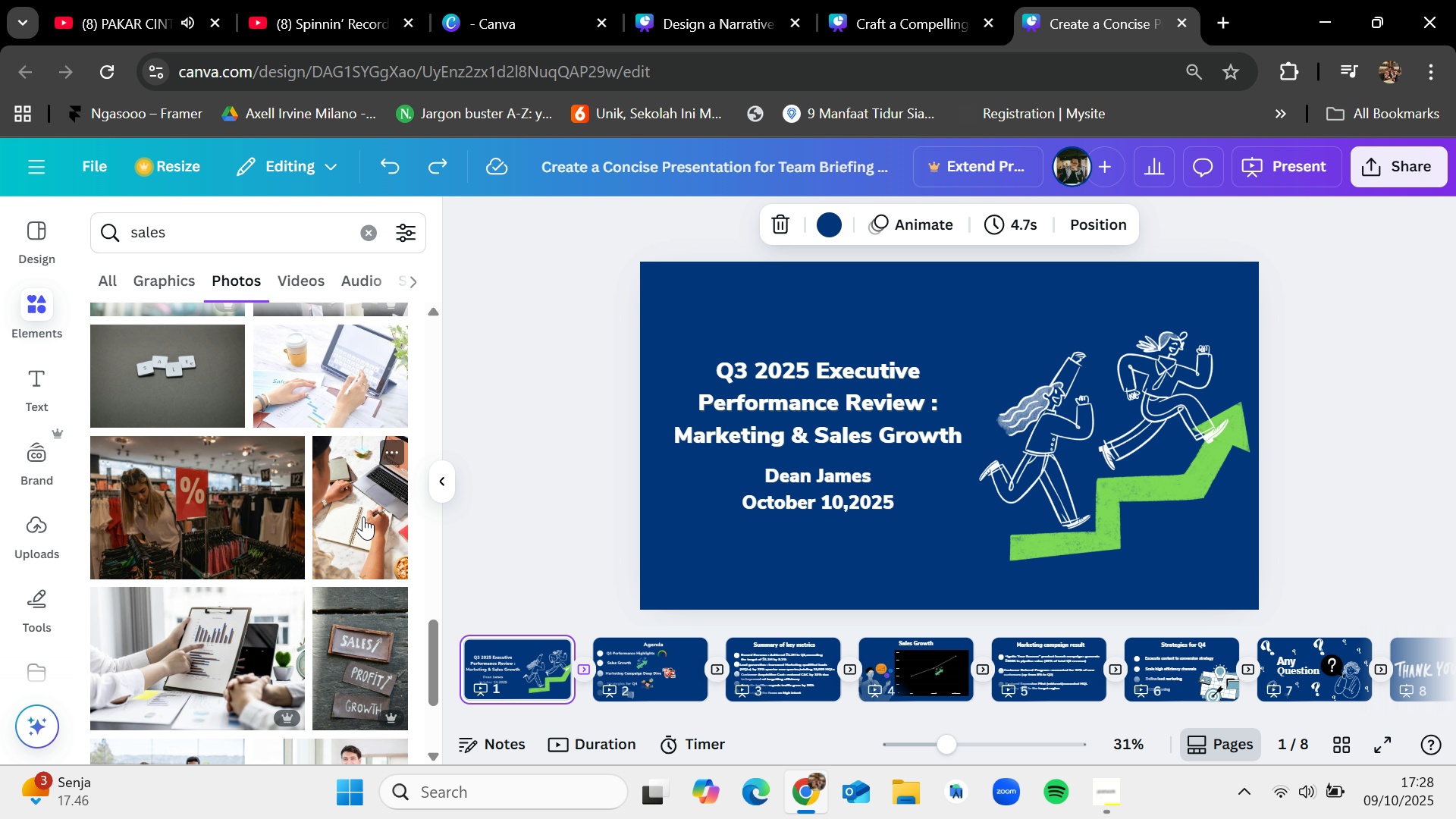 
scroll: coordinate [370, 518], scroll_direction: down, amount: 5.0
 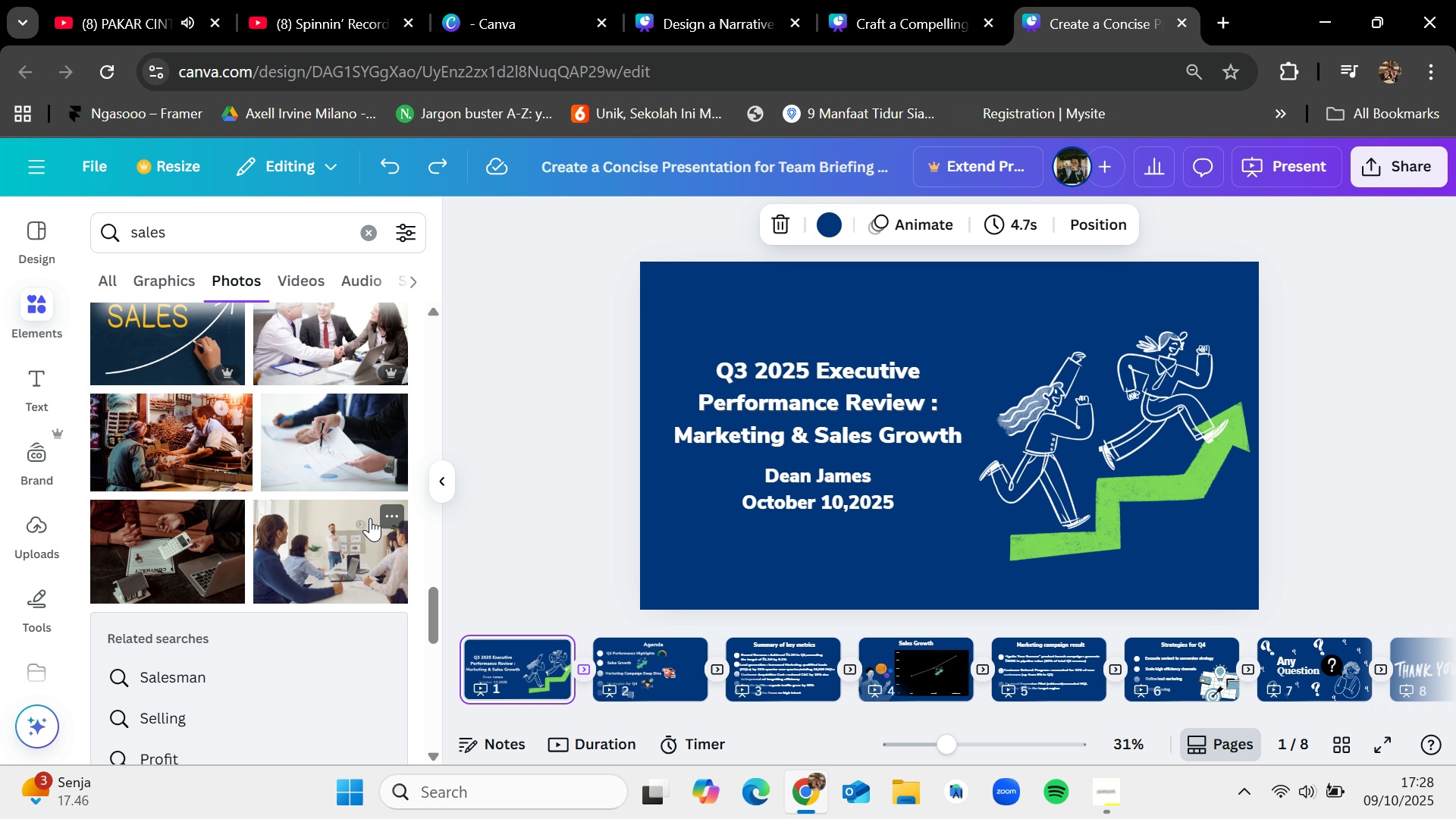 
wait(6.97)
 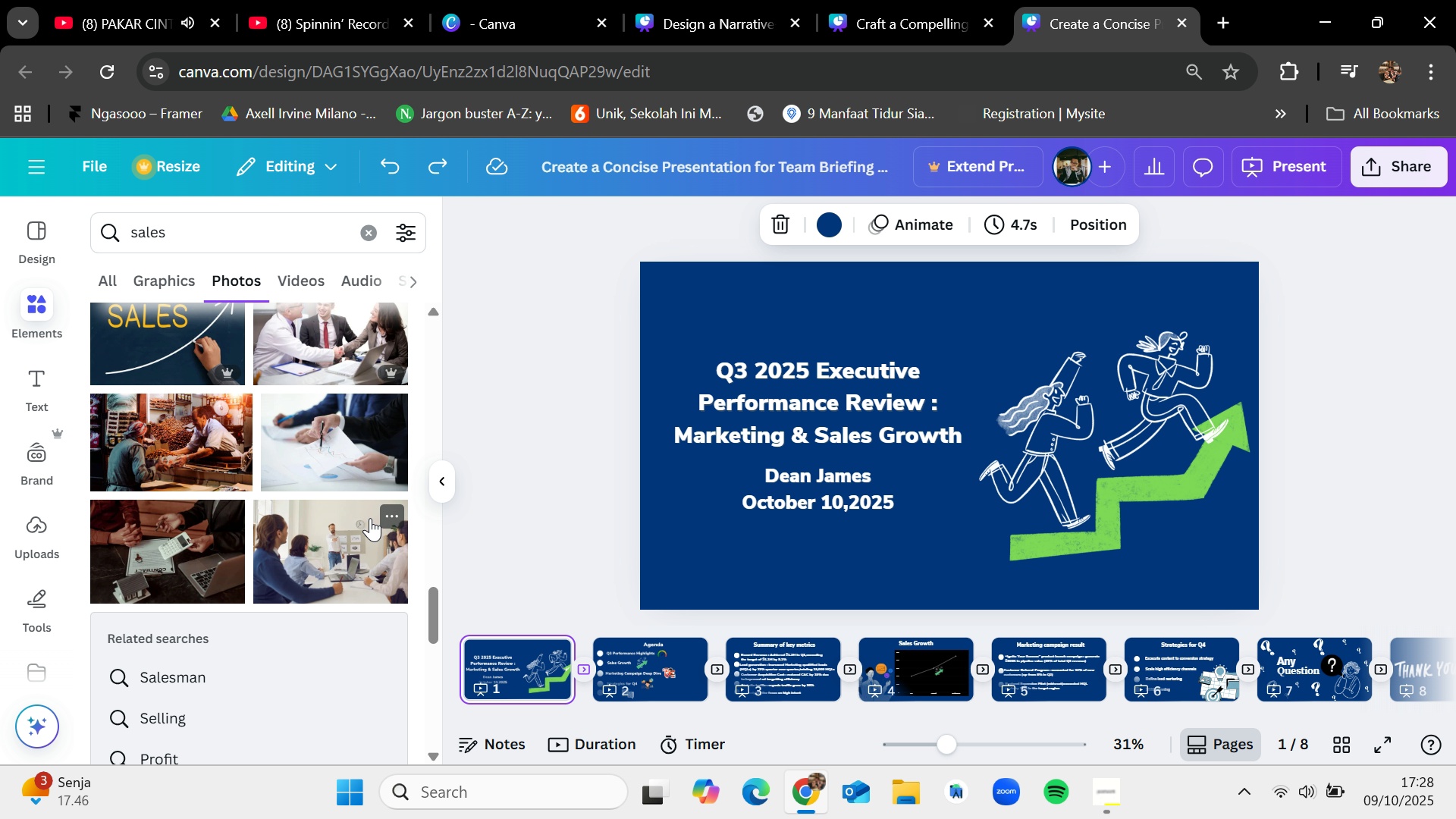 
scroll: coordinate [370, 518], scroll_direction: down, amount: 3.0
 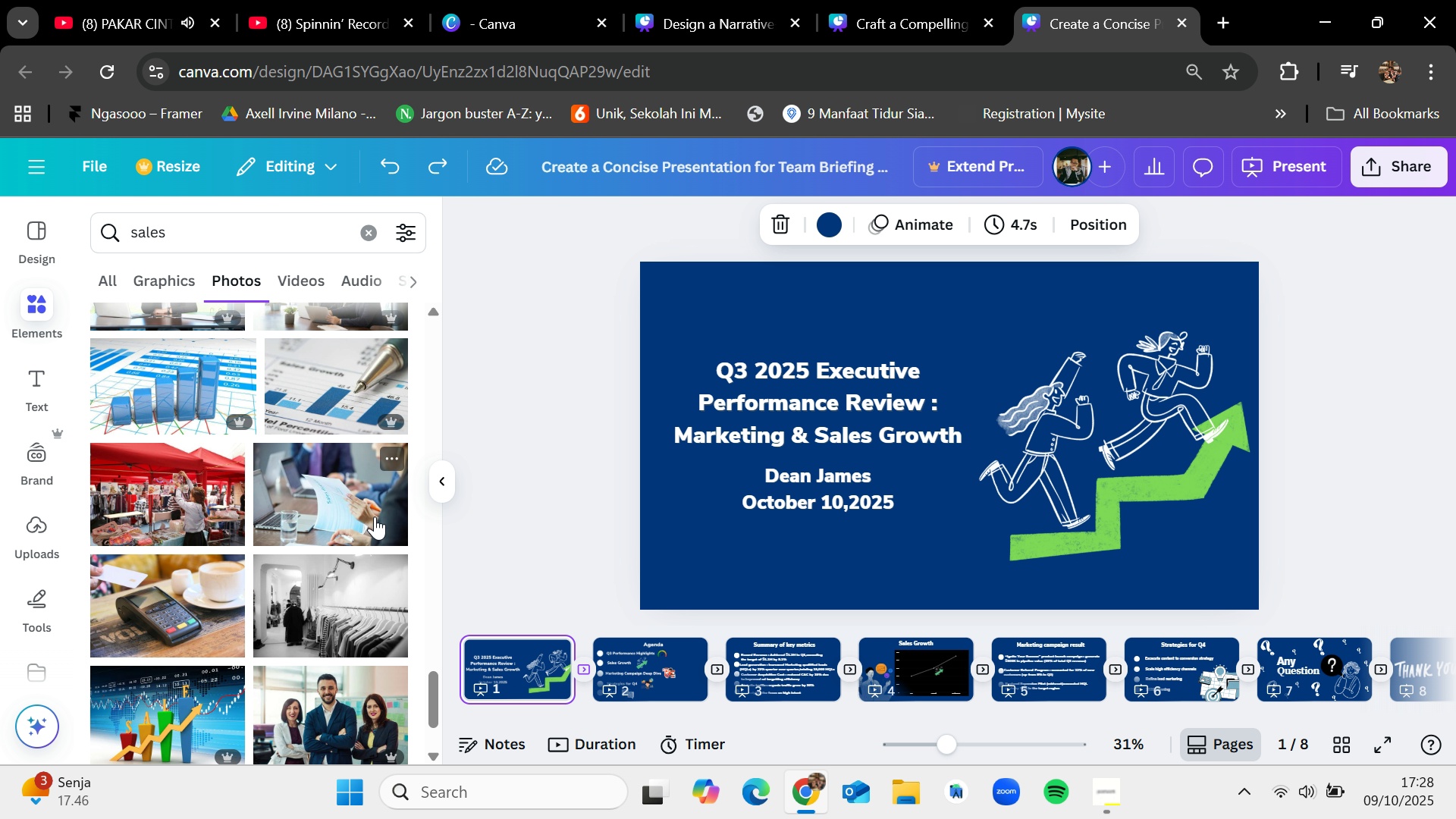 
wait(11.24)
 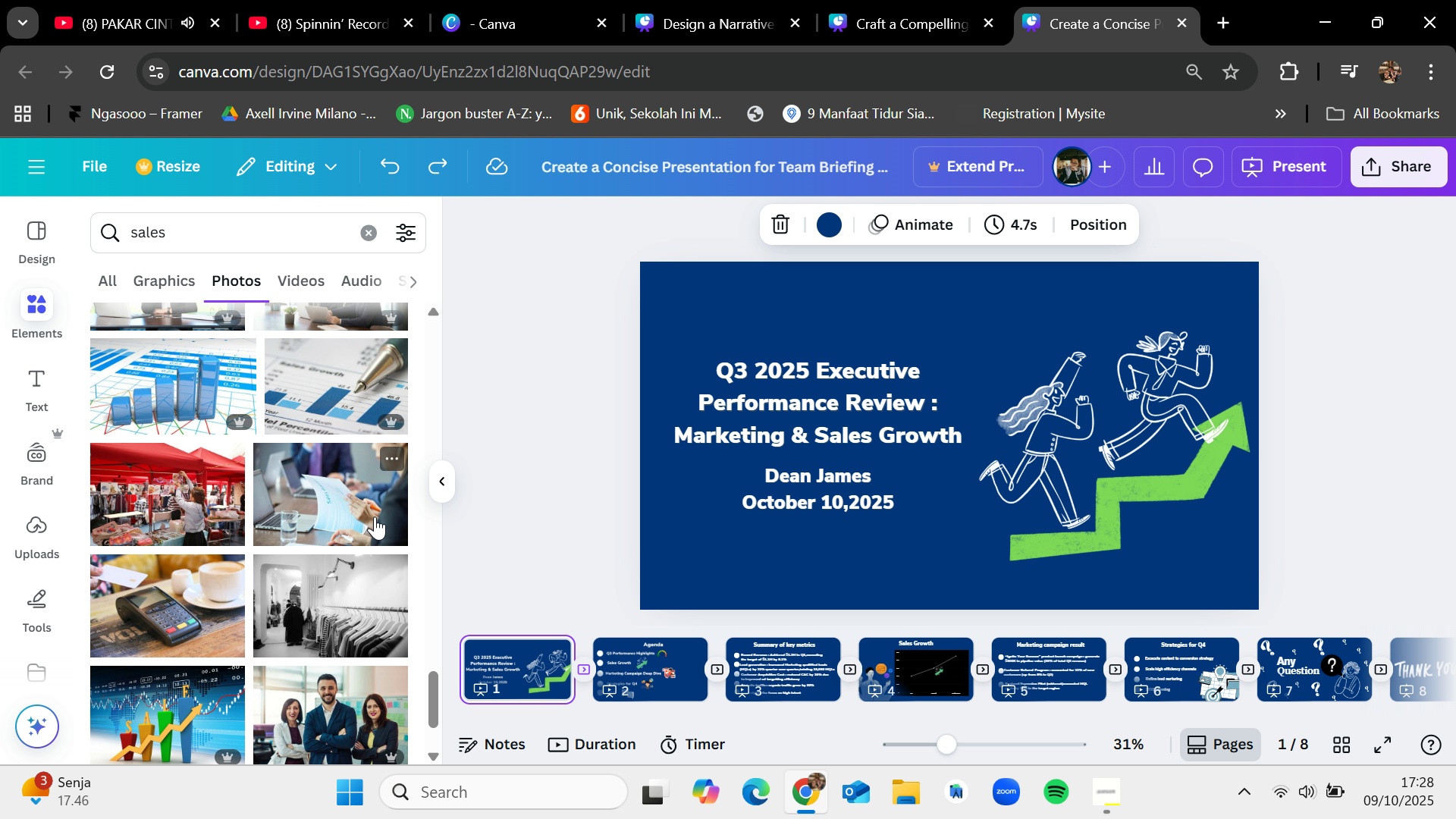 
scroll: coordinate [375, 516], scroll_direction: down, amount: 14.0
 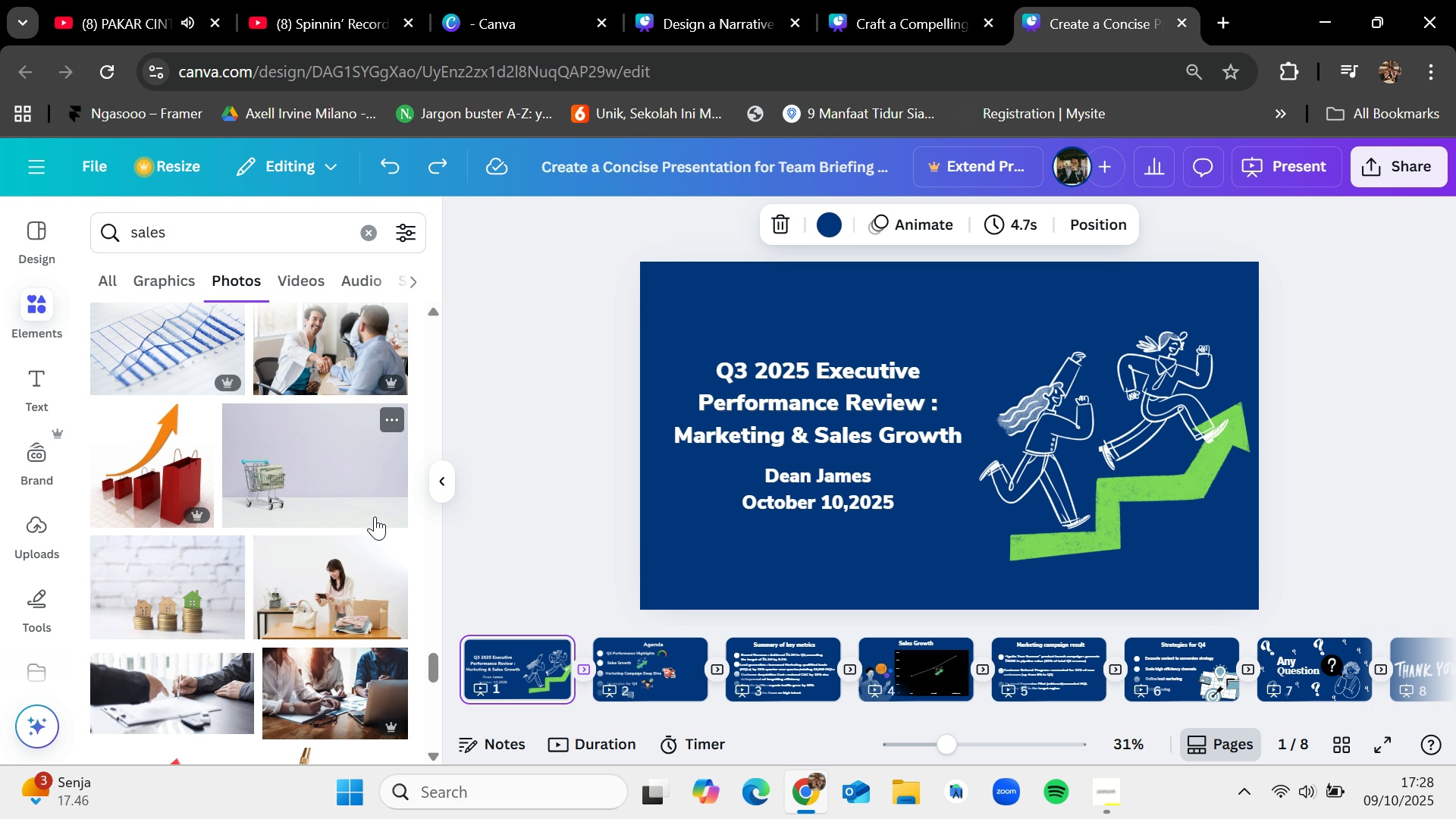 
scroll: coordinate [375, 516], scroll_direction: down, amount: 2.0
 